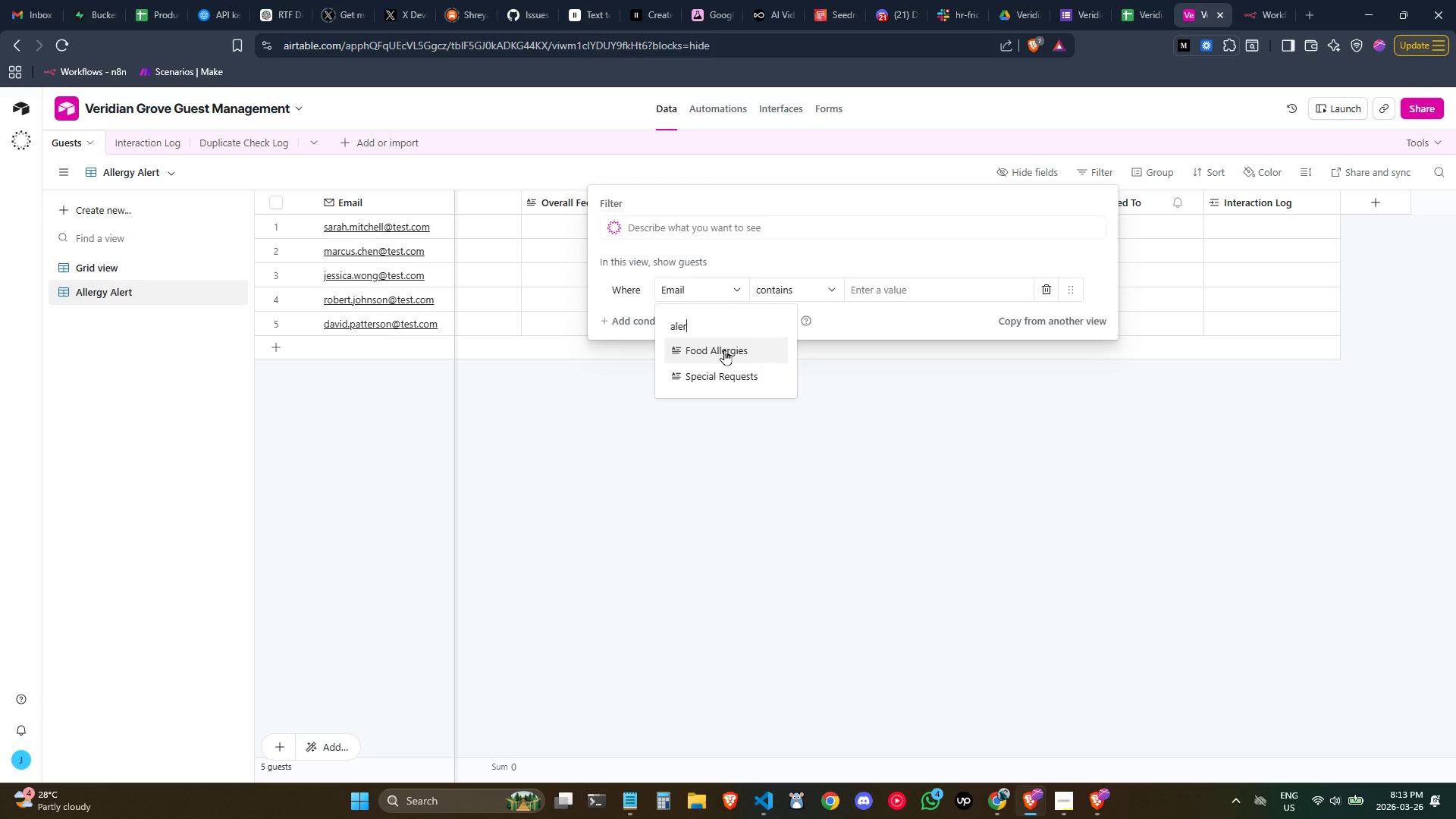 
wait(6.23)
 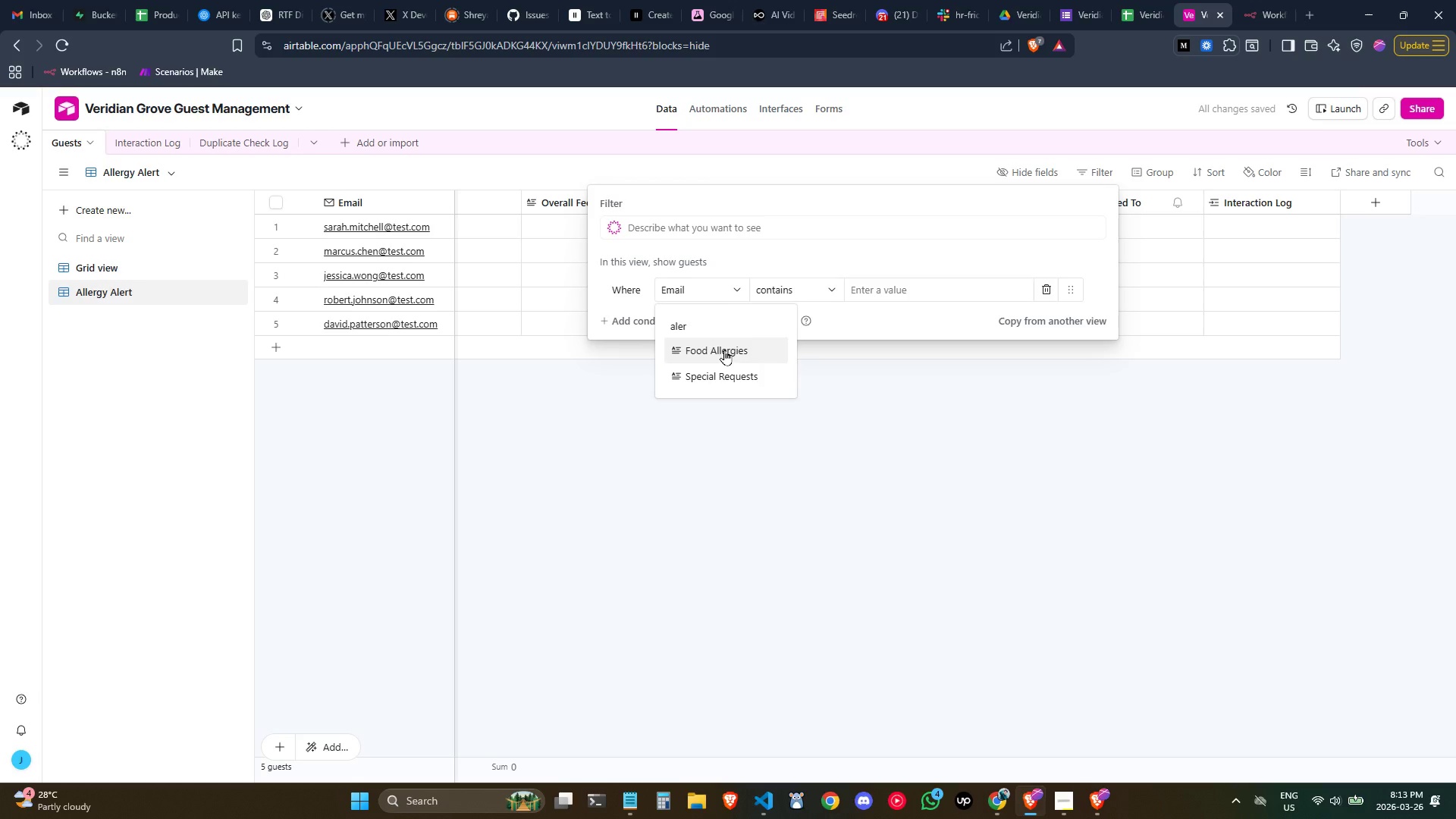 
key(Control+Backspace)
 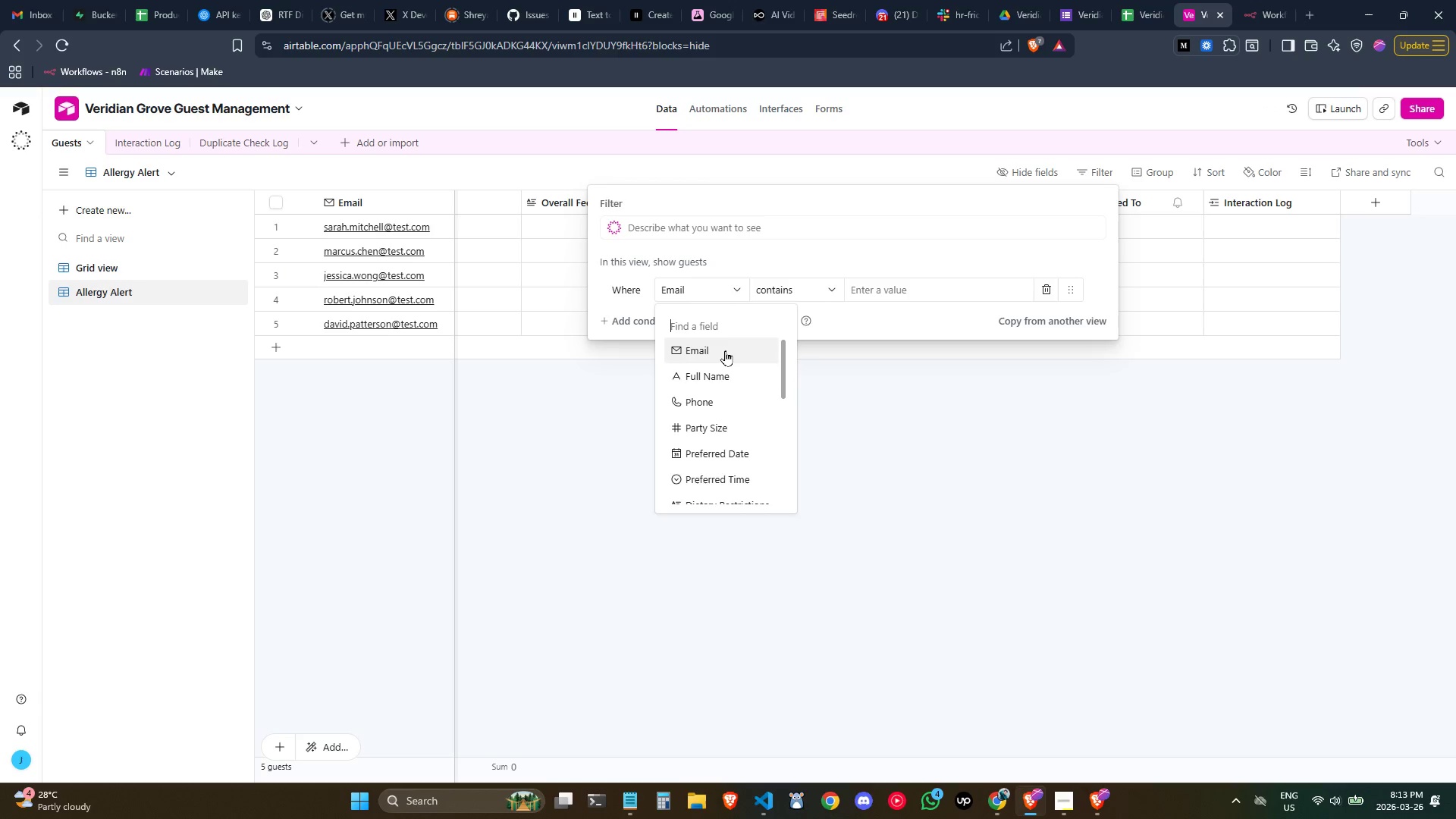 
key(Control+Backspace)
 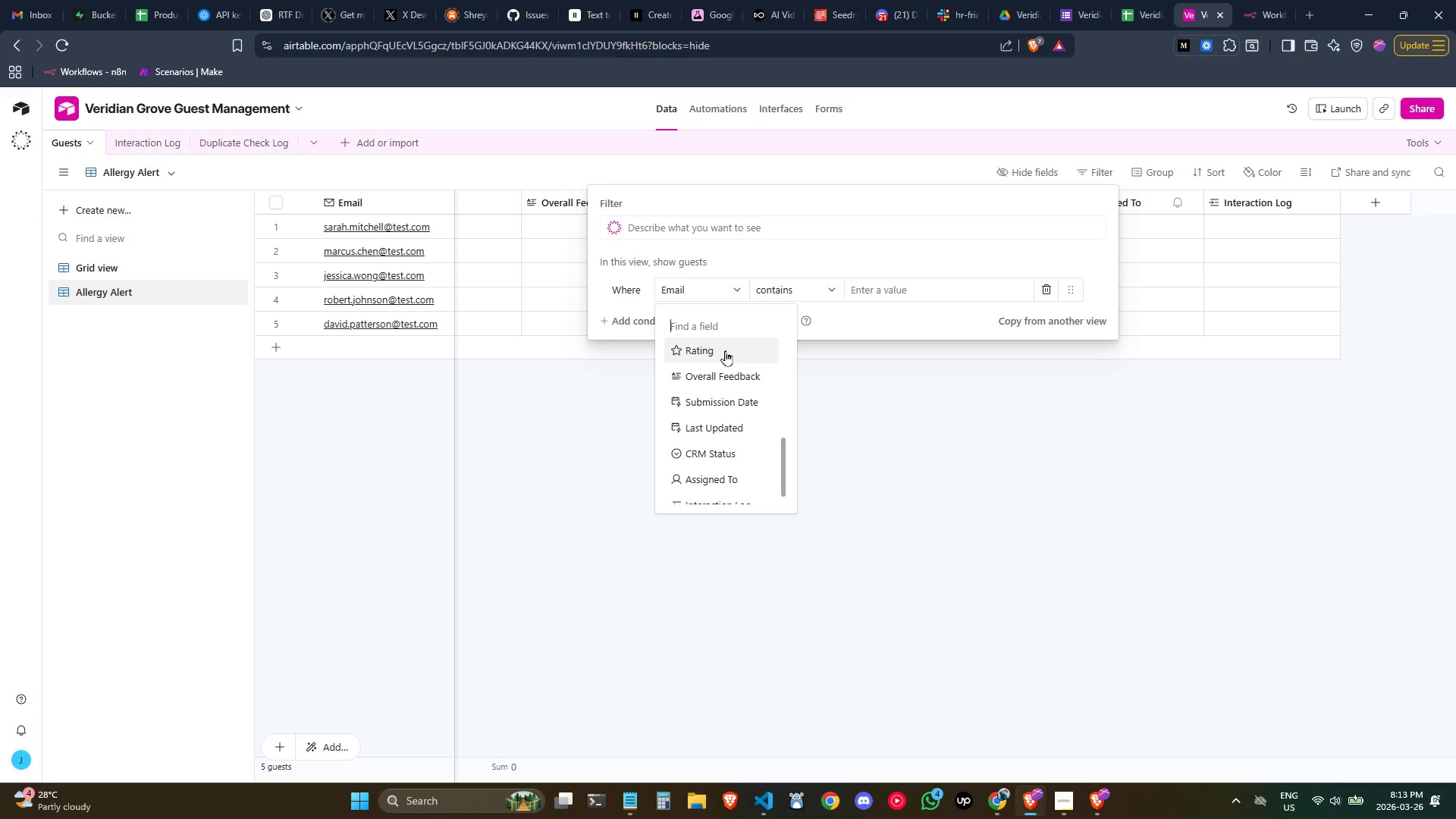 
type(foo)
 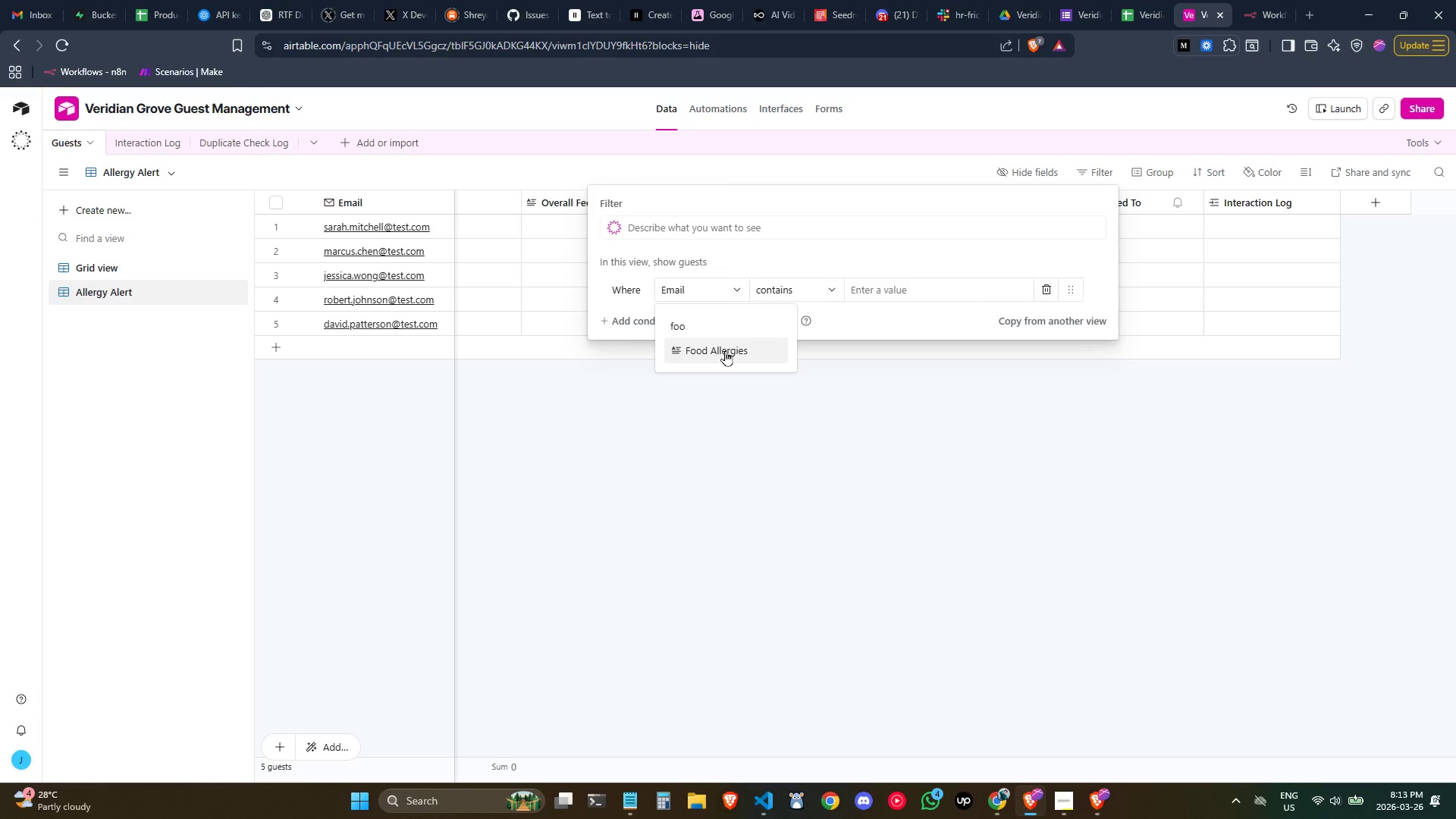 
left_click([725, 350])
 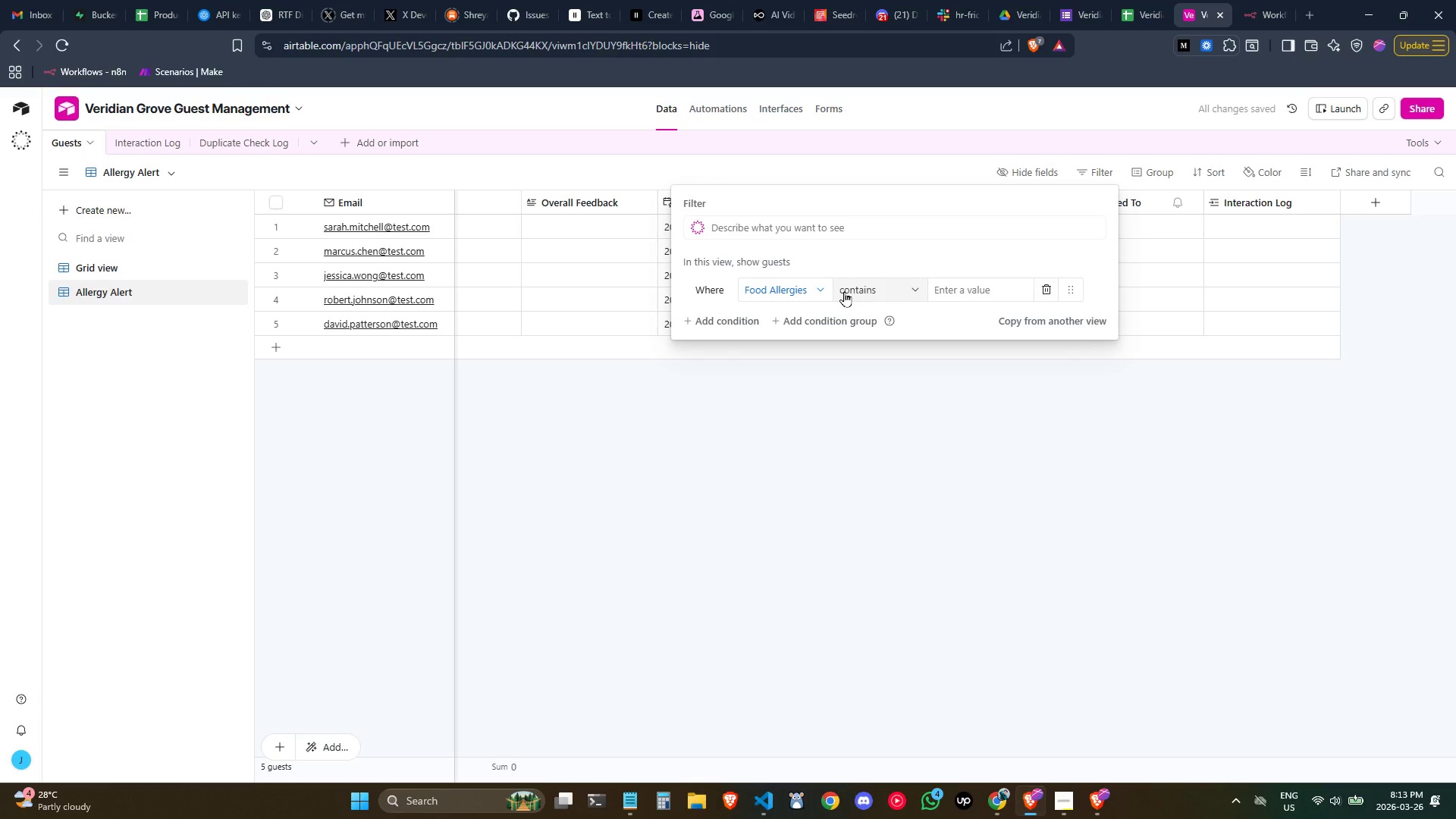 
left_click([844, 291])
 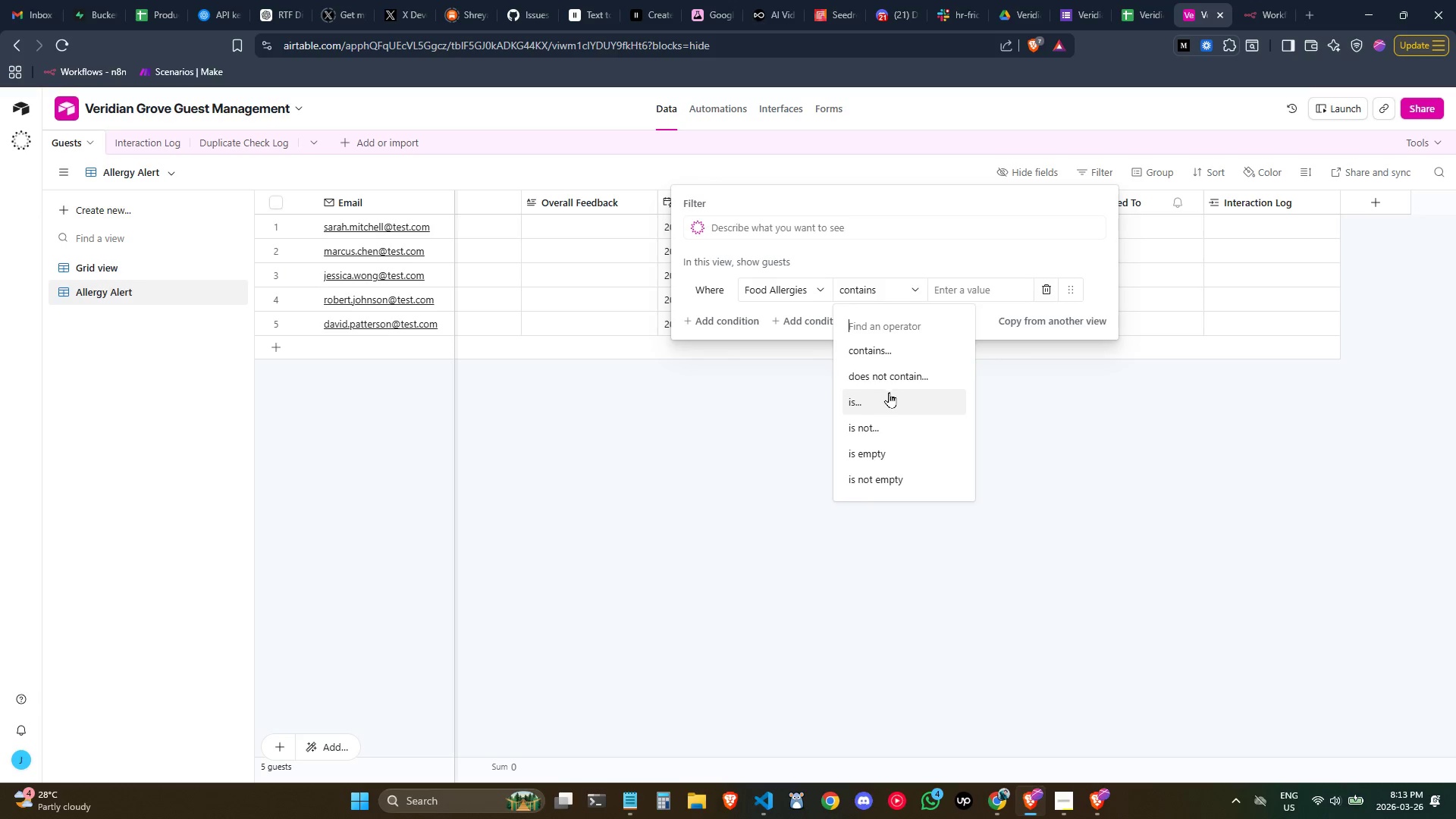 
left_click([893, 403])
 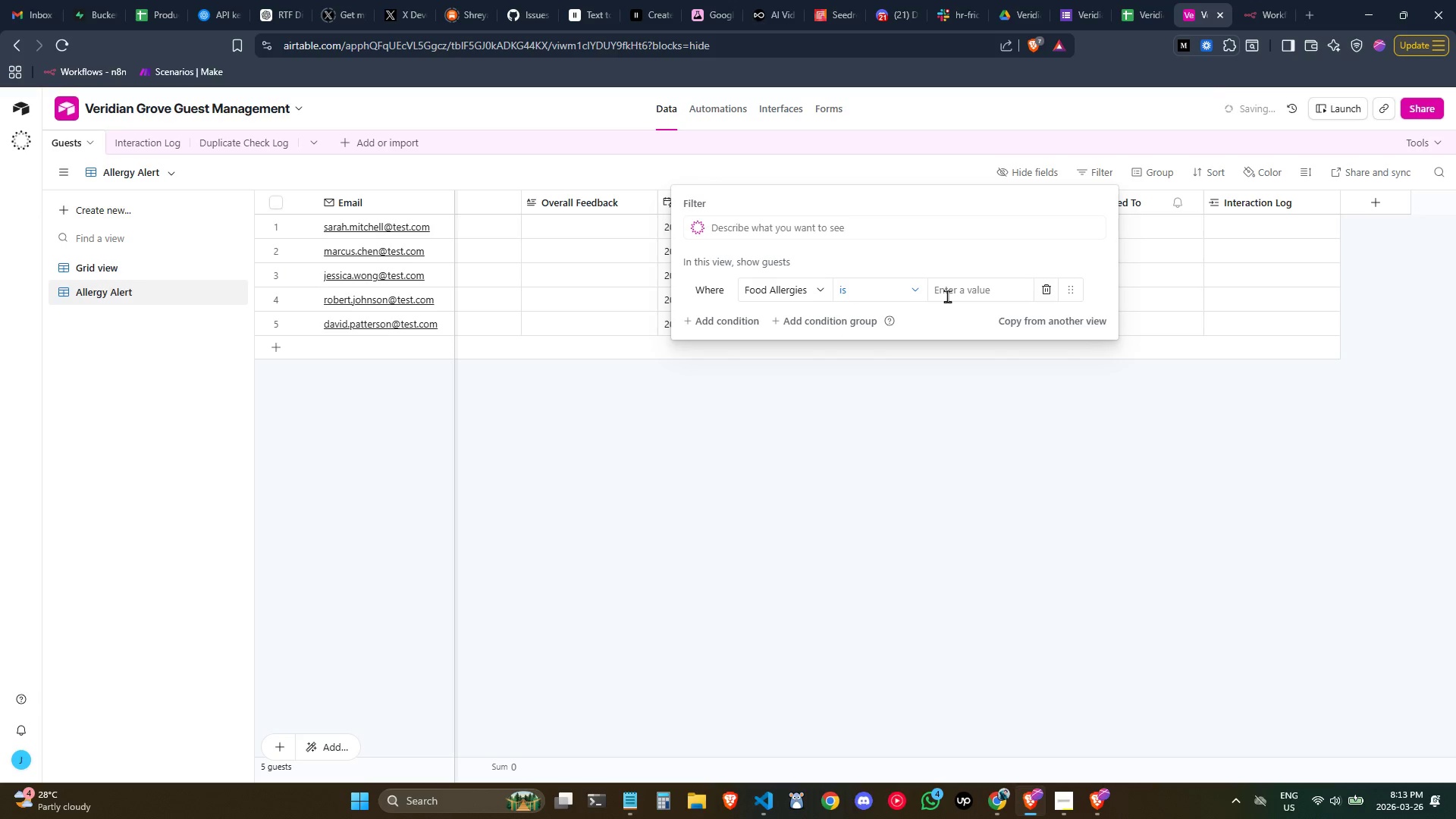 
left_click([951, 292])
 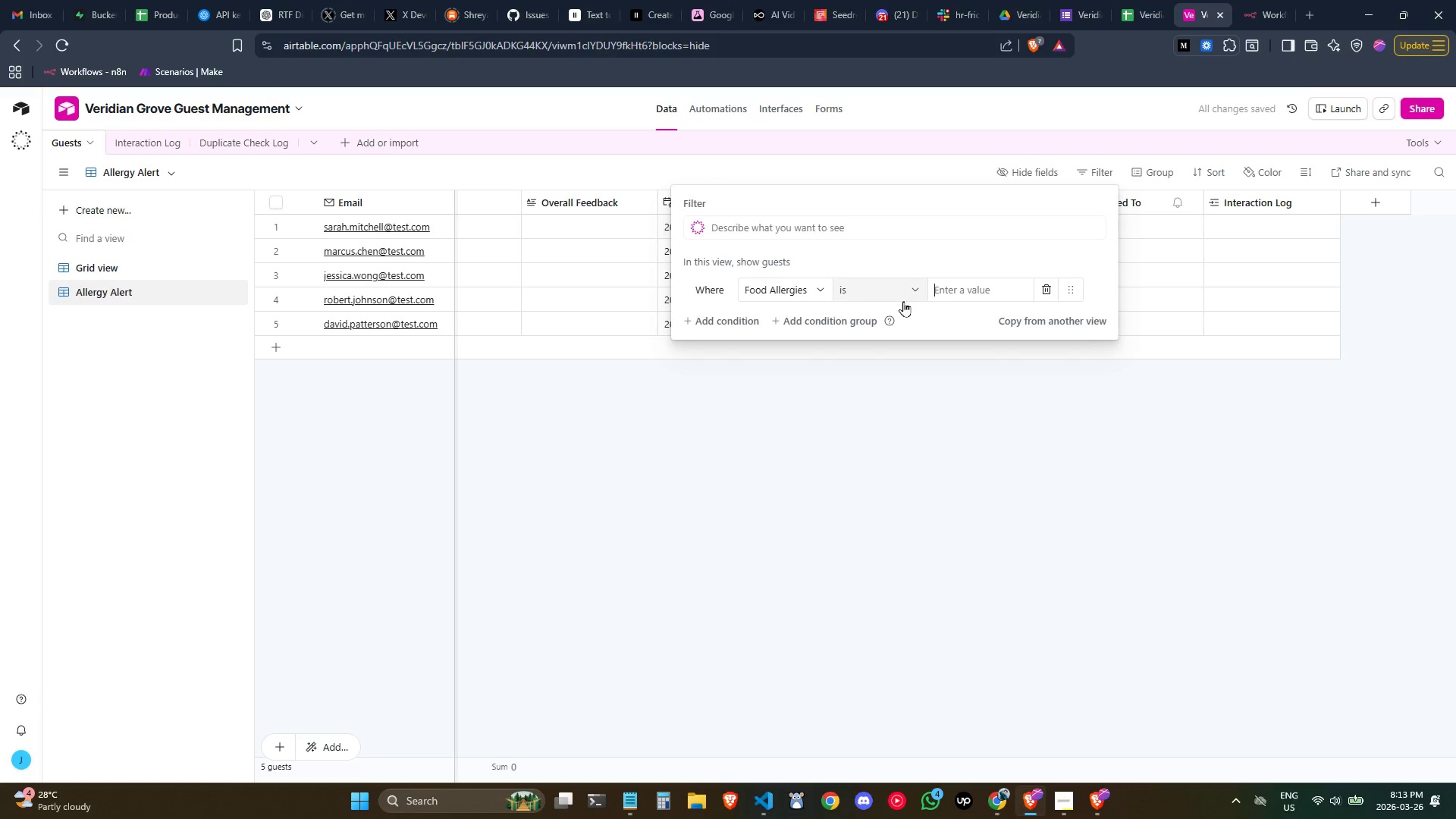 
left_click([893, 296])
 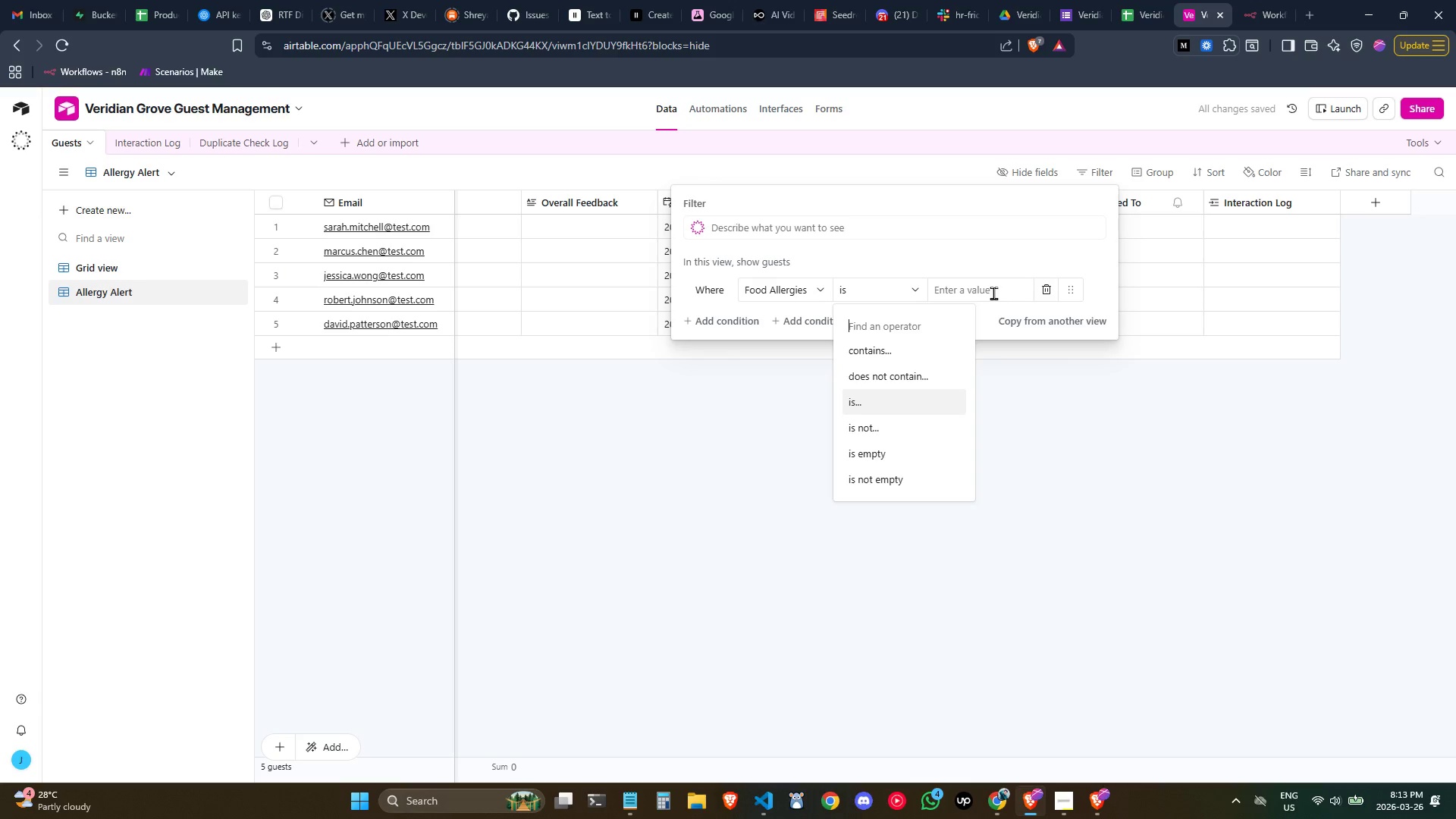 
left_click([993, 293])
 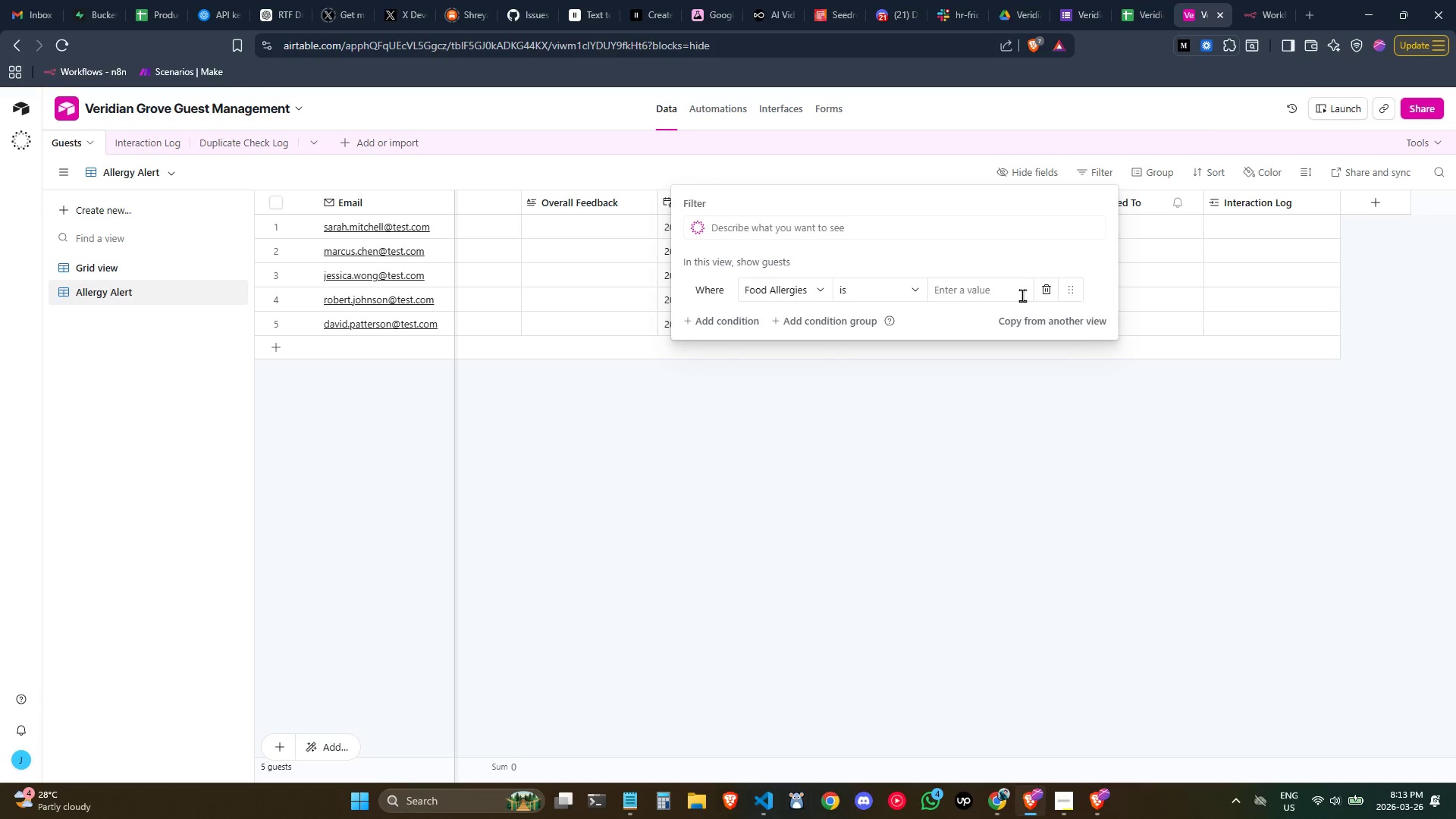 
left_click([1008, 287])
 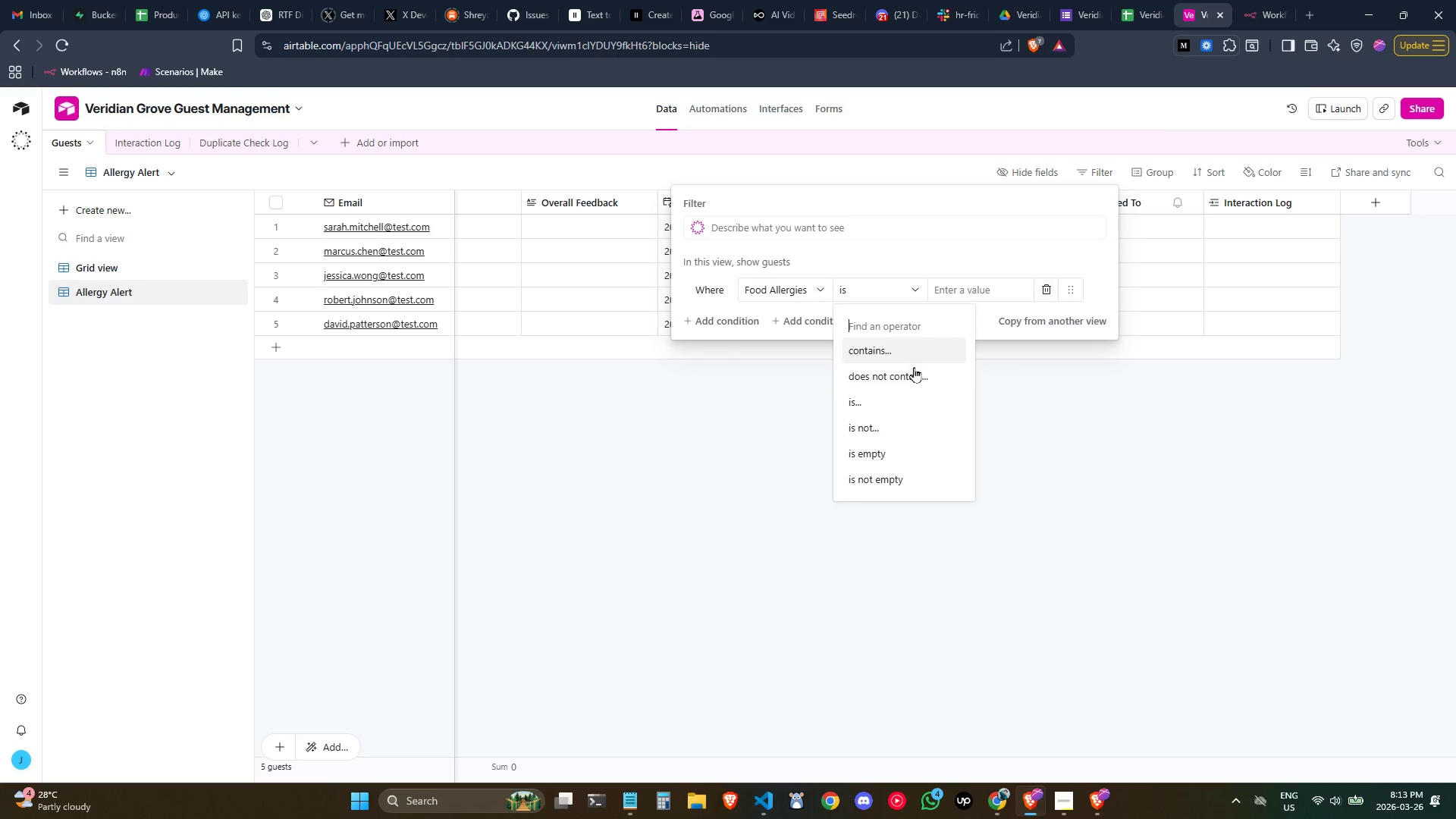 
left_click([909, 475])
 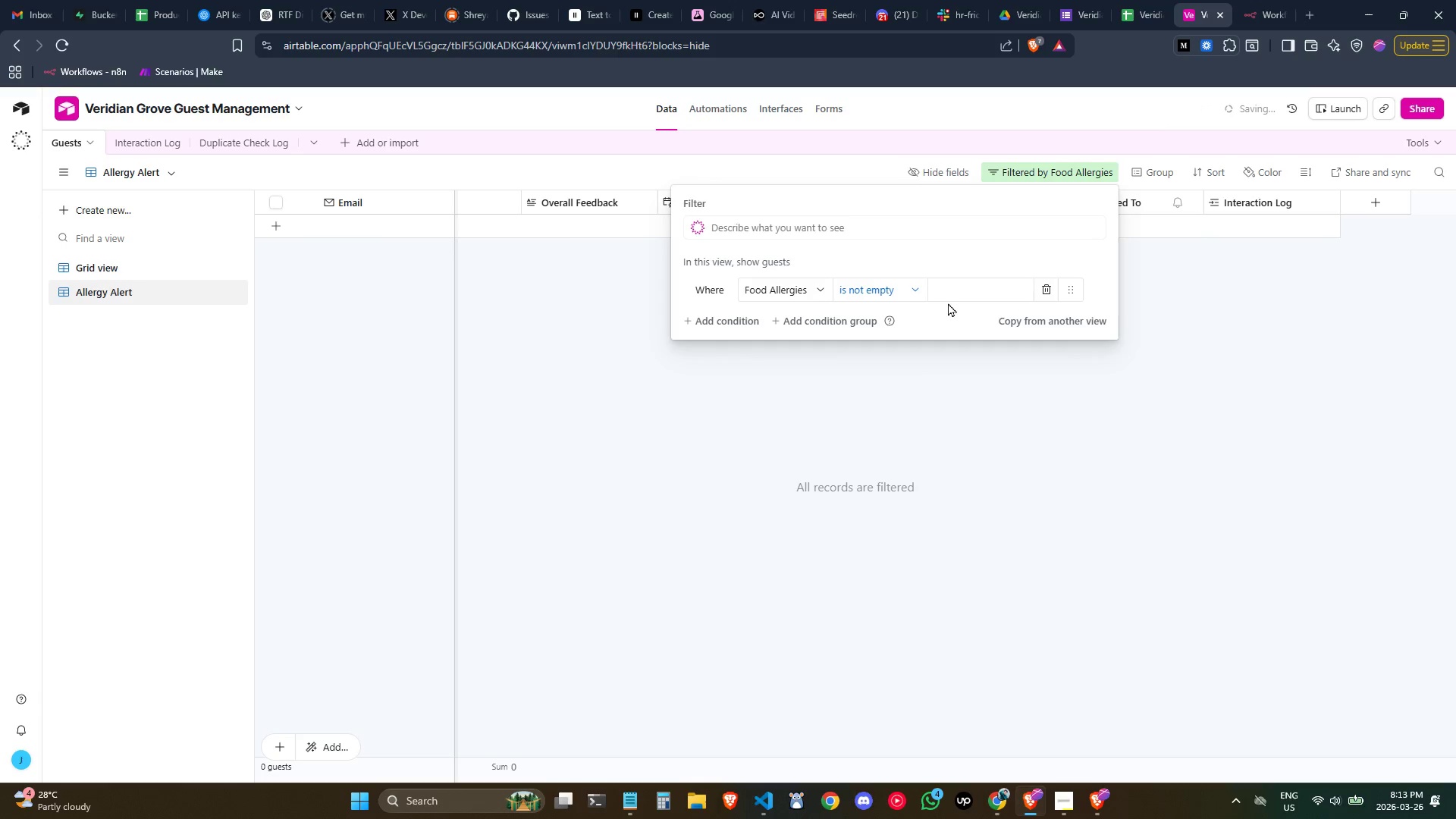 
left_click([957, 289])
 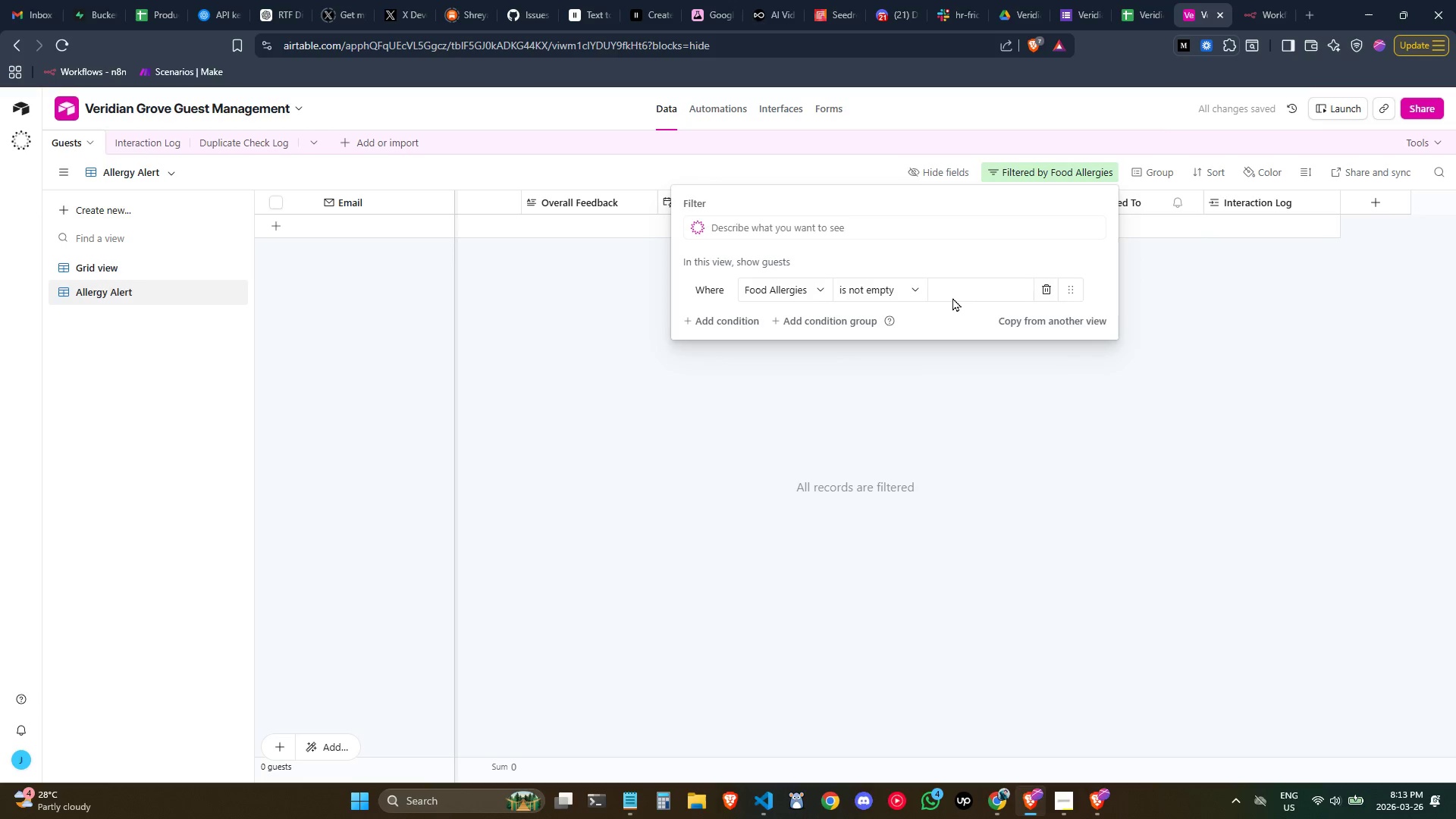 
wait(9.34)
 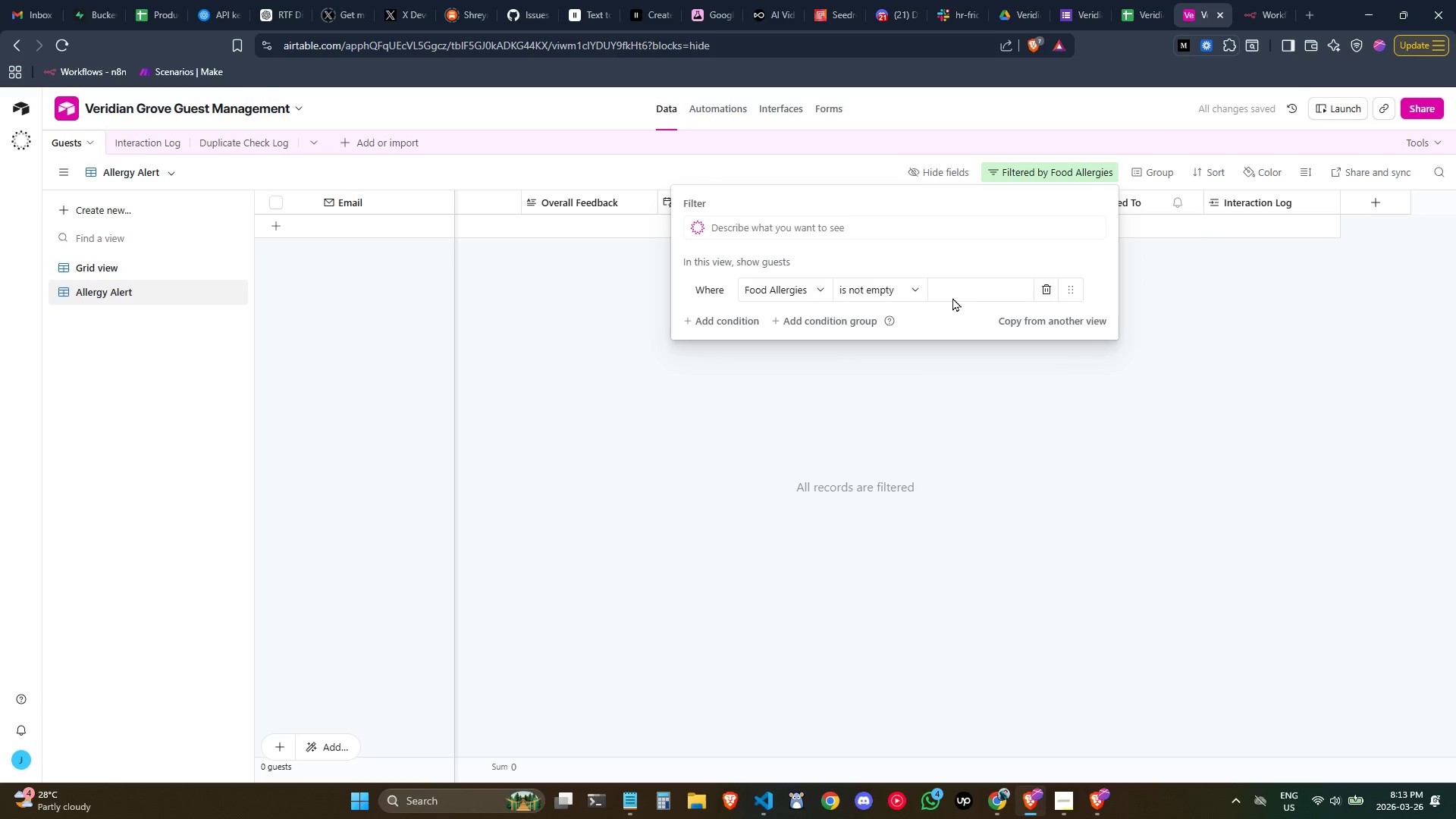 
left_click([841, 470])
 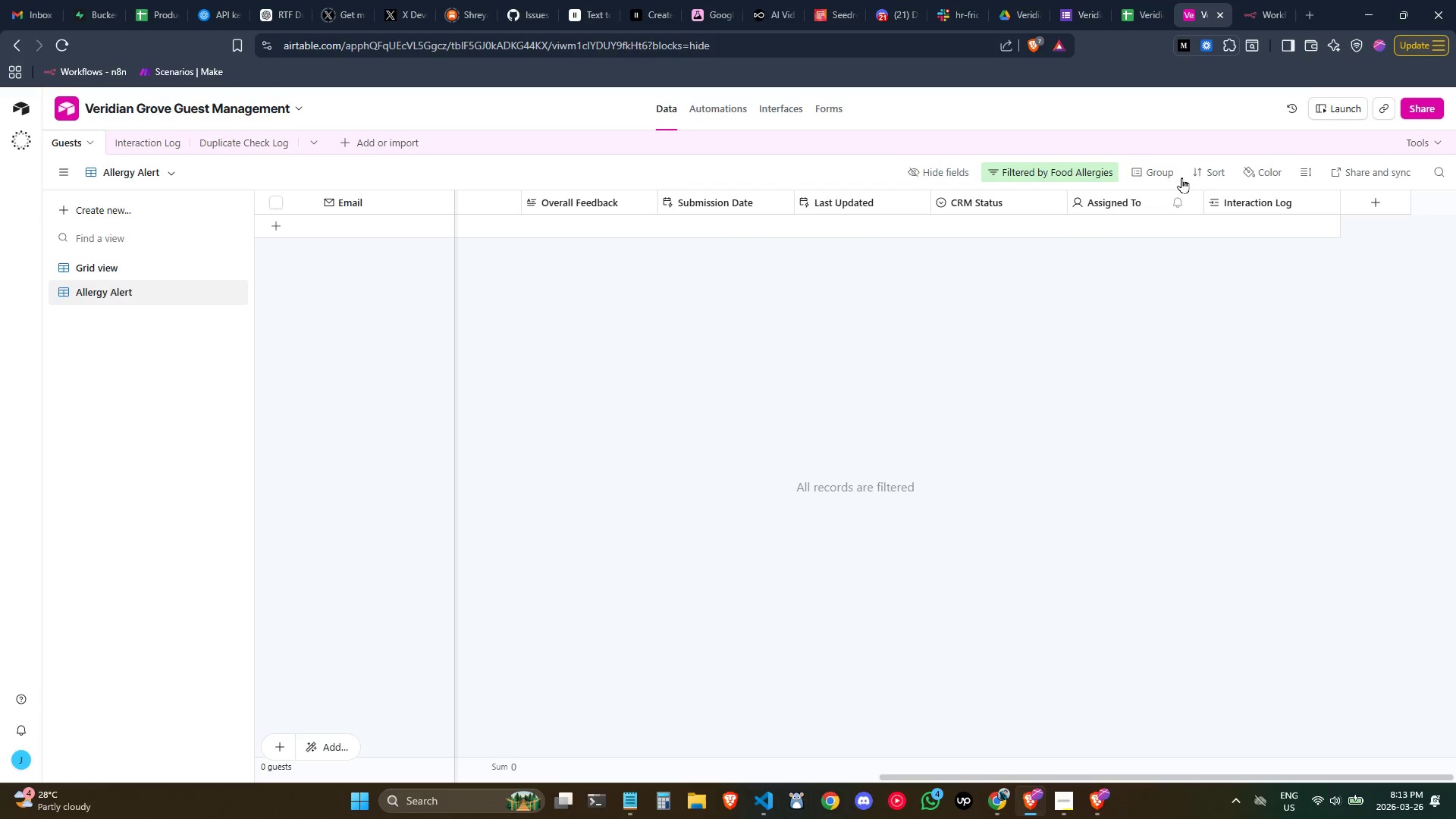 
left_click([1208, 171])
 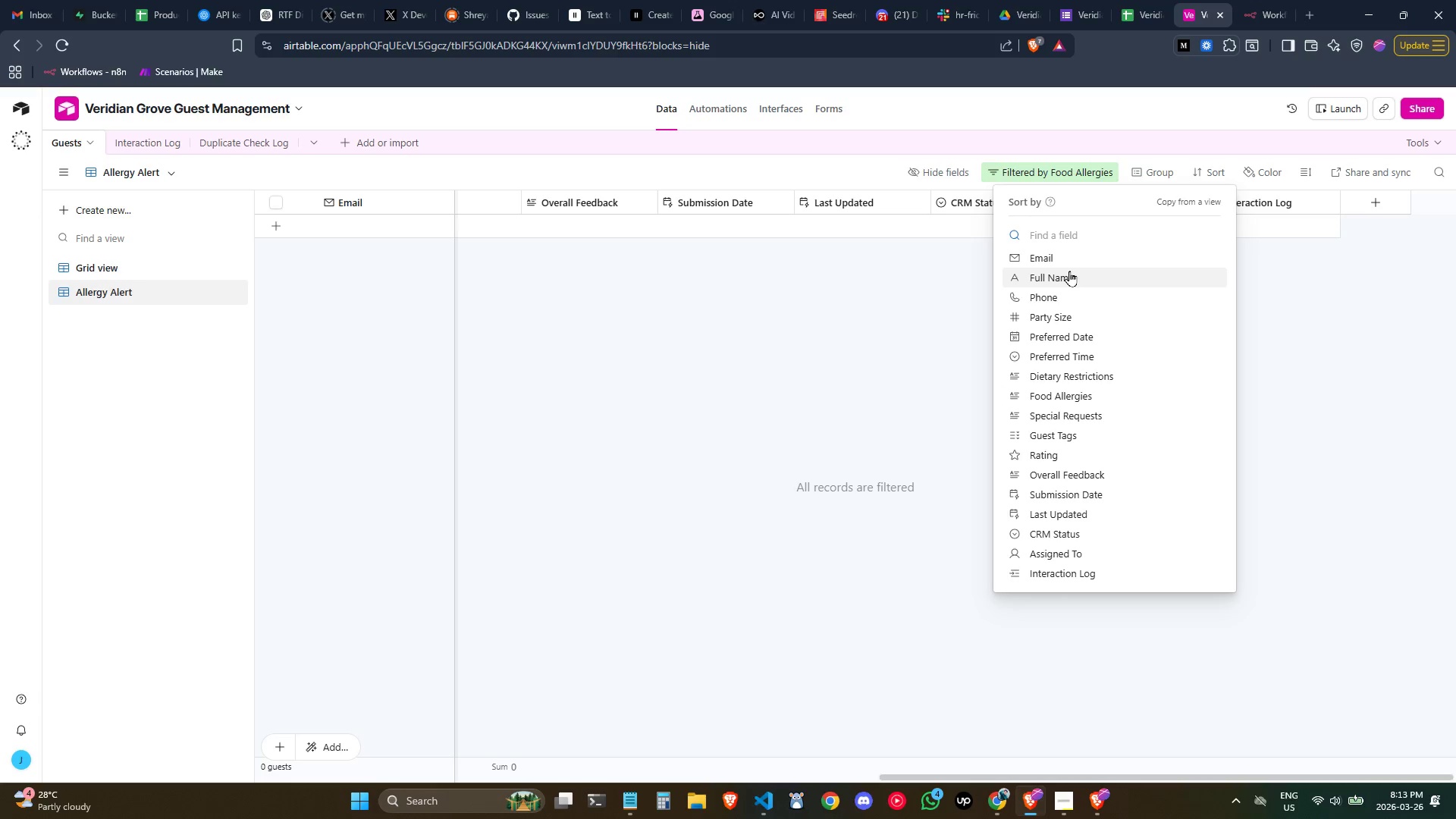 
type(subm)
 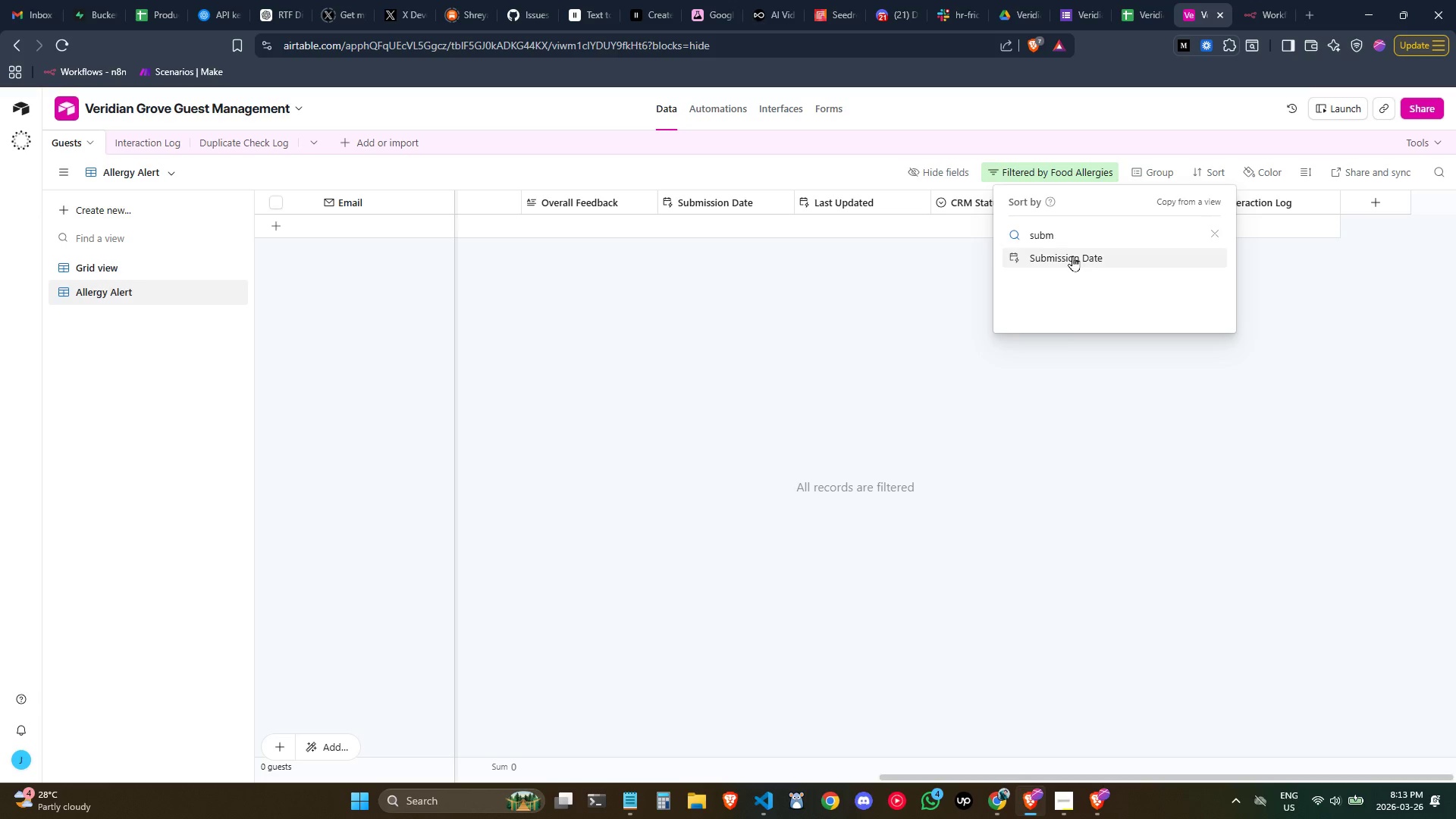 
left_click([1072, 255])
 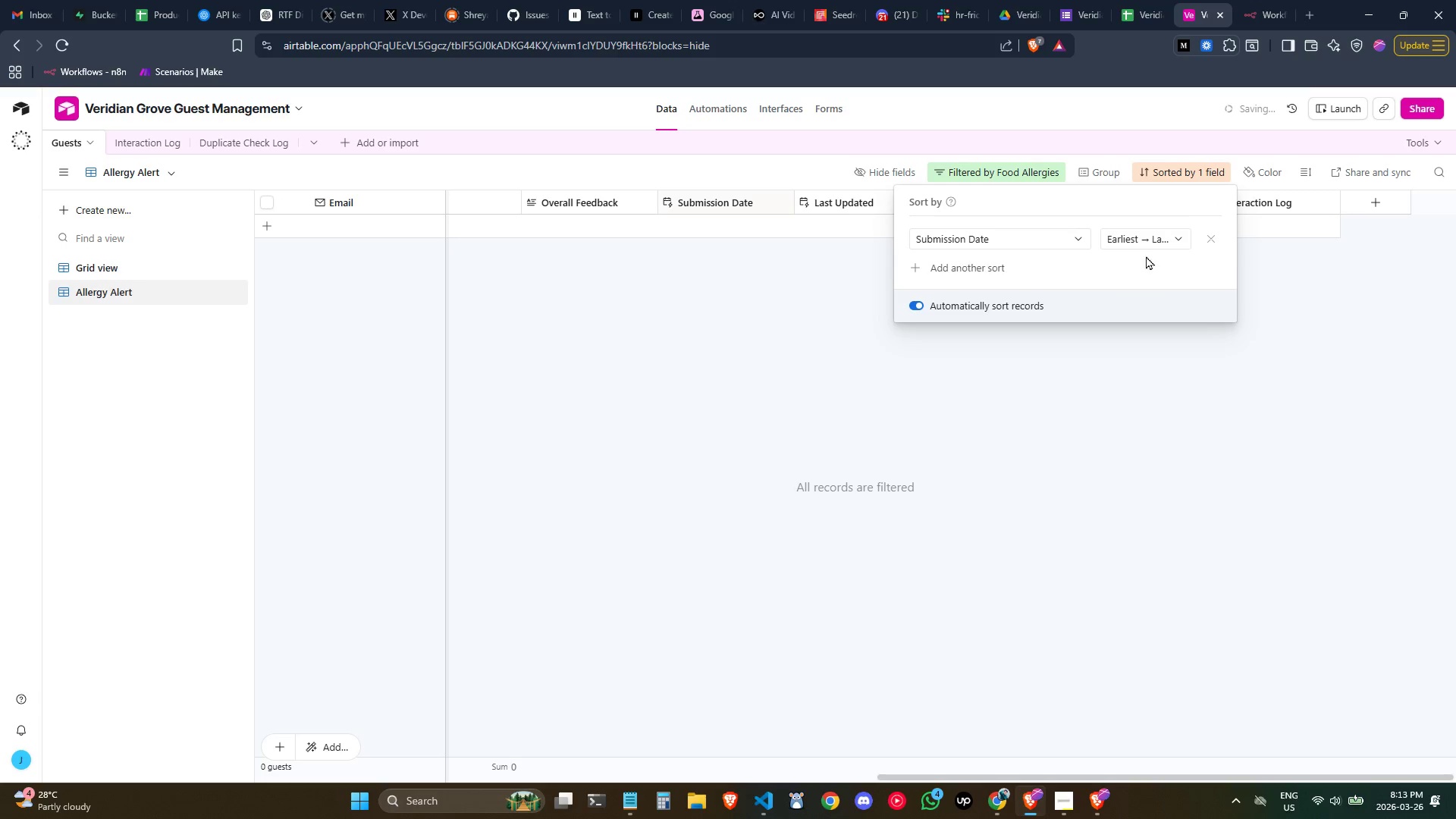 
left_click([1151, 240])
 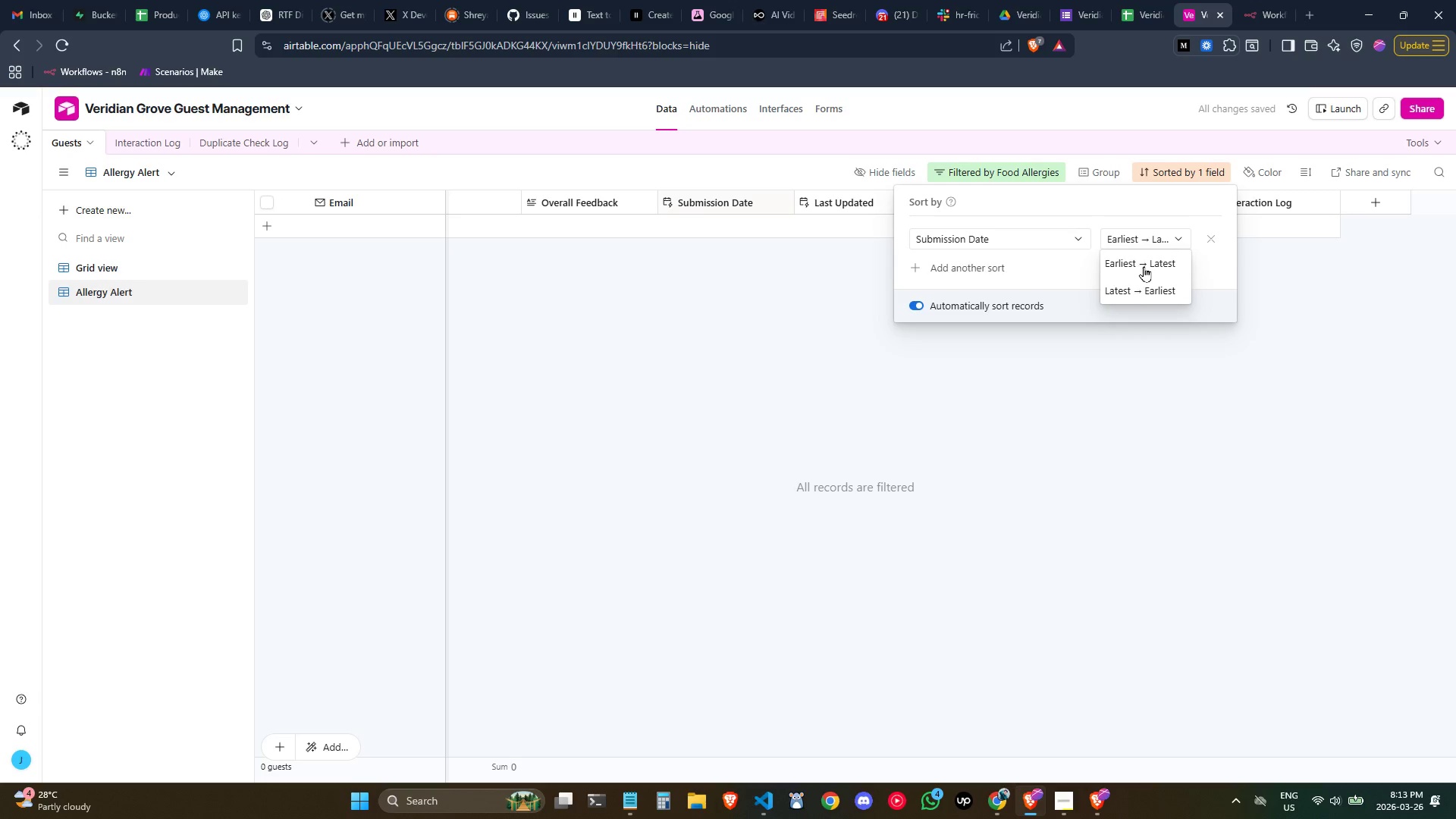 
left_click([1139, 292])
 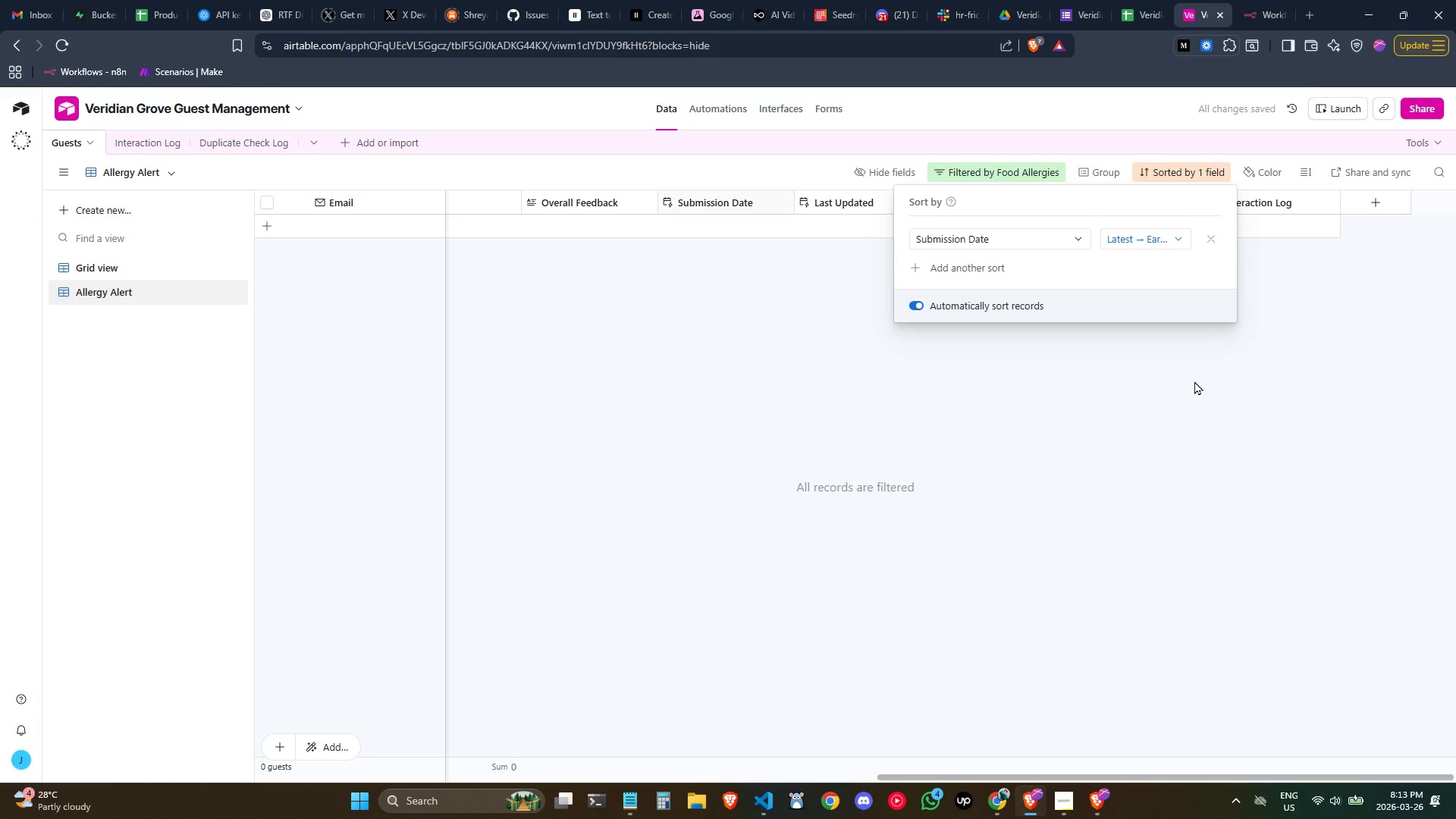 
left_click([1194, 381])
 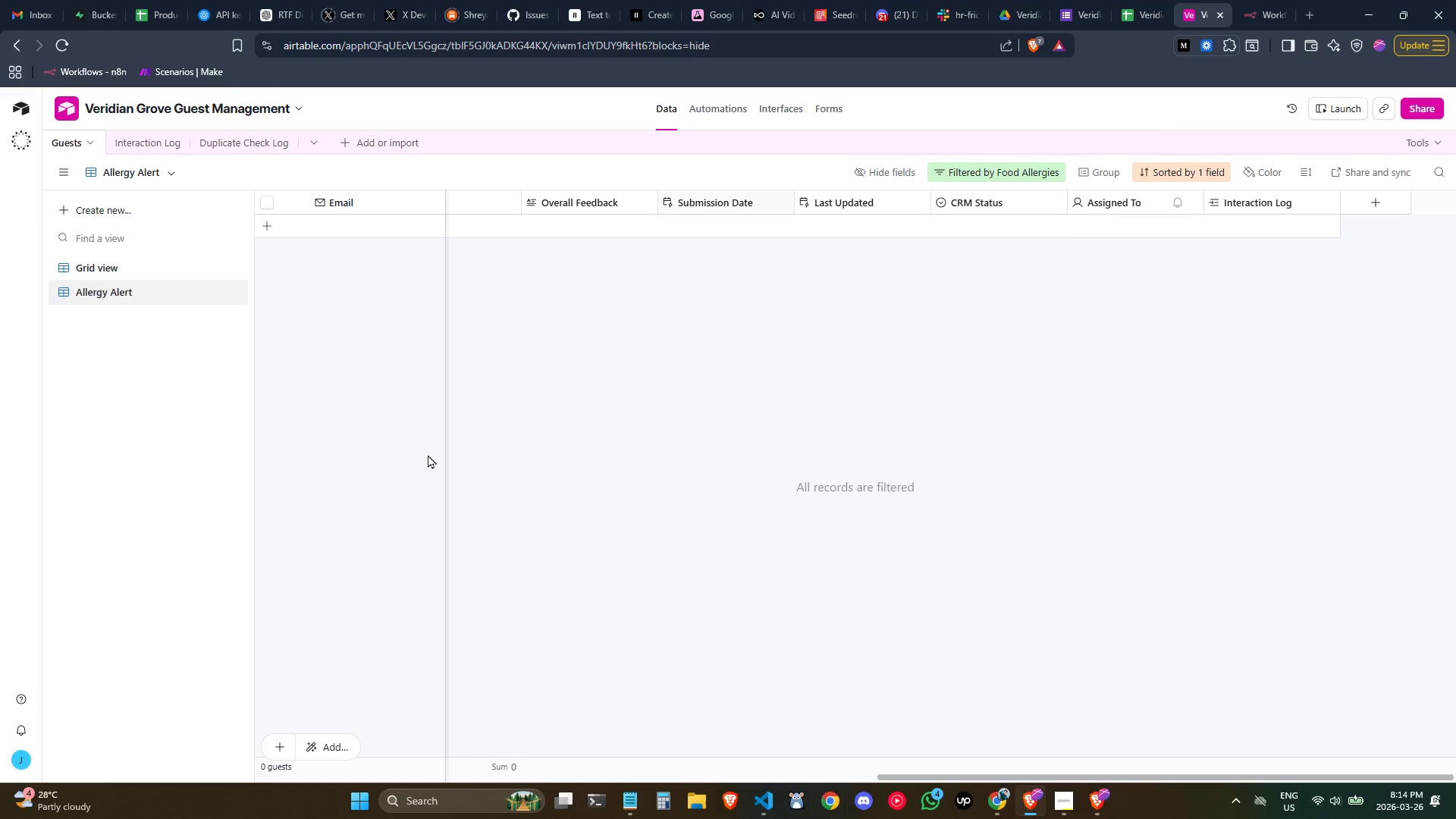 
wait(14.55)
 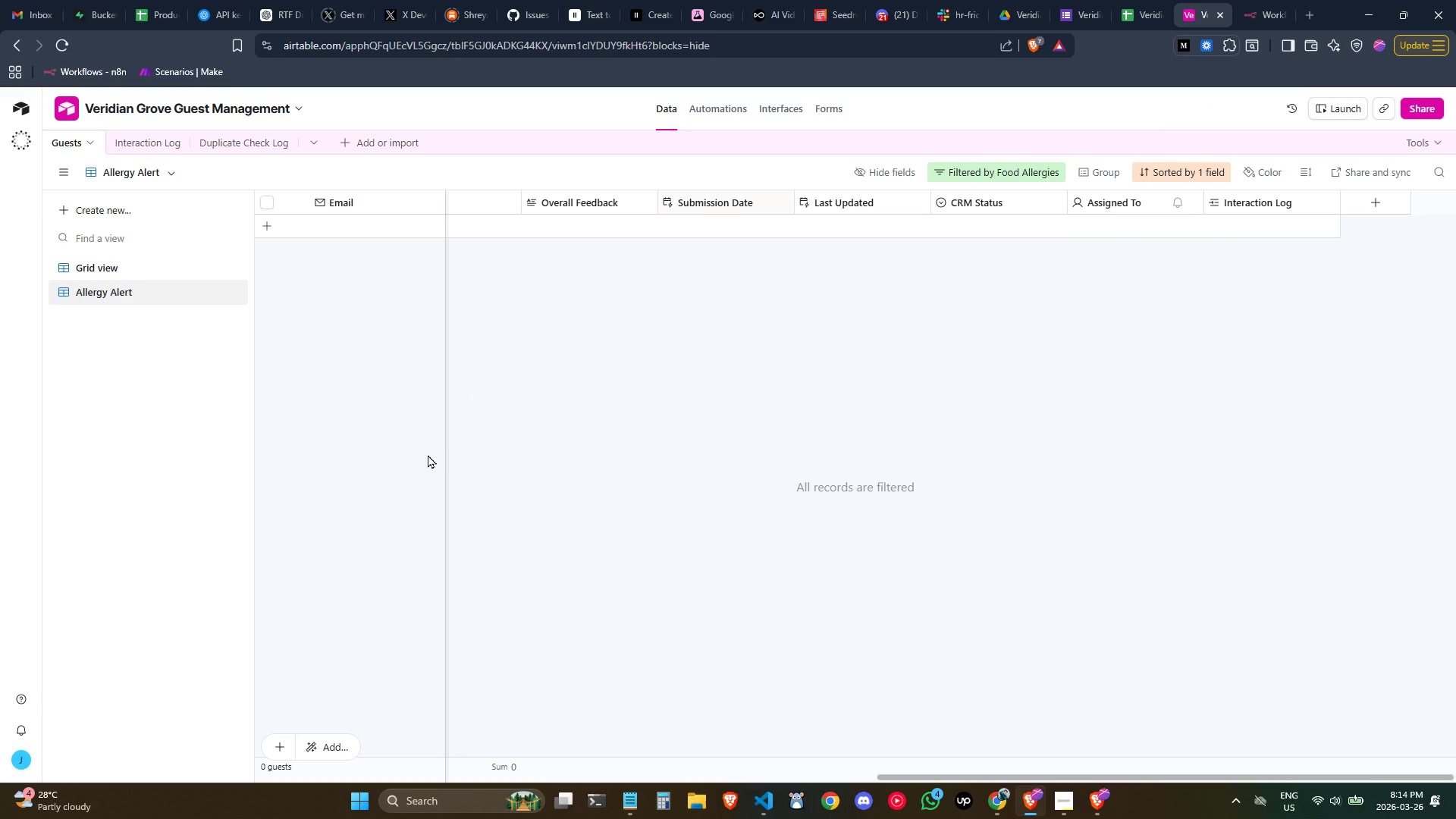 
left_click([153, 275])
 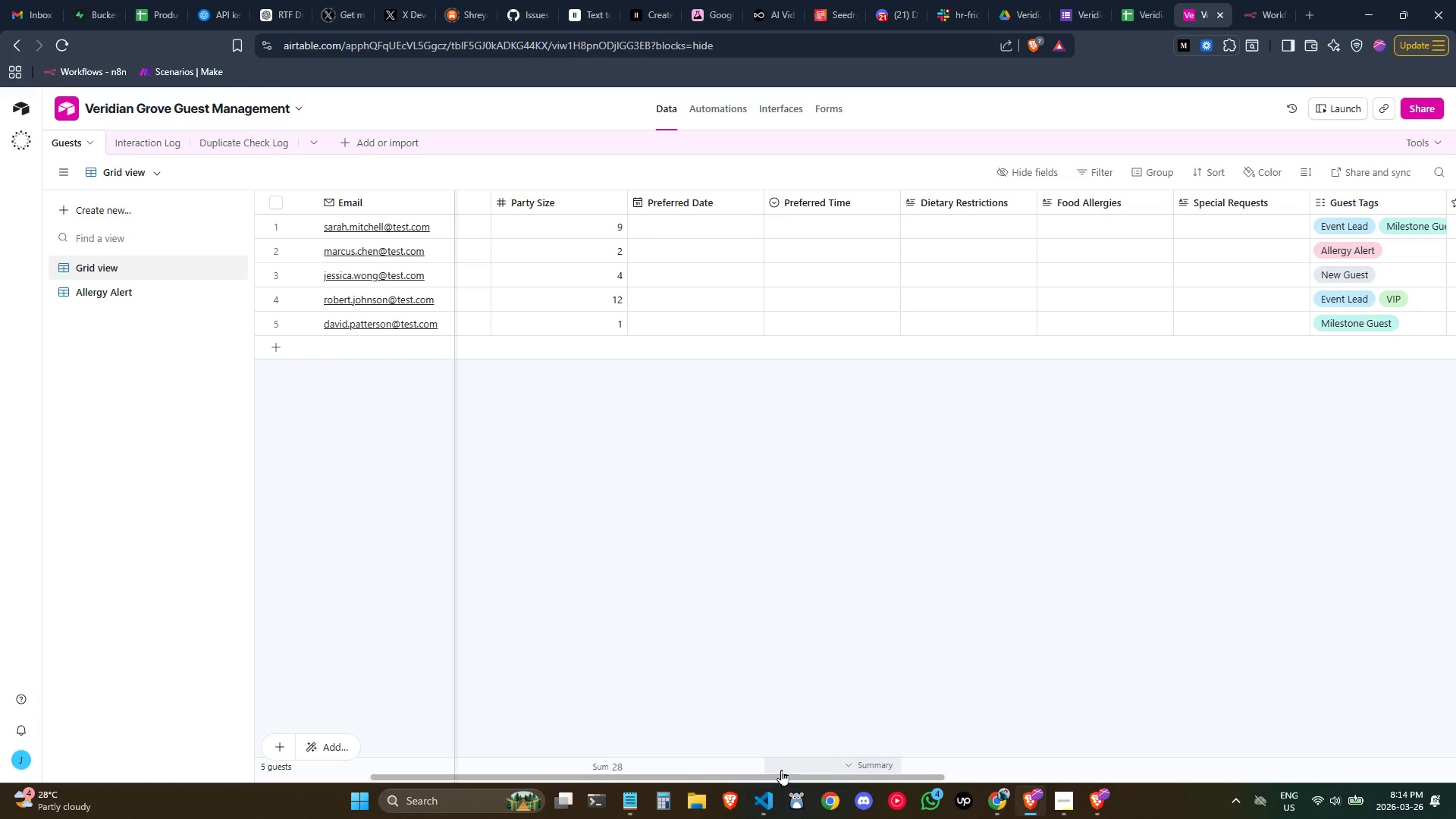 
left_click_drag(start_coordinate=[785, 775], to_coordinate=[579, 748])
 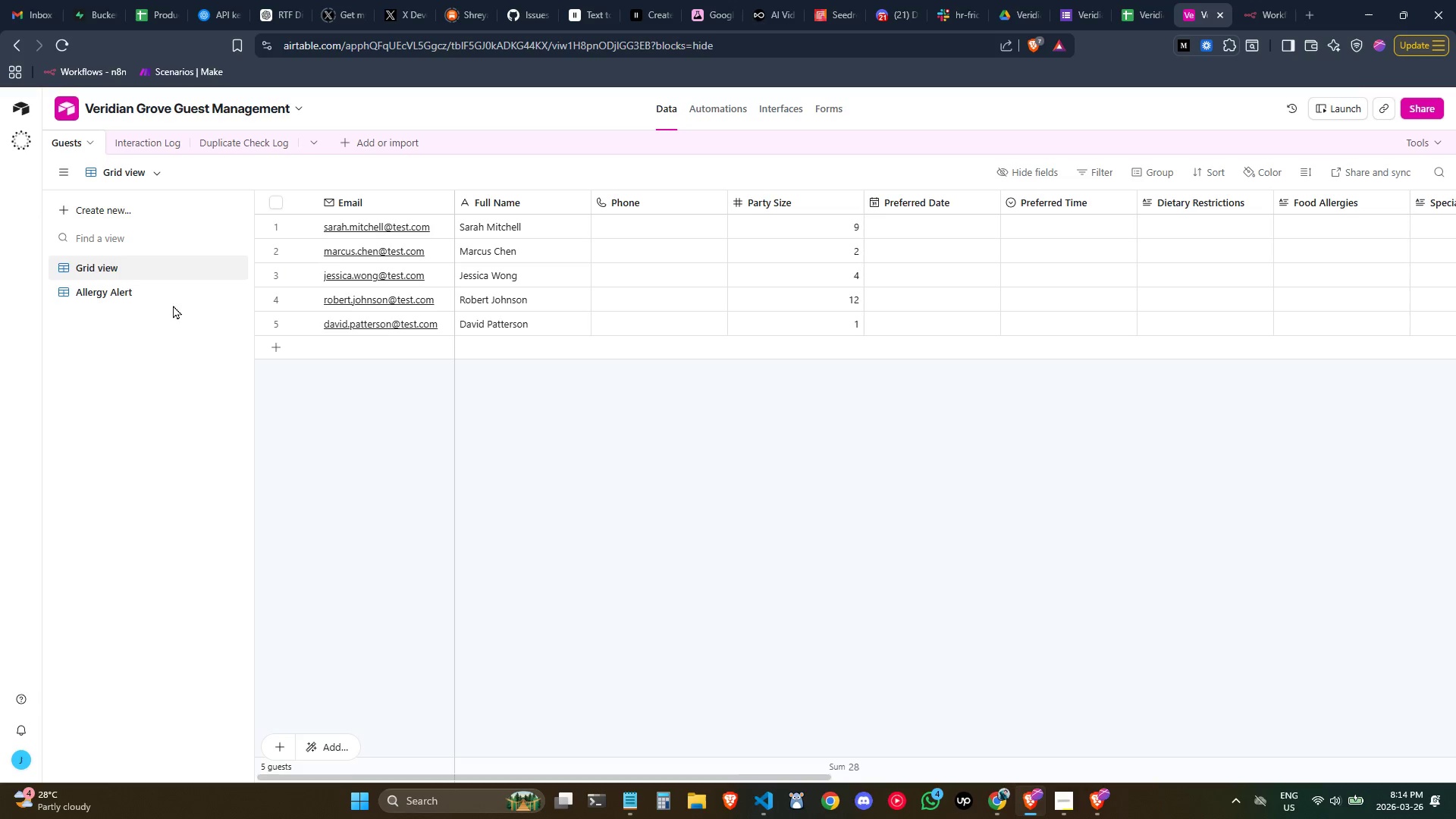 
left_click([170, 302])
 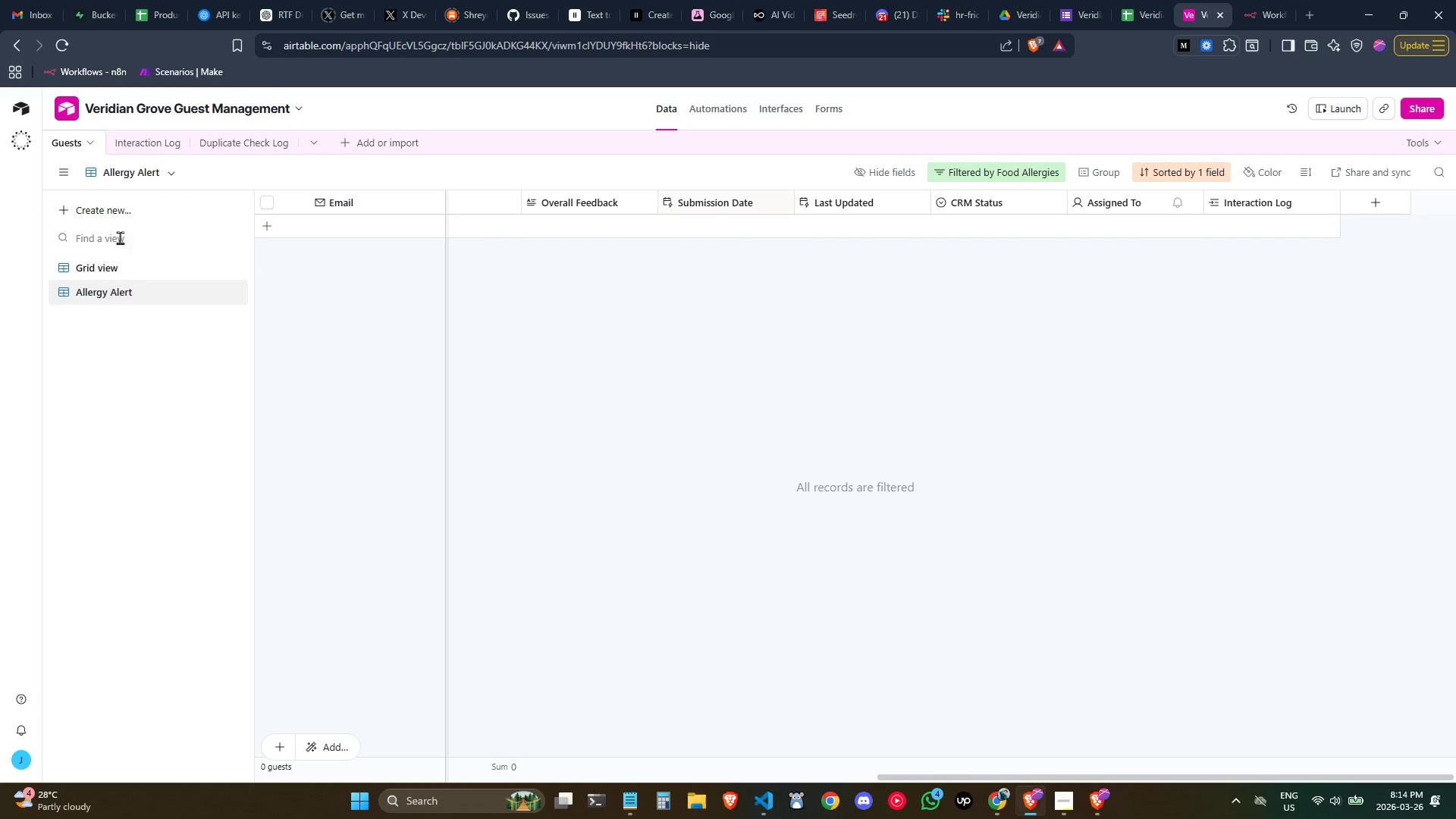 
left_click([93, 211])
 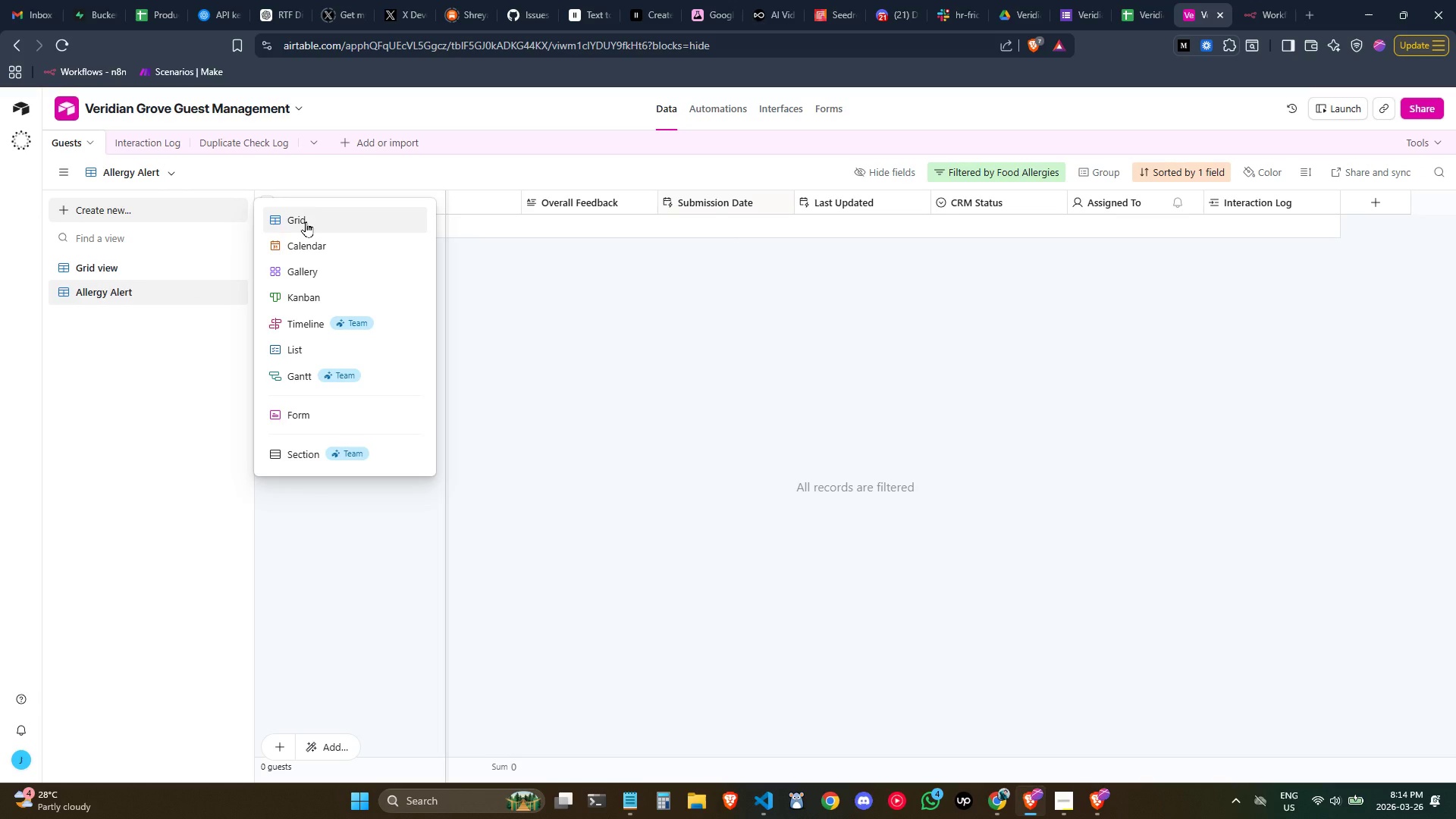 
left_click([306, 221])
 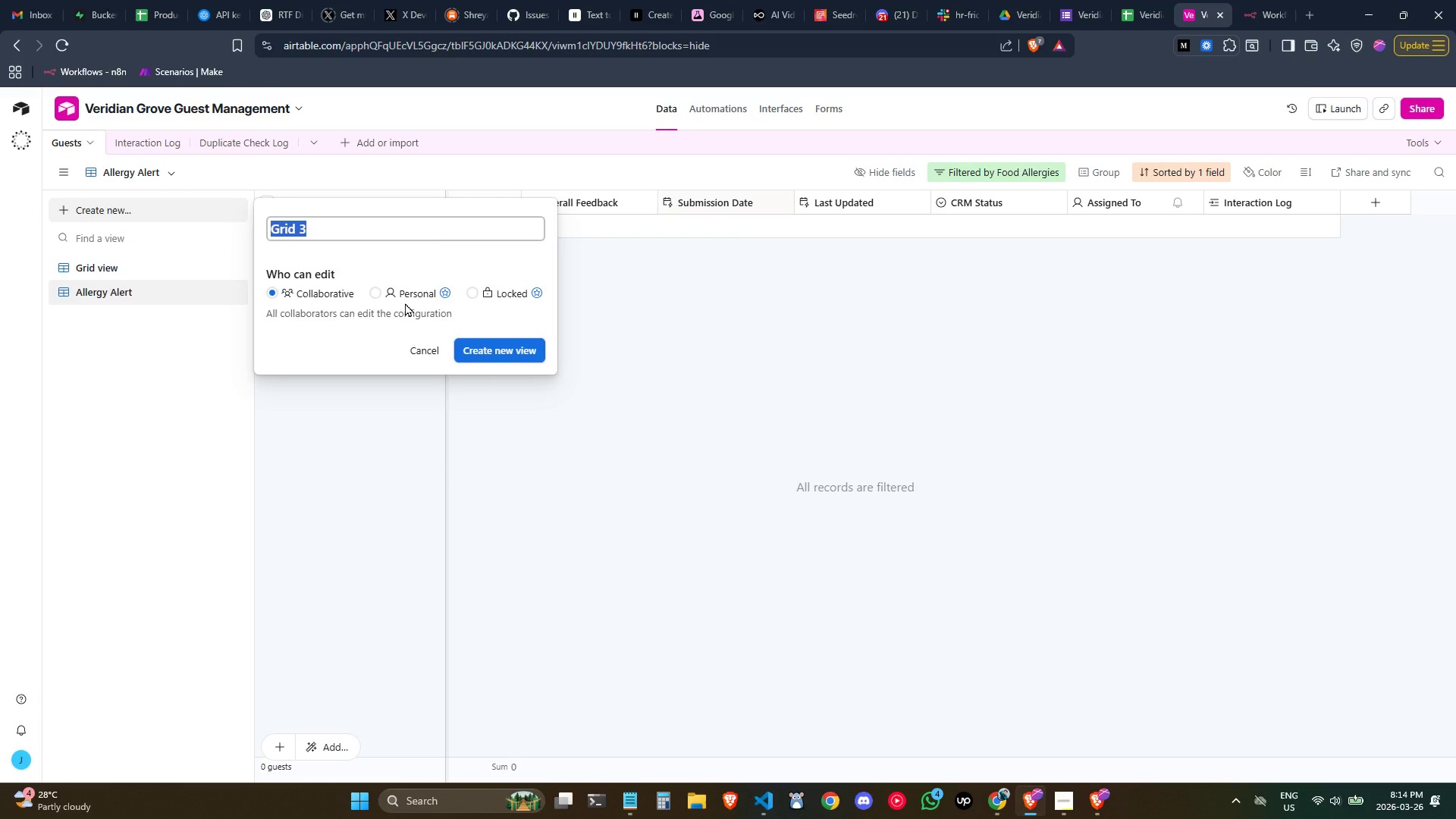 
wait(7.34)
 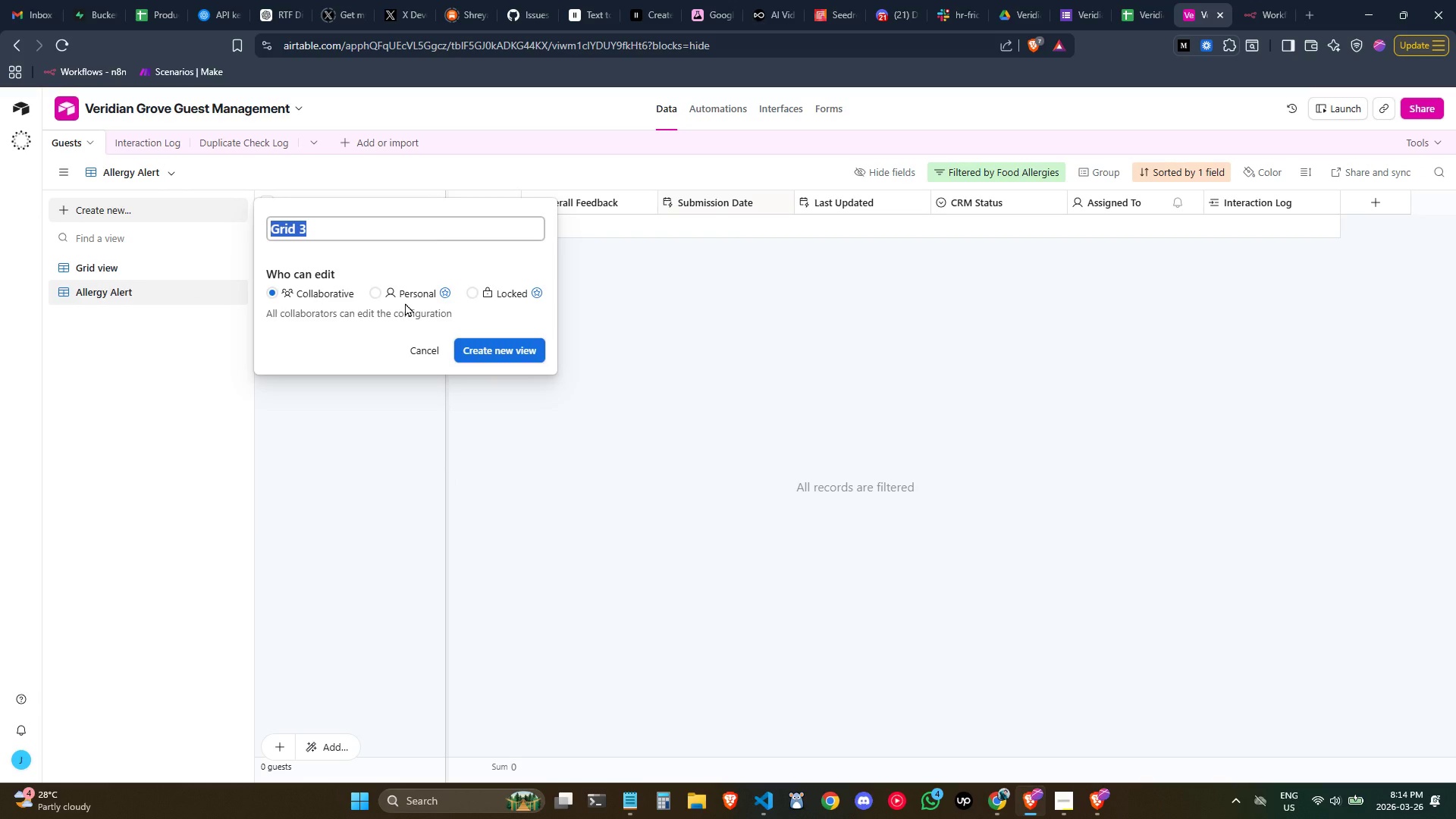 
type(New Gi)
key(Backspace)
type(uests)
 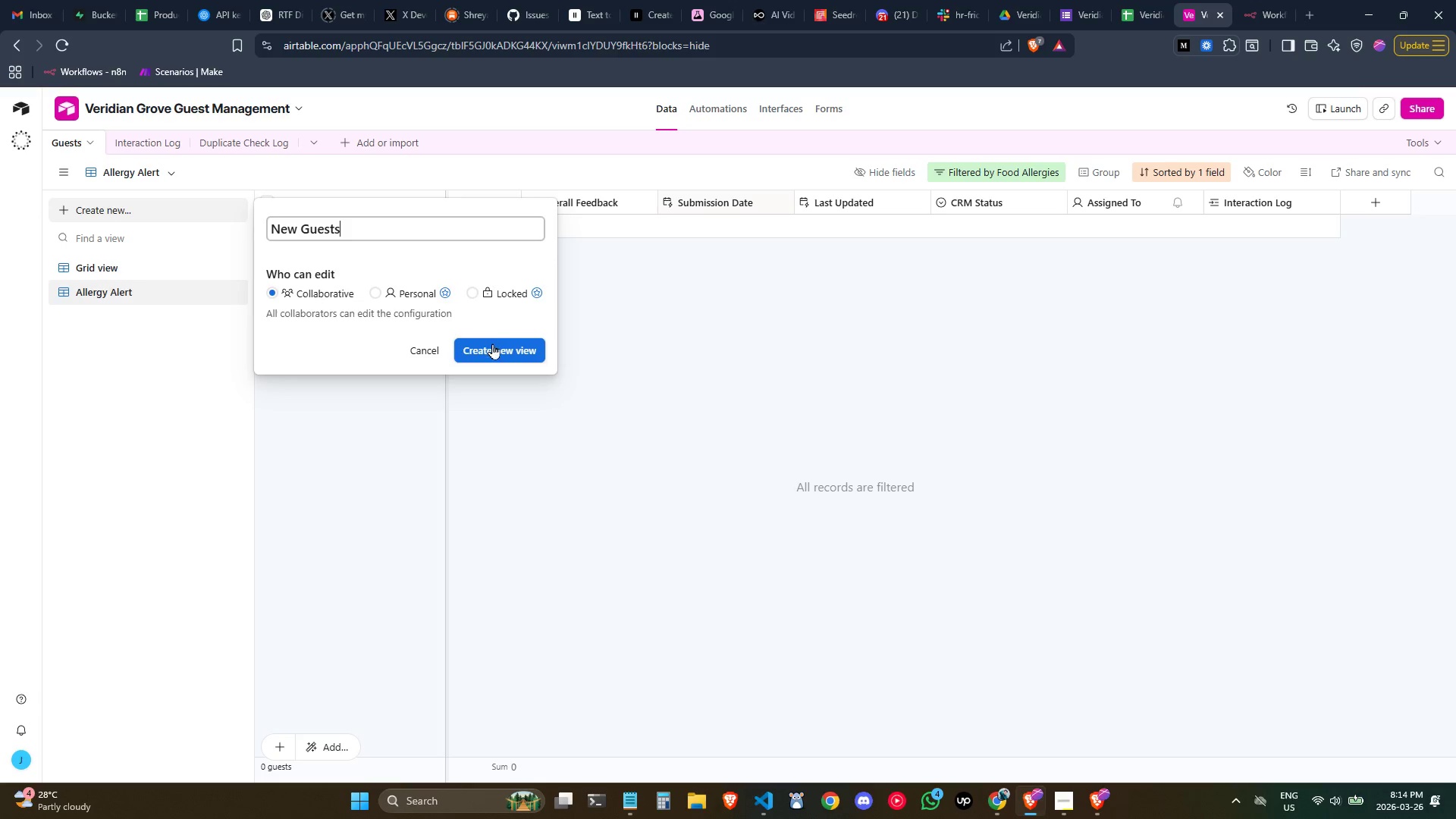 
left_click([494, 344])
 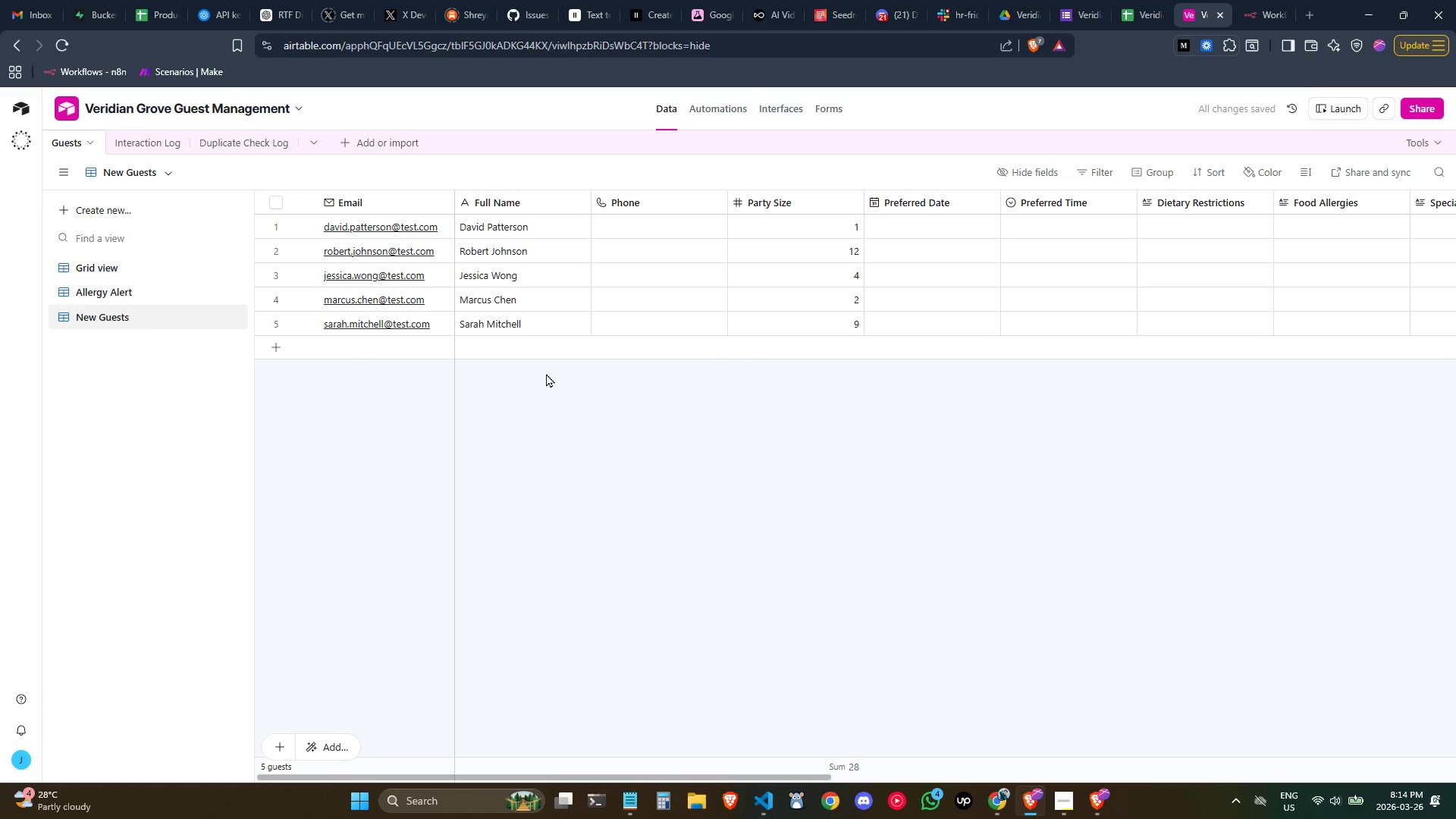 
wait(5.41)
 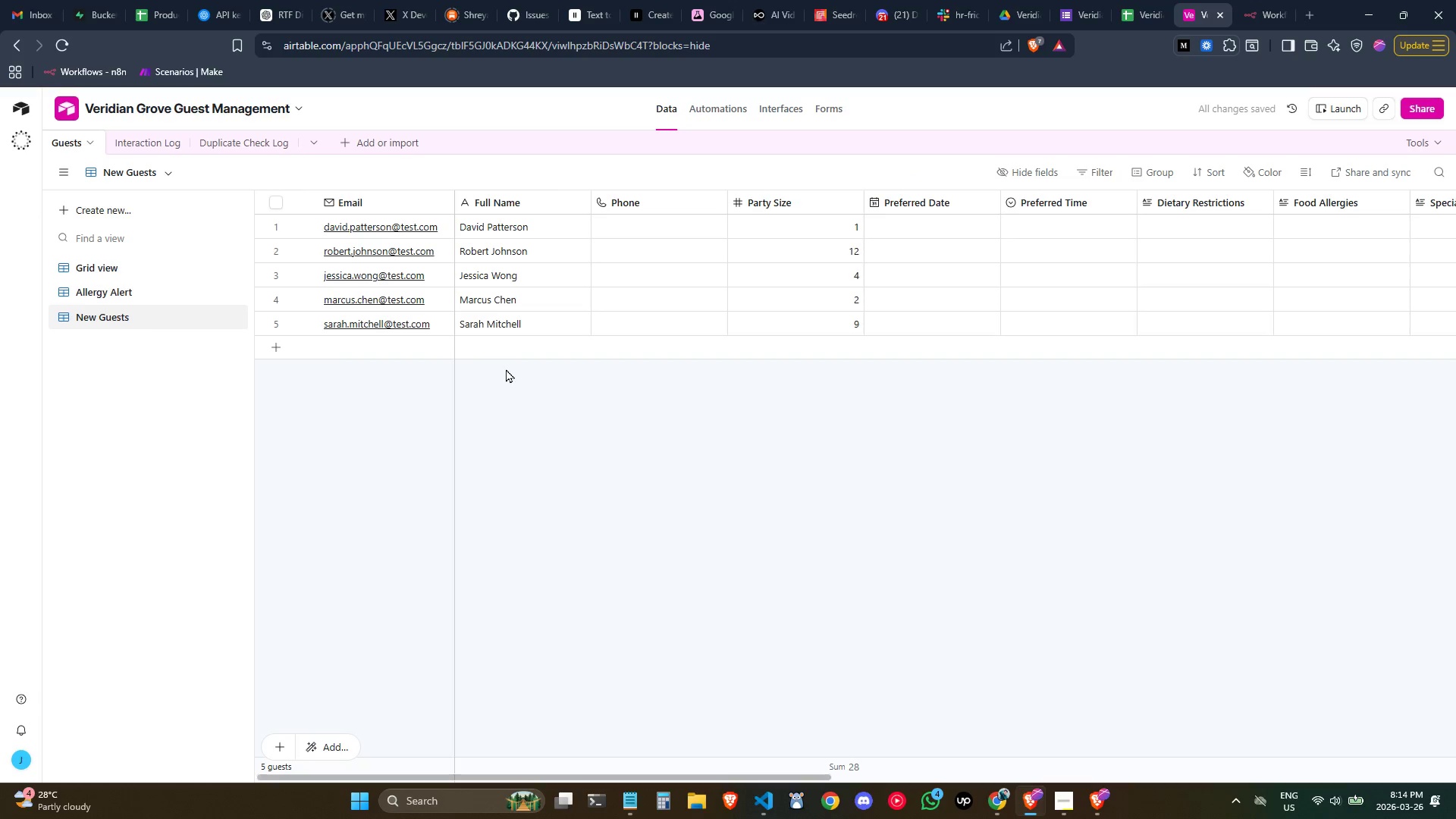 
left_click([907, 423])
 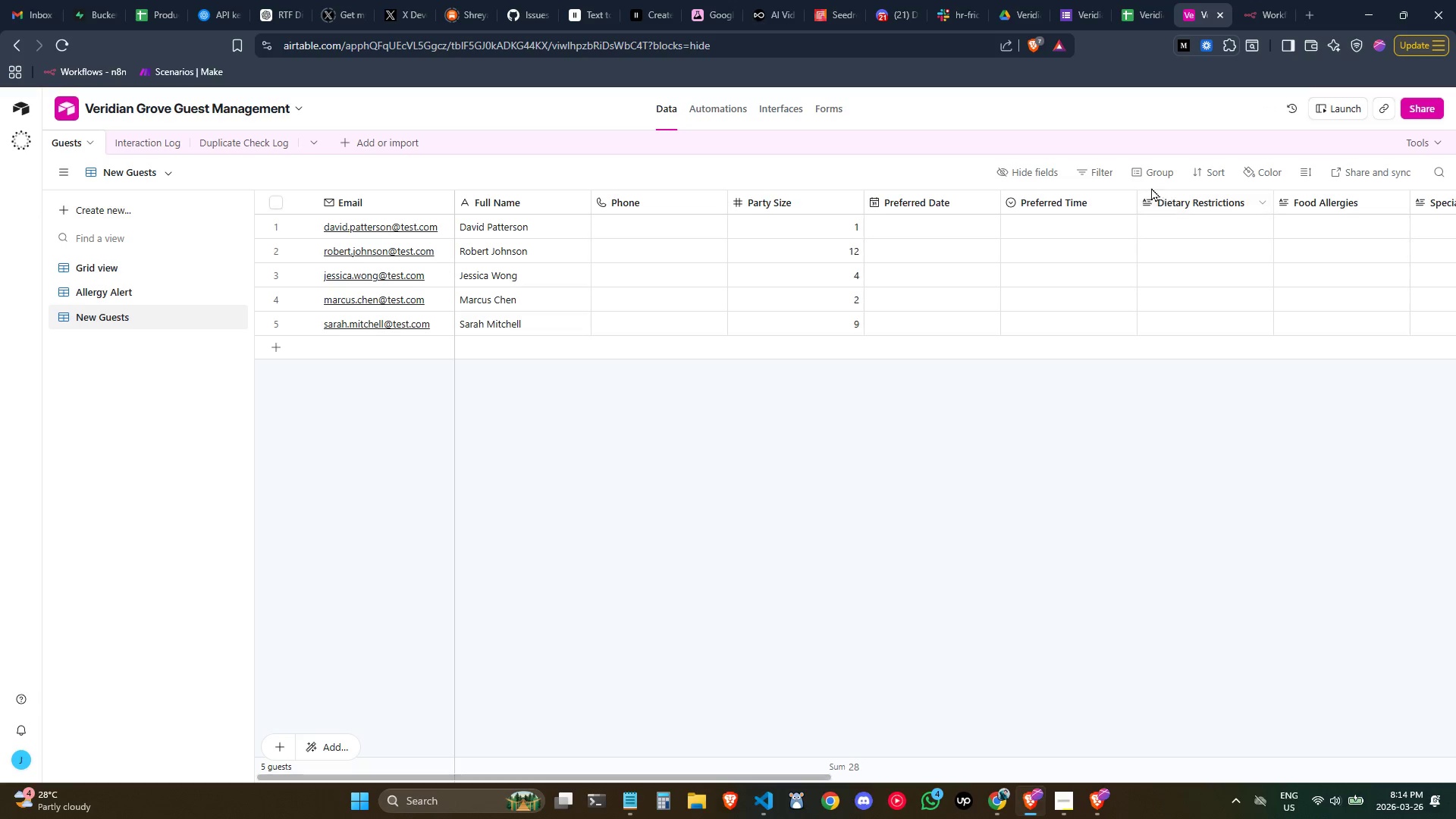 
left_click([1100, 174])
 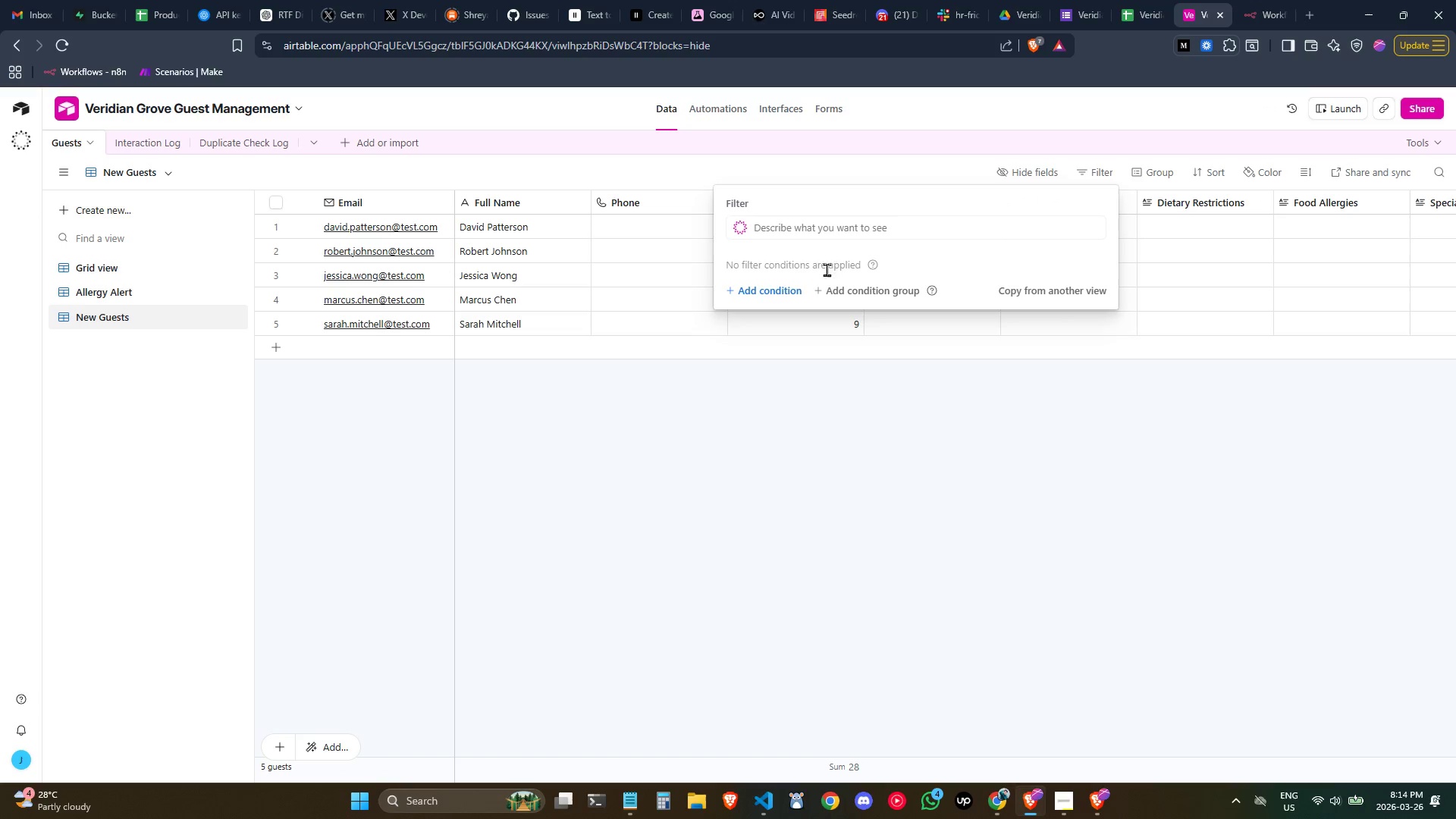 
left_click([774, 293])
 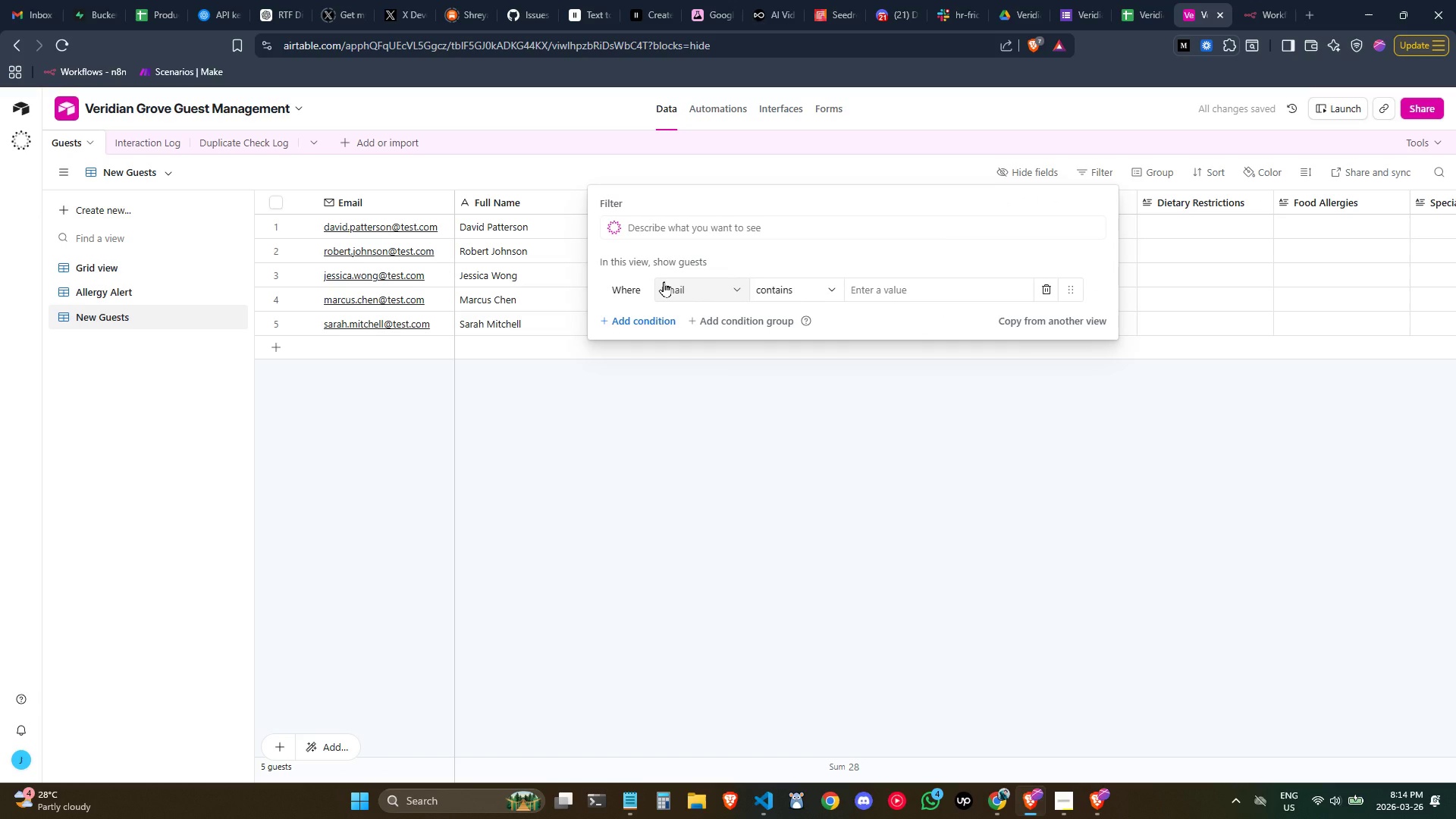 
left_click([664, 281])
 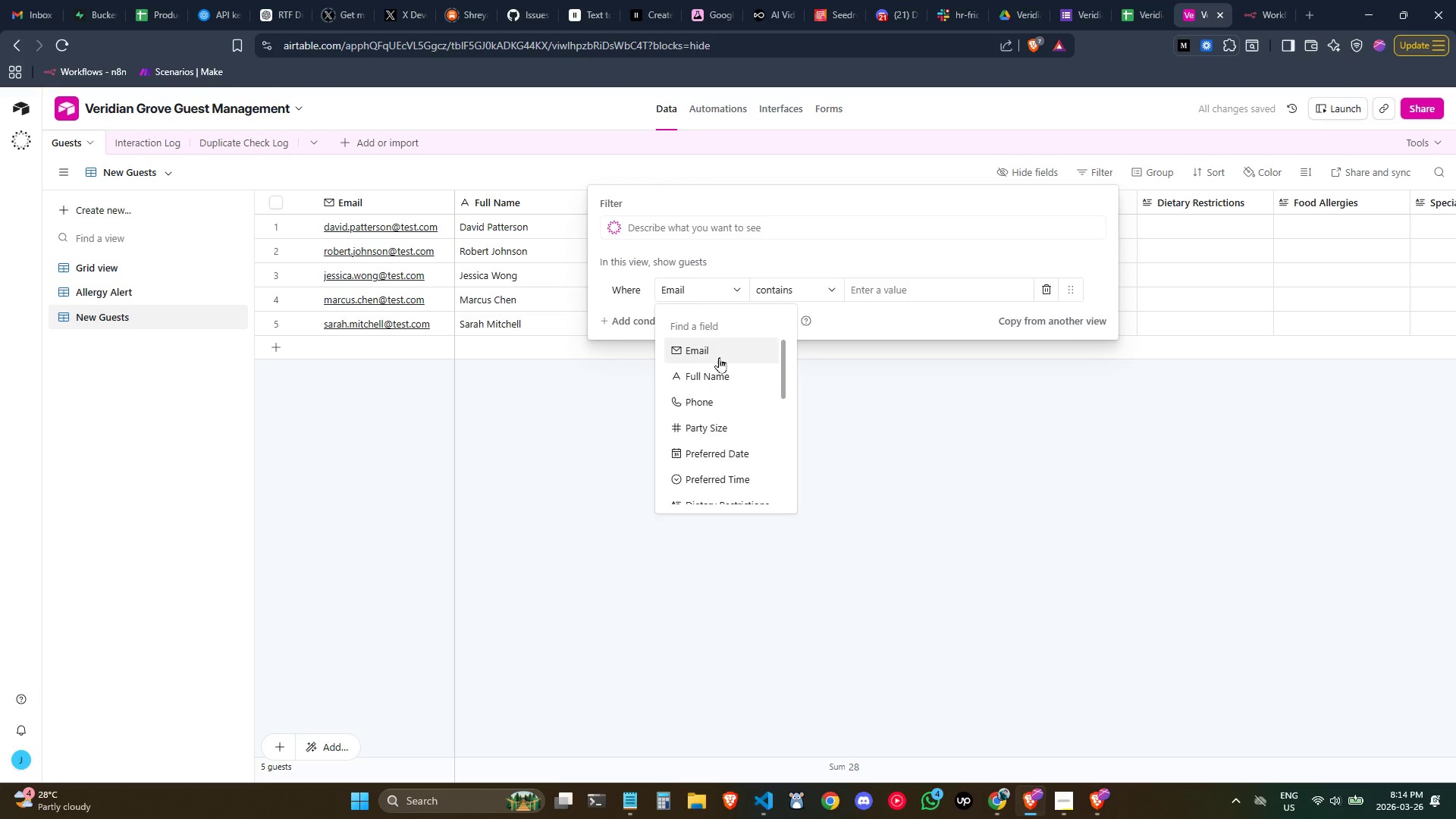 
scroll: coordinate [723, 374], scroll_direction: down, amount: 2.0
 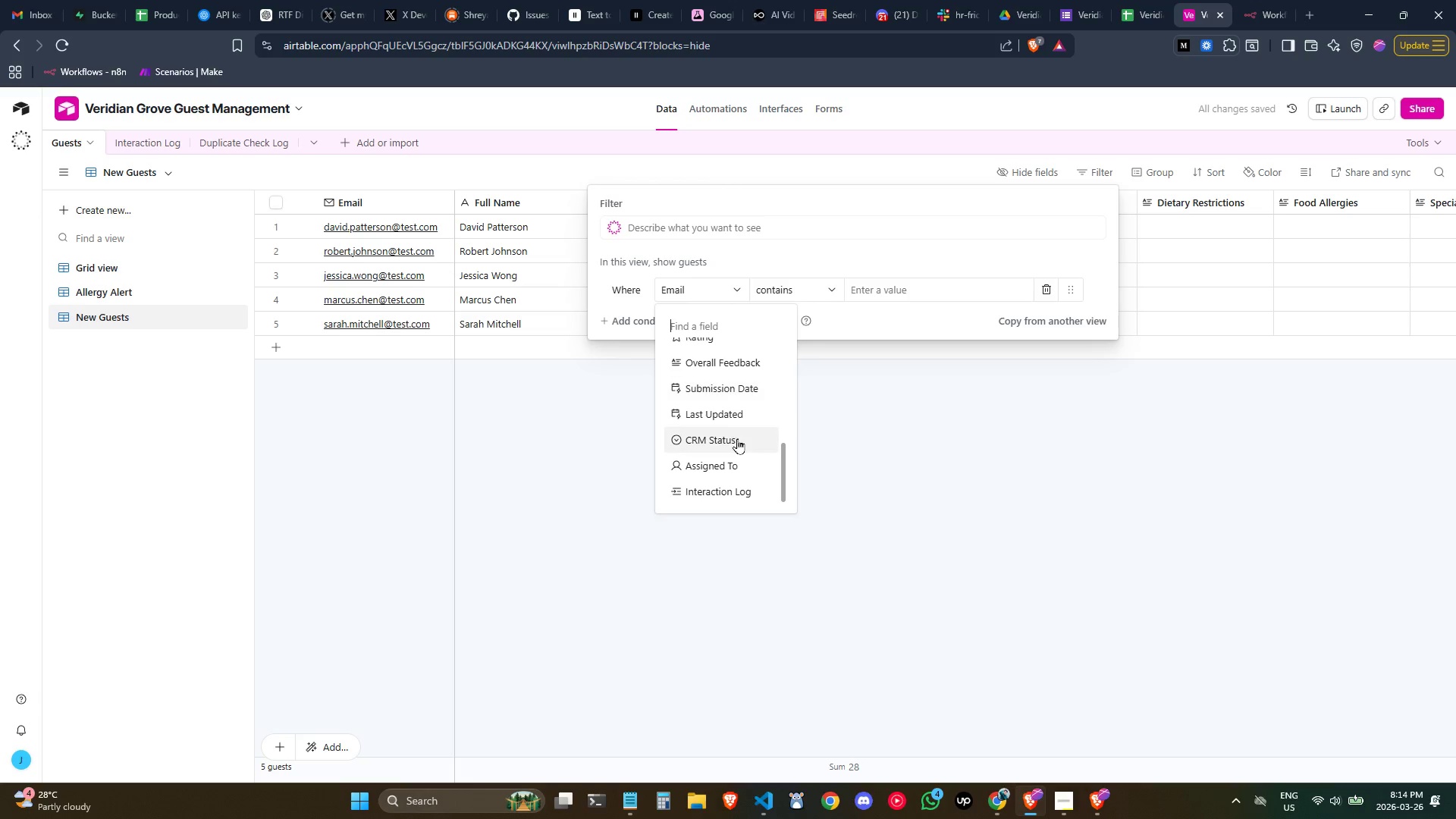 
left_click([737, 439])
 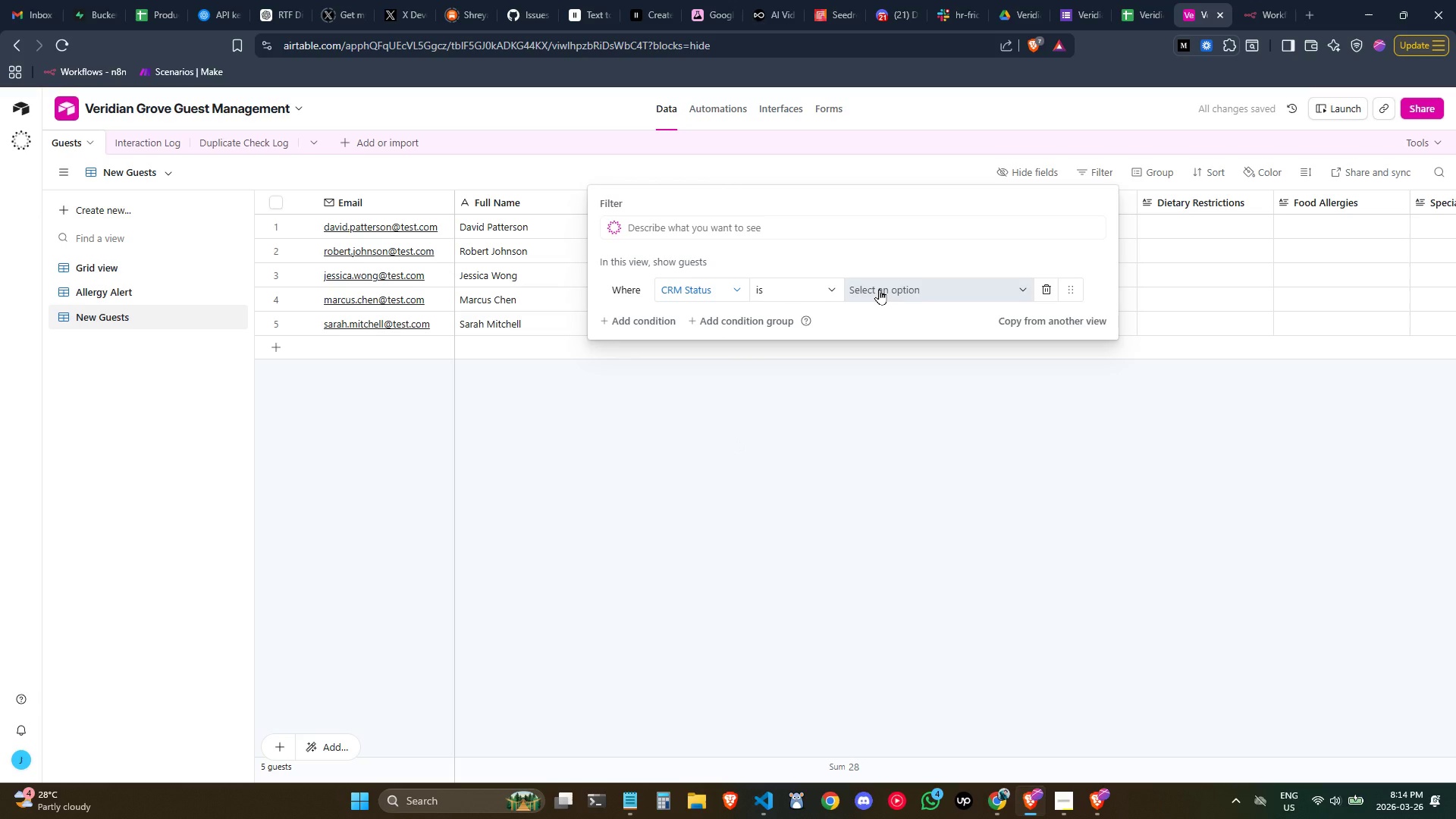 
left_click([879, 289])
 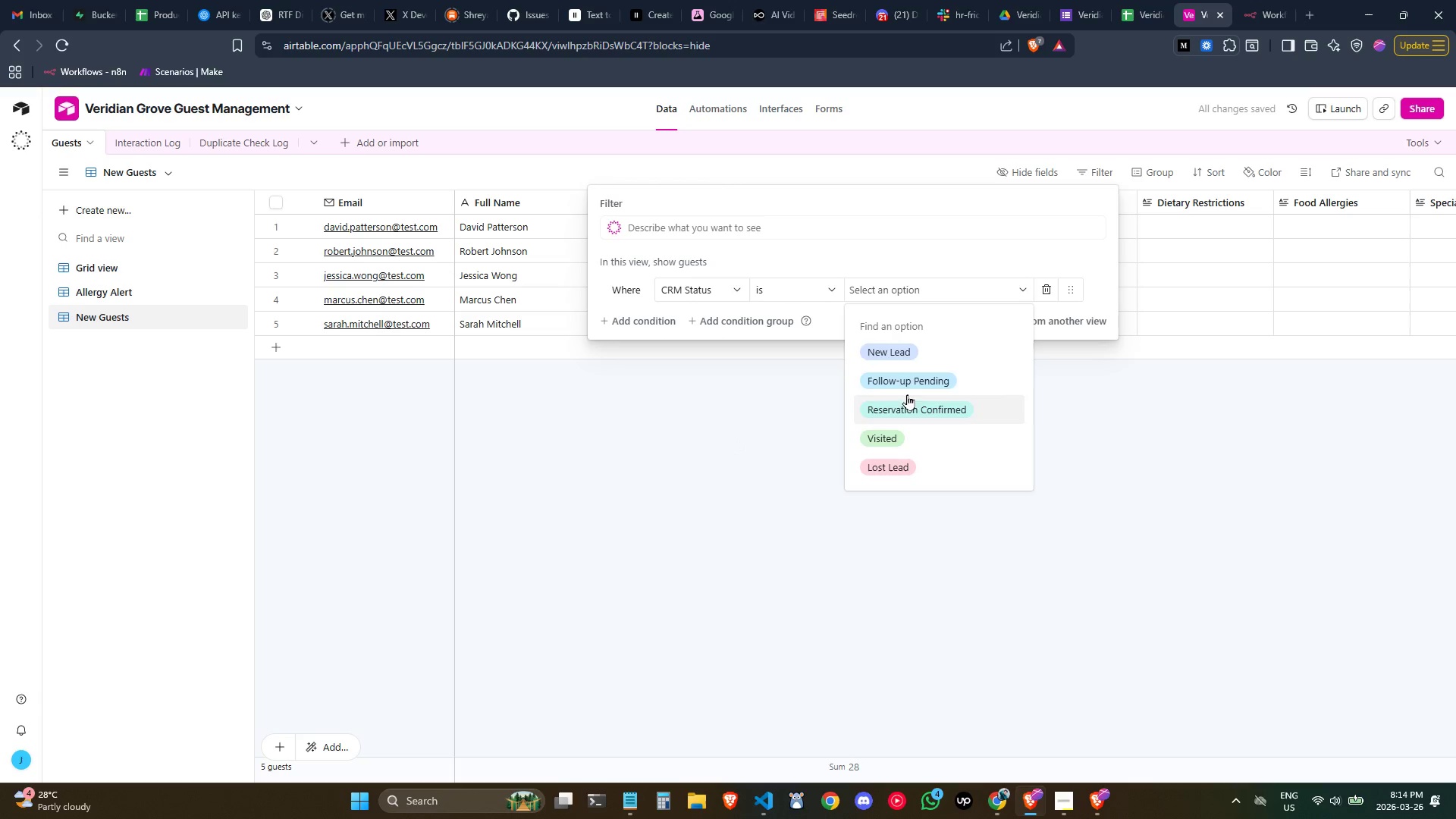 
left_click([909, 348])
 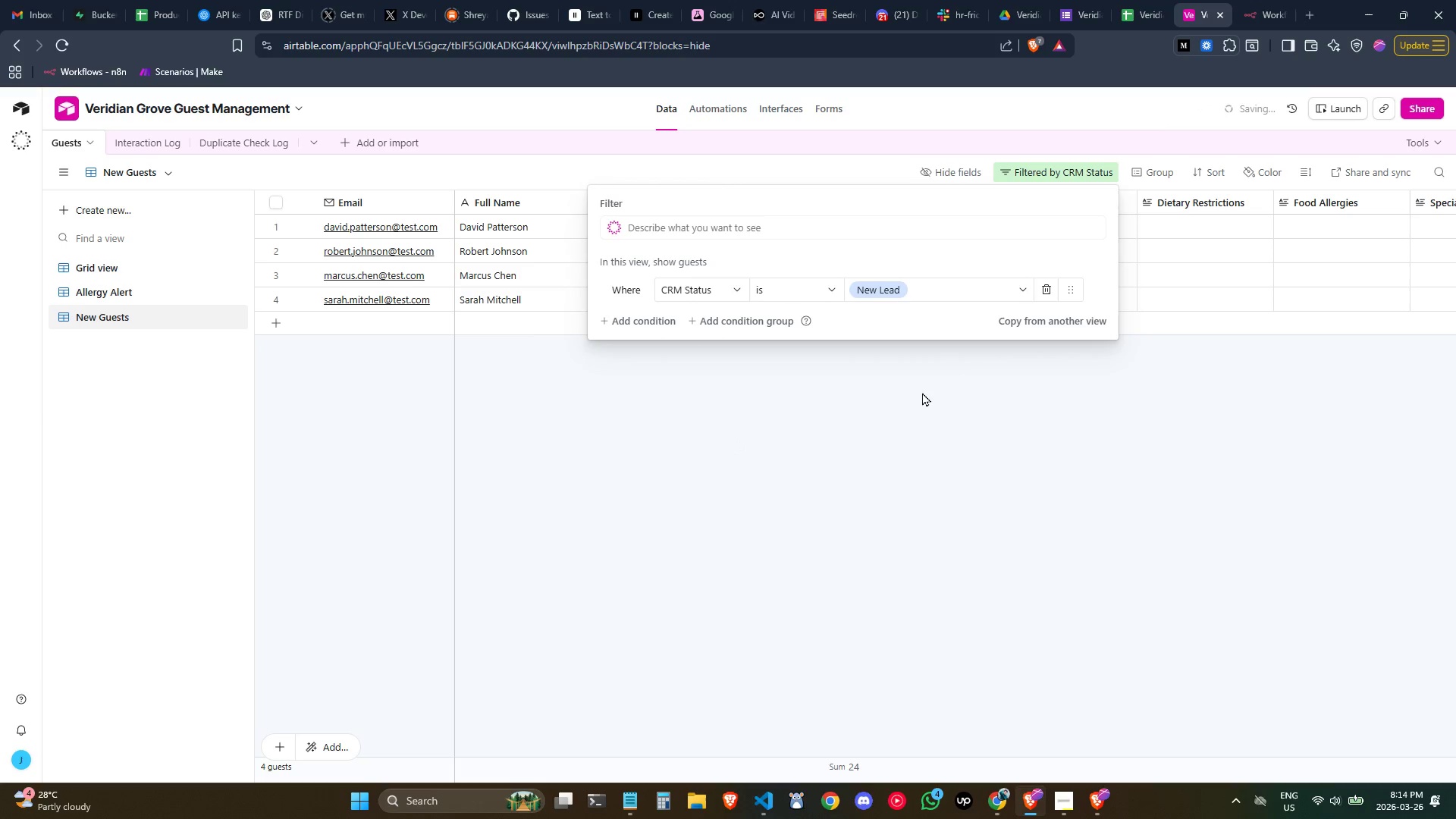 
left_click([921, 388])
 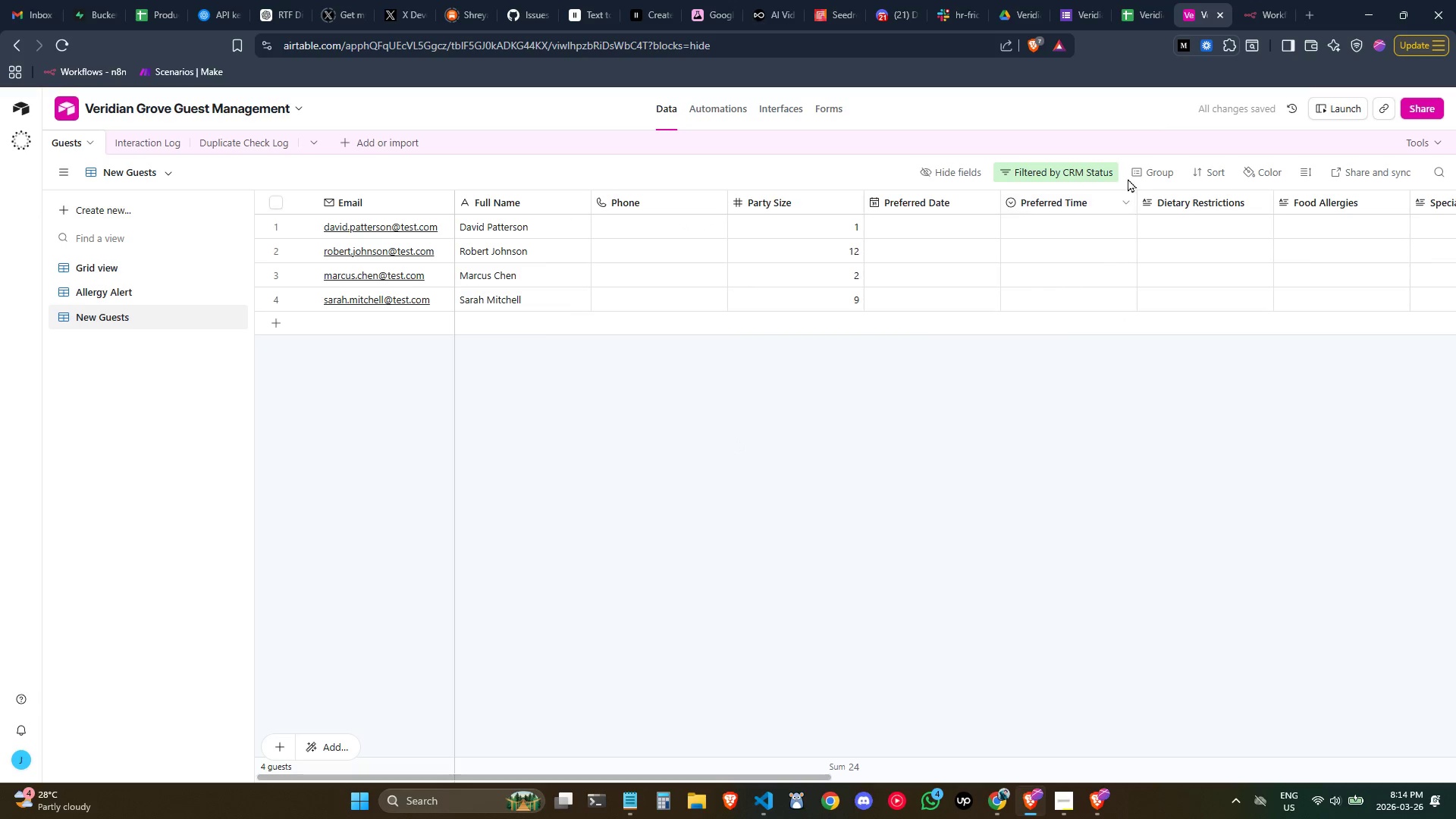 
left_click([1222, 171])
 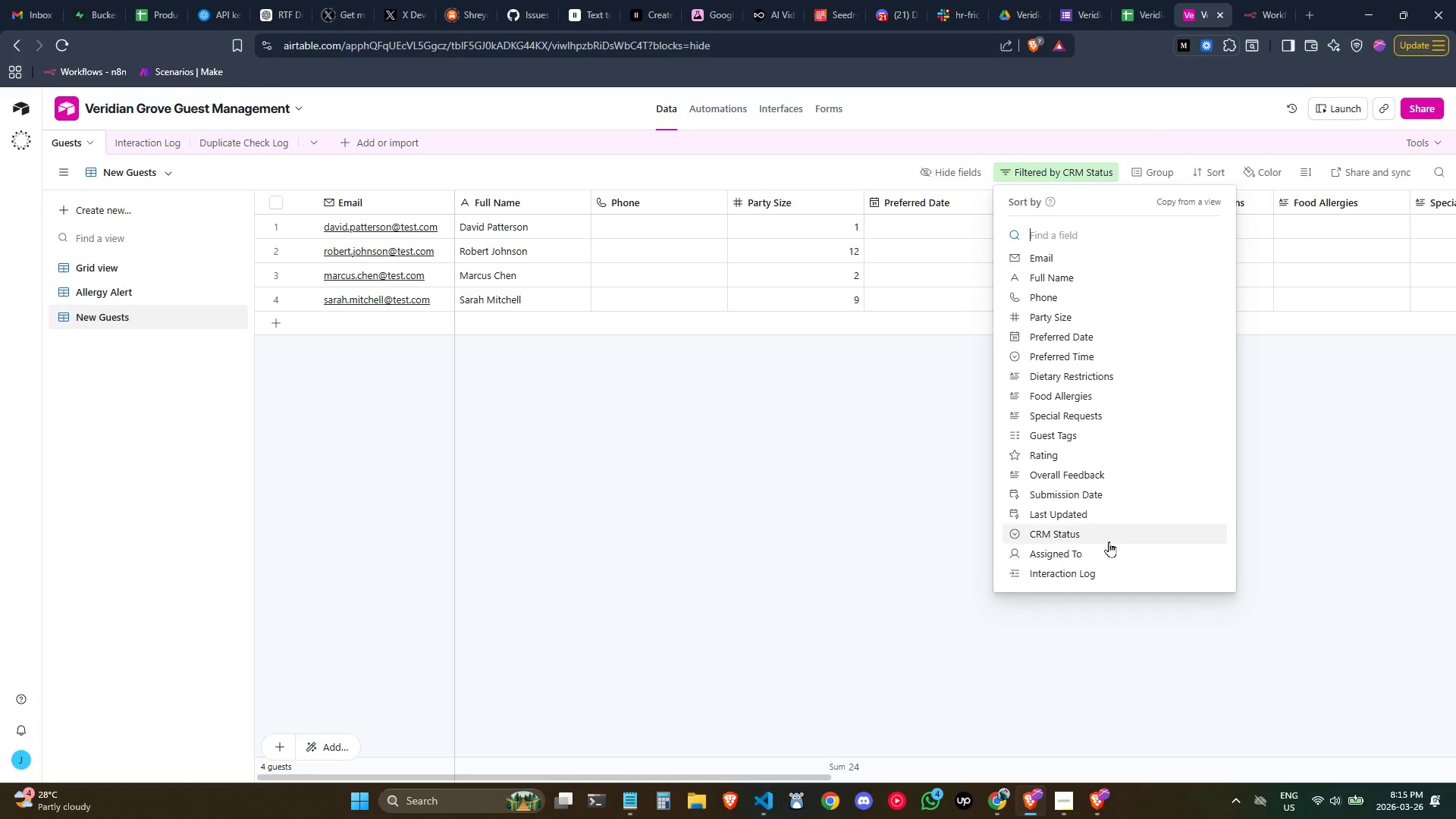 
left_click([1106, 499])
 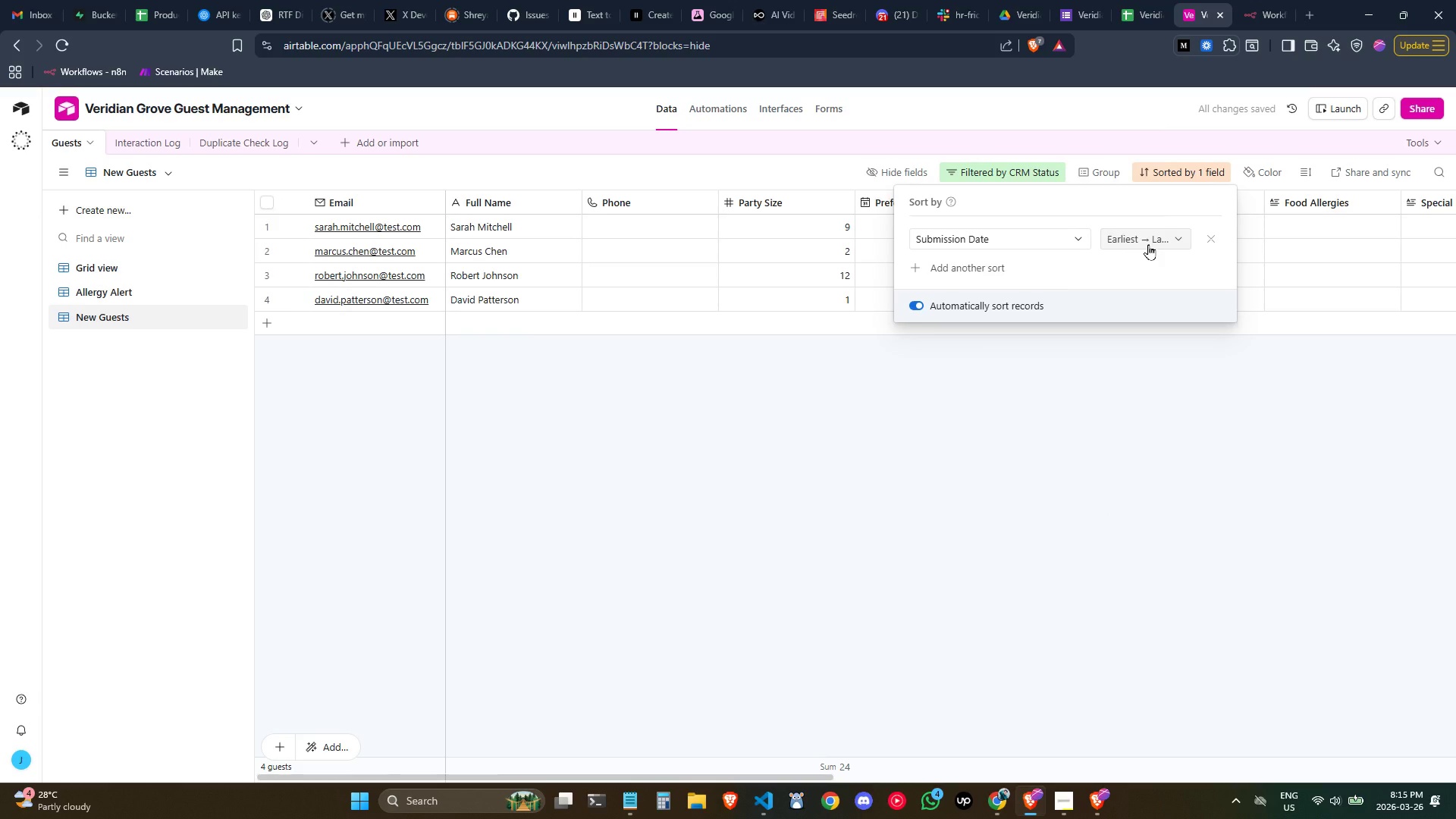 
left_click([1148, 244])
 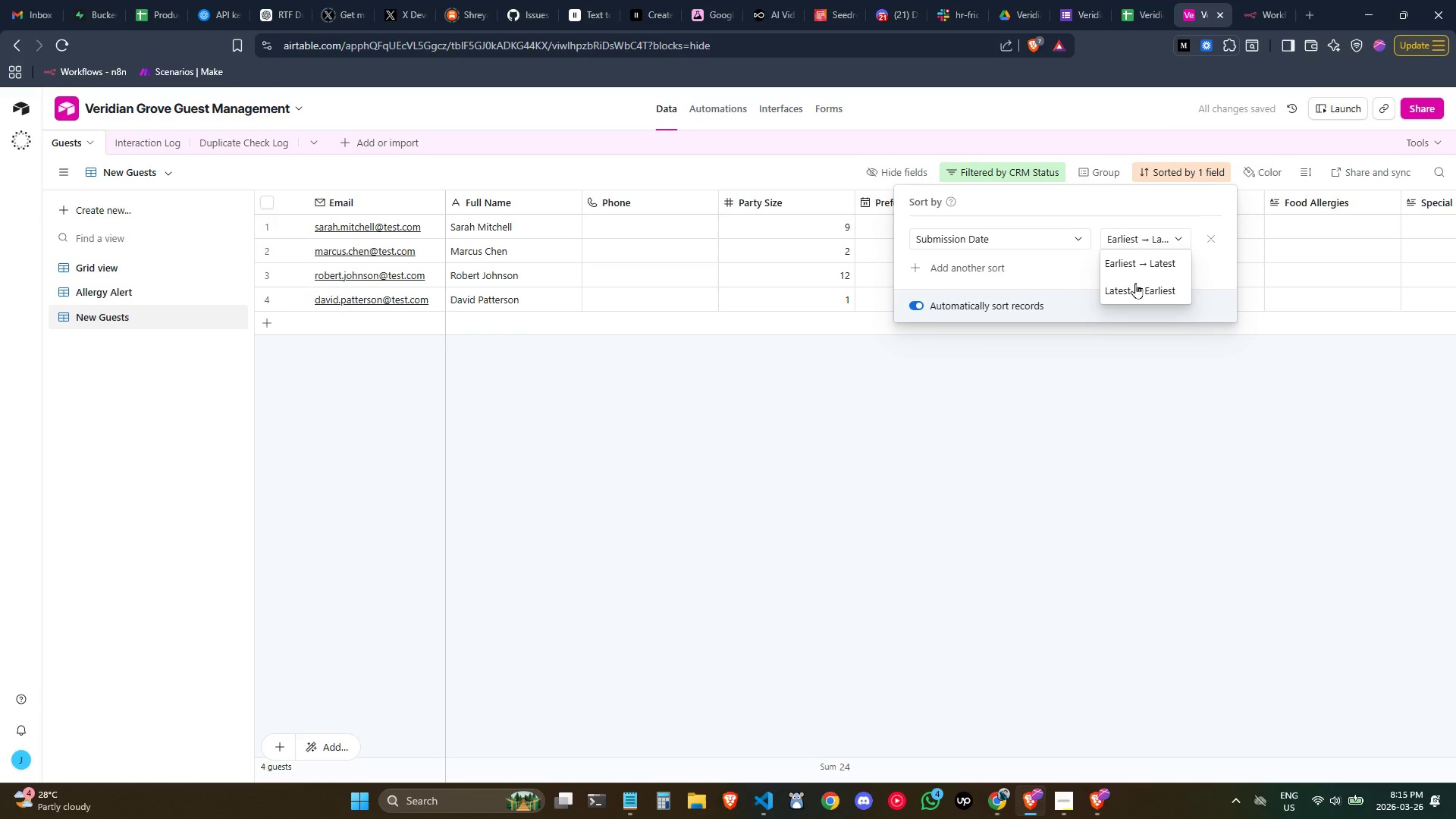 
left_click([1136, 283])
 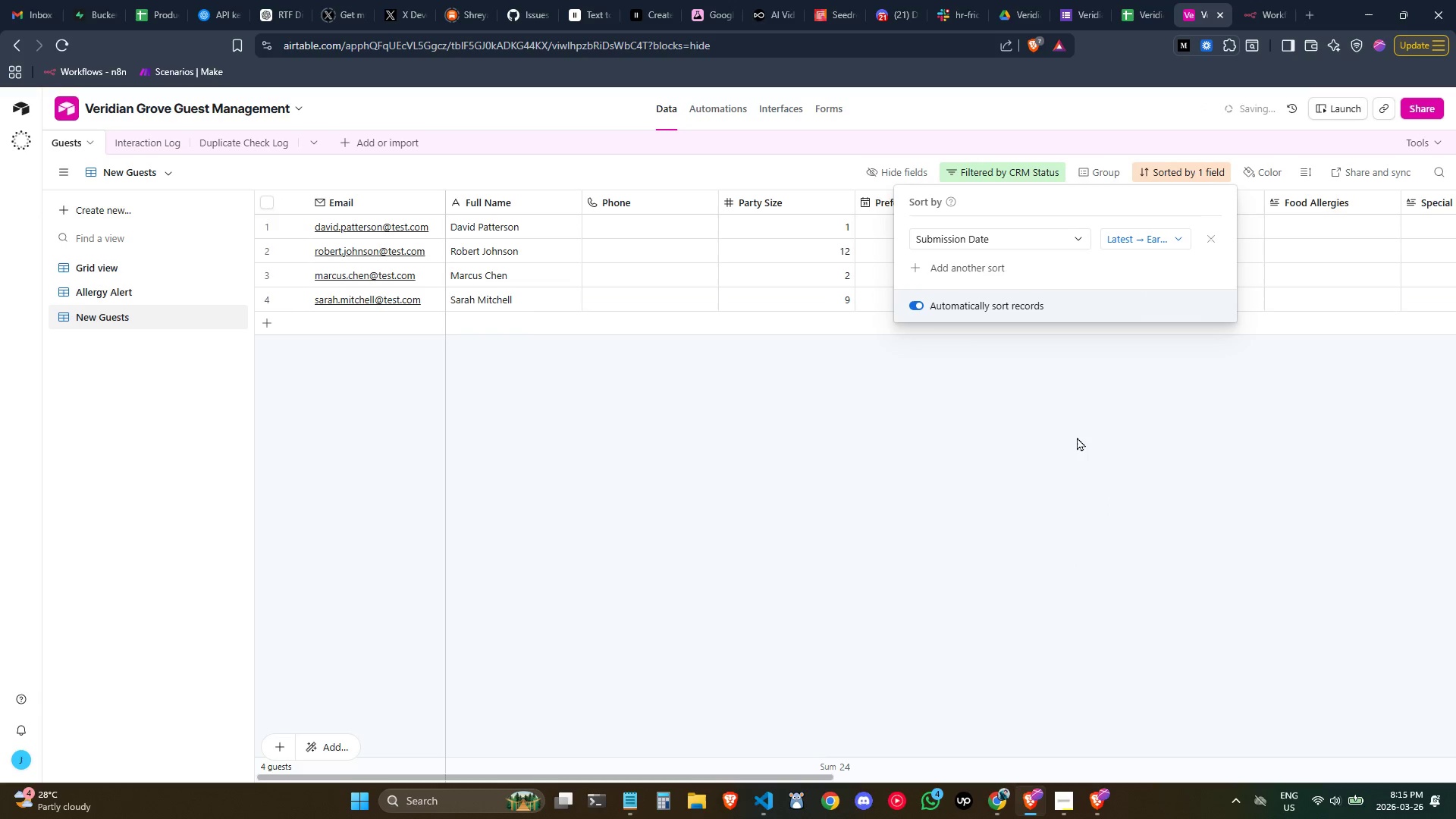 
left_click([1077, 437])
 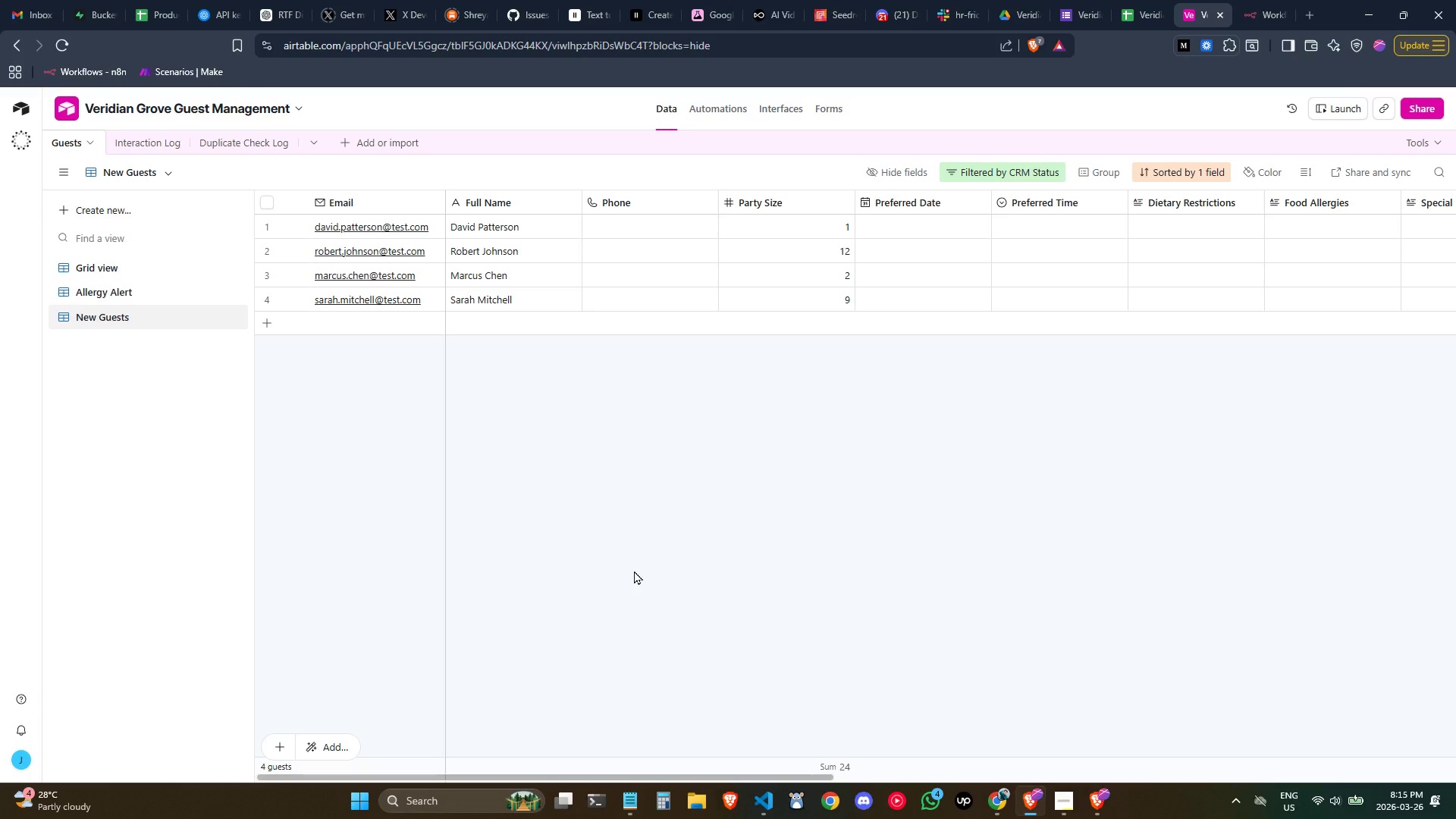 
wait(22.05)
 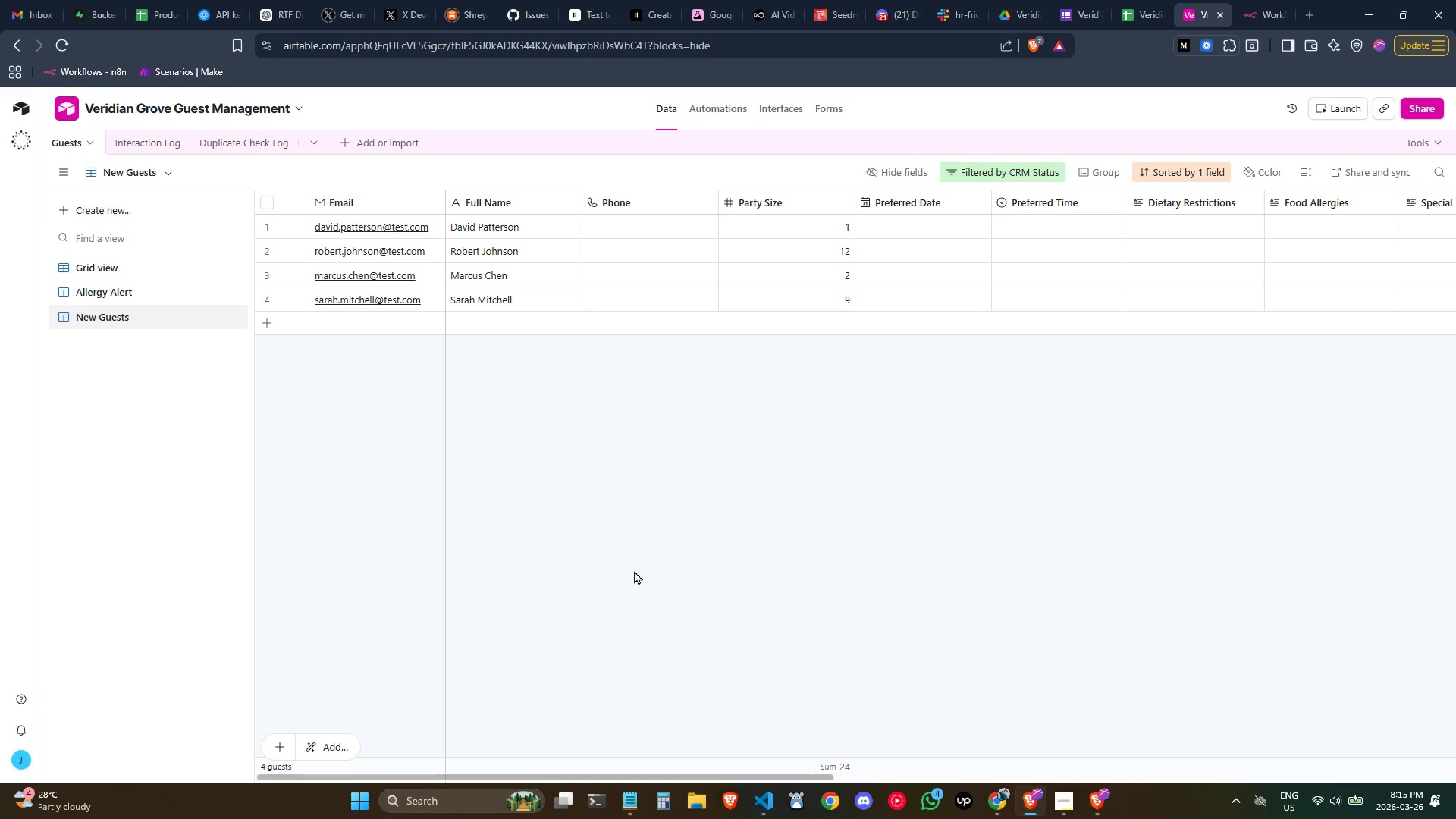 
left_click([320, 216])
 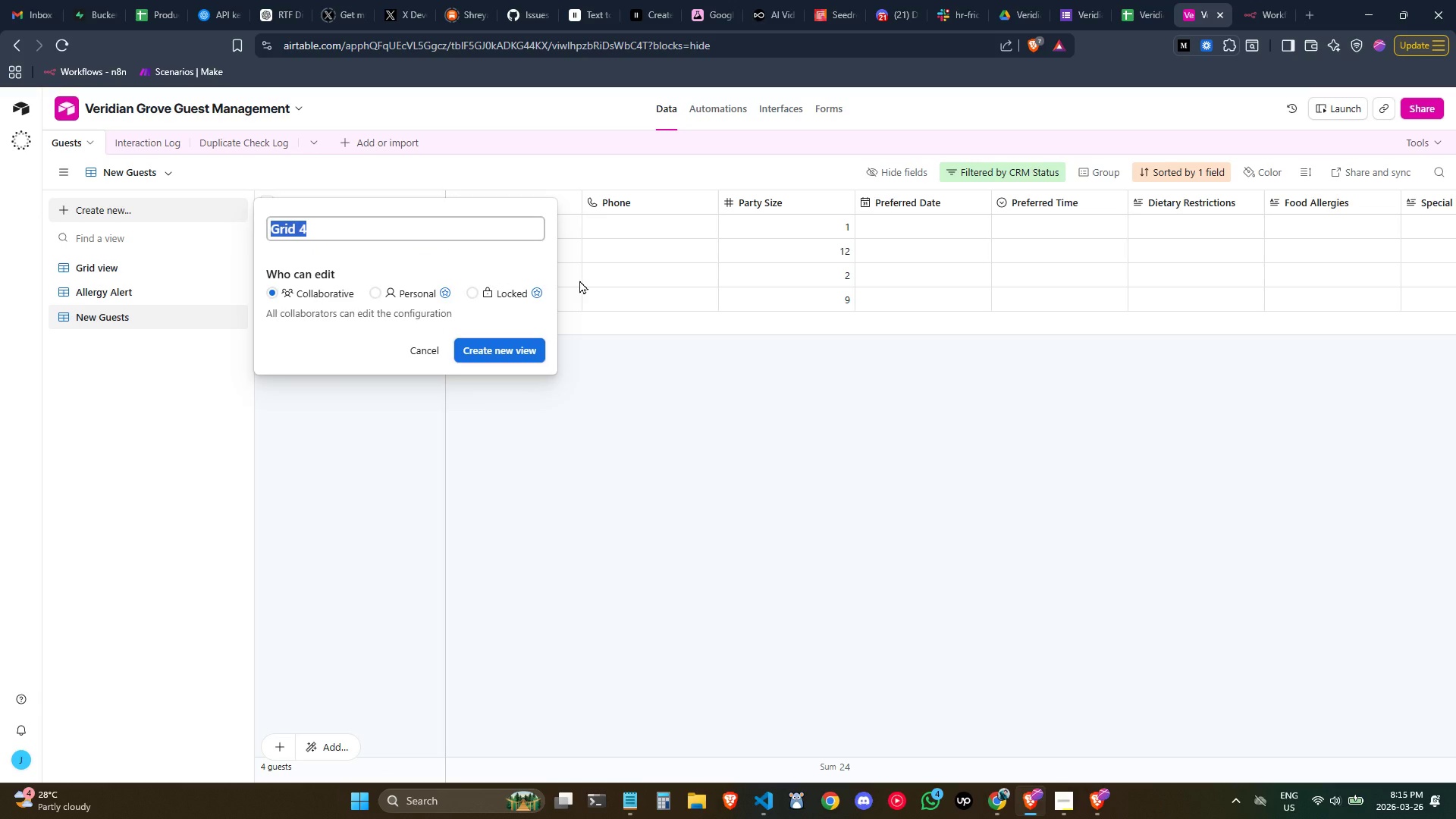 
type(VIP B)
key(Backspace)
type(VIew)
key(Backspace)
key(Backspace)
key(Backspace)
type(iew)
 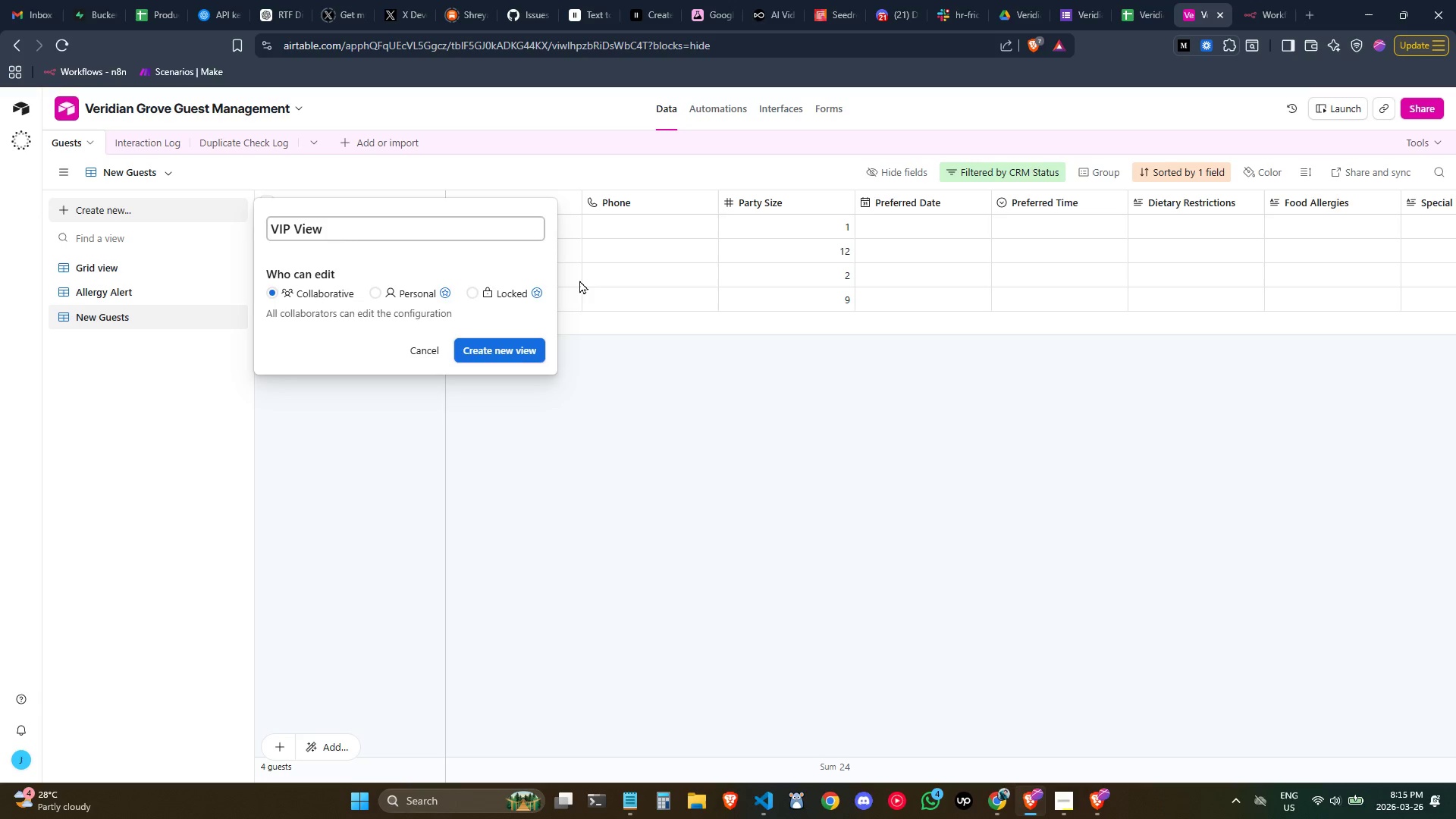 
wait(5.61)
 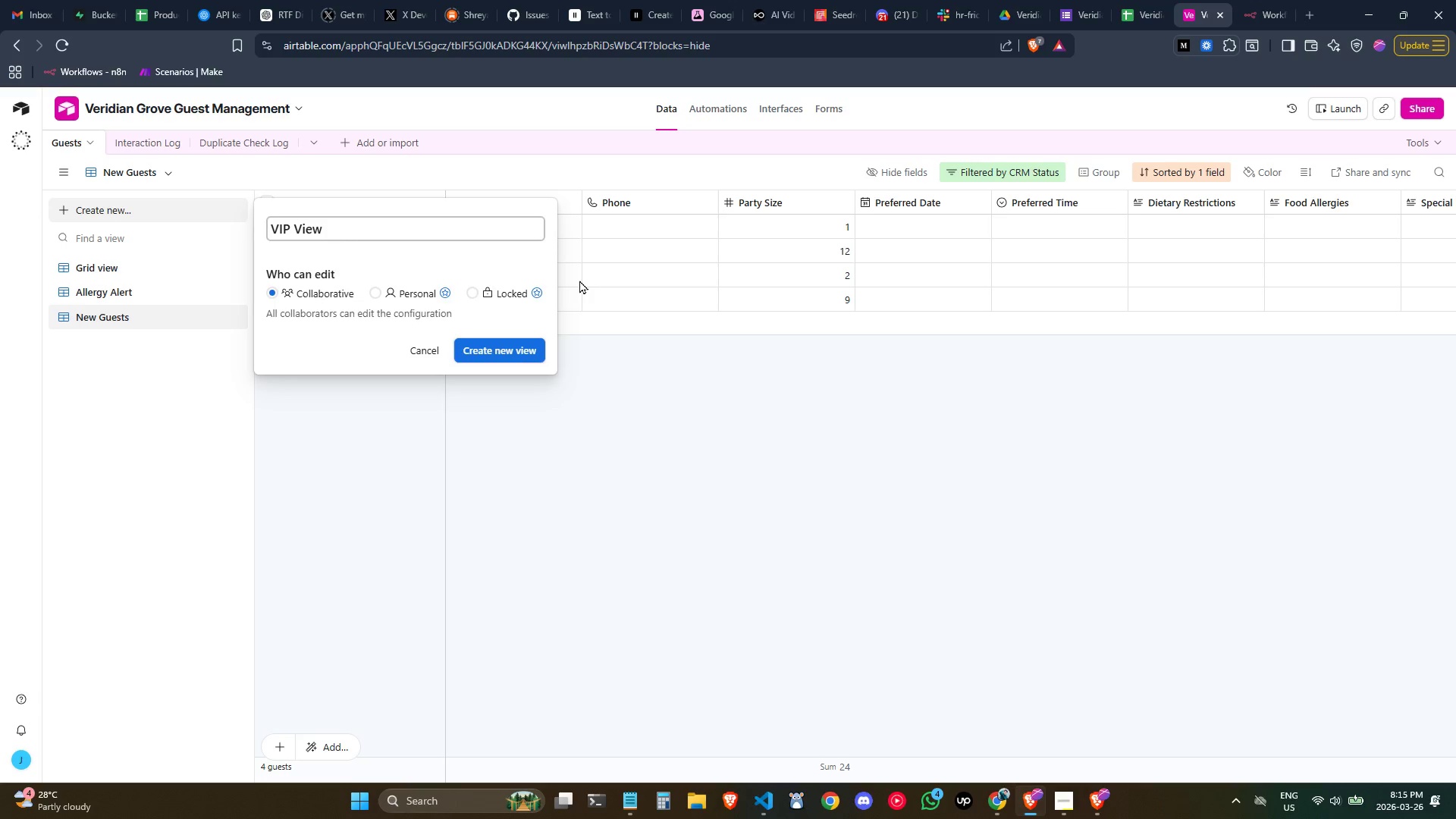 
key(Backspace)
key(Backspace)
key(Backspace)
key(Backspace)
type(Guests)
 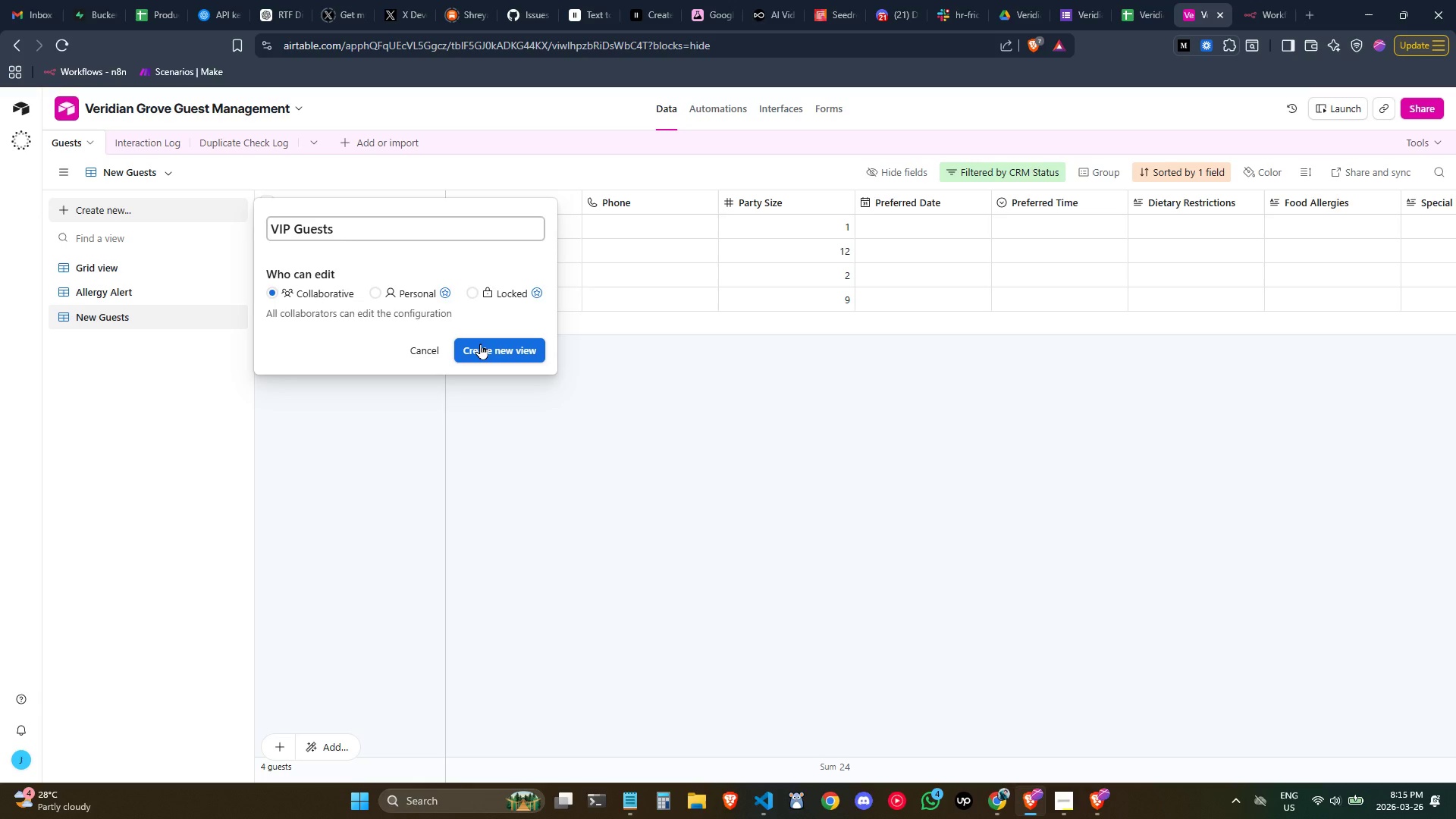 
left_click([480, 344])
 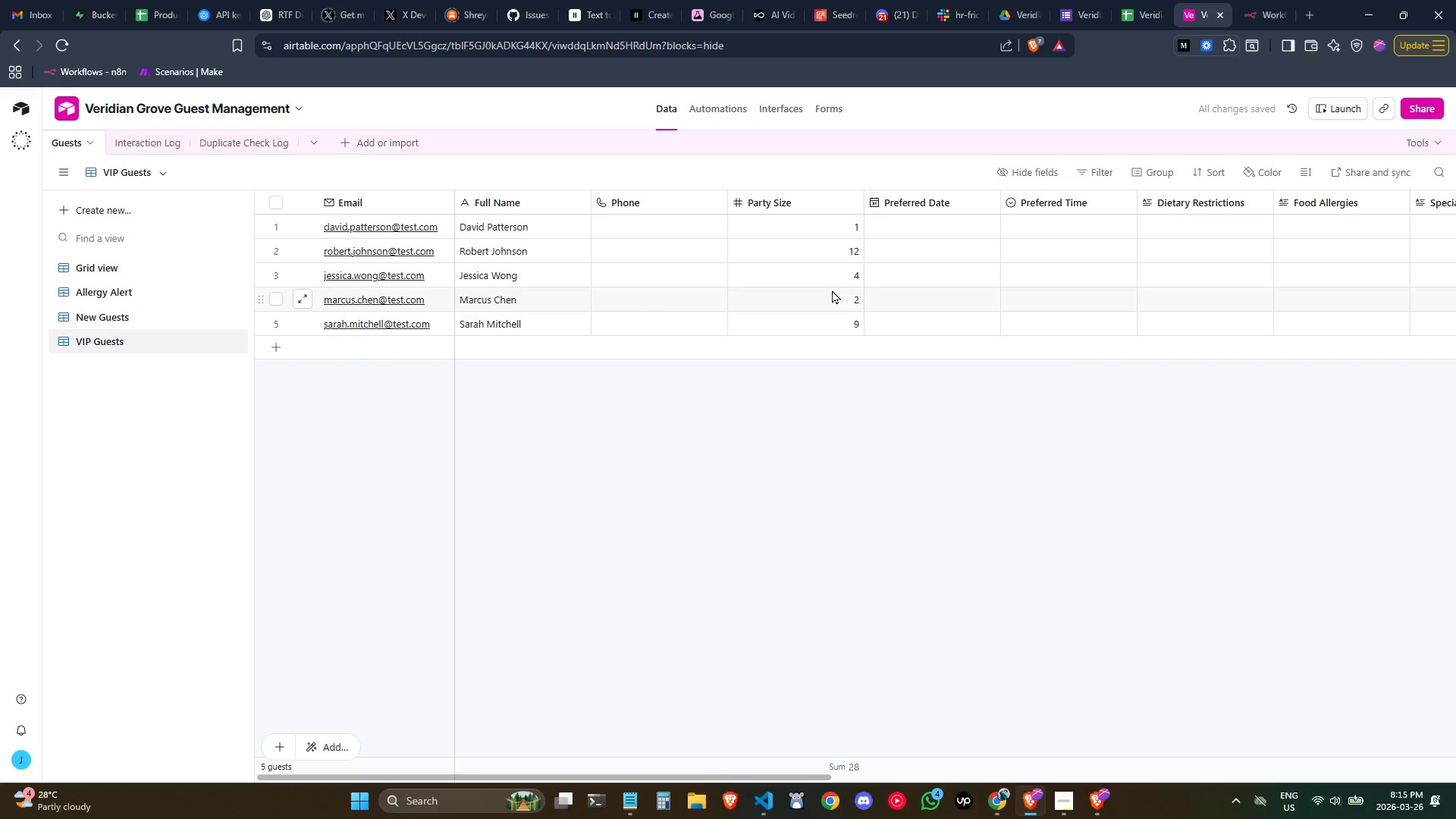 
wait(7.12)
 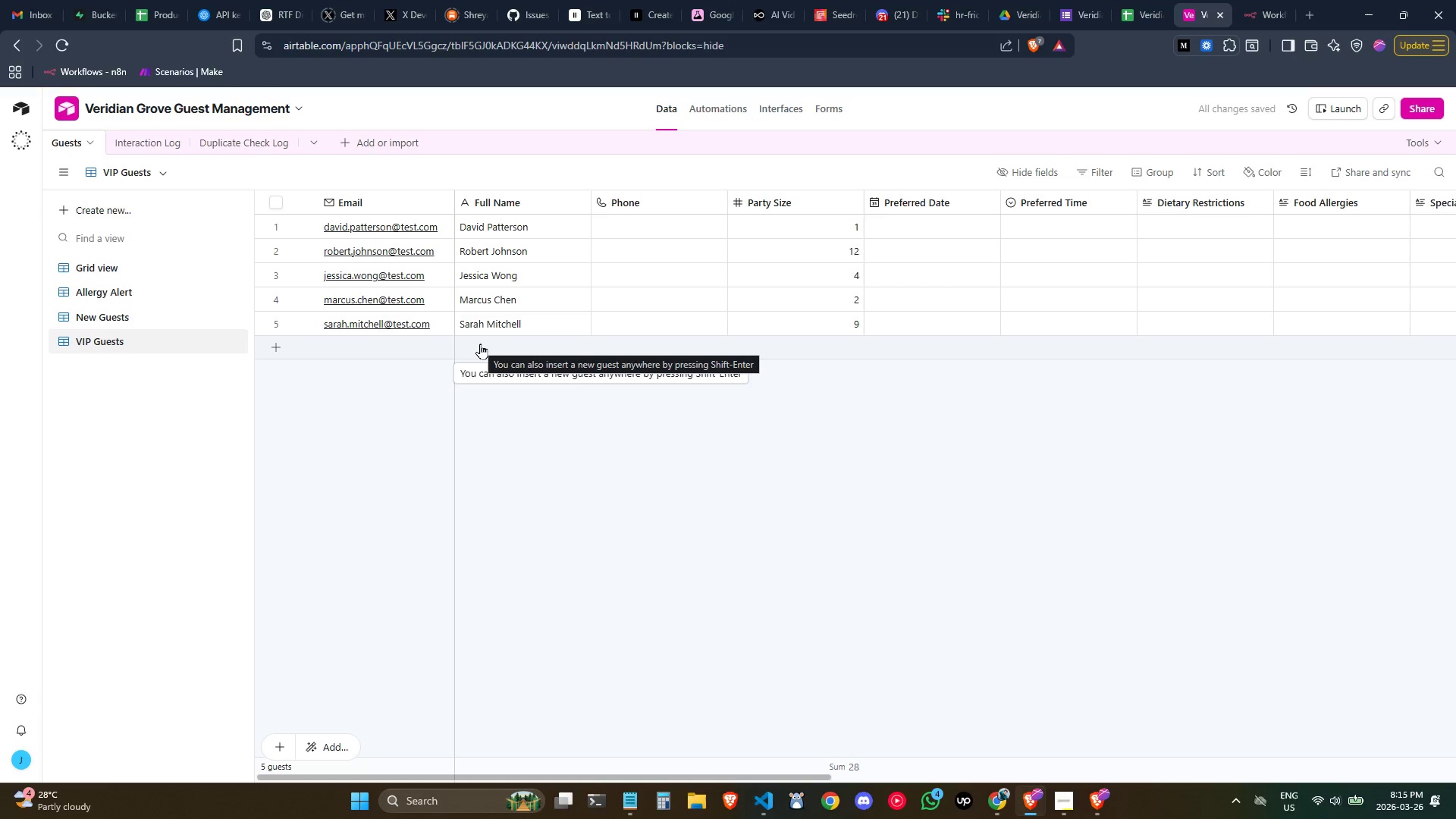 
left_click([1108, 171])
 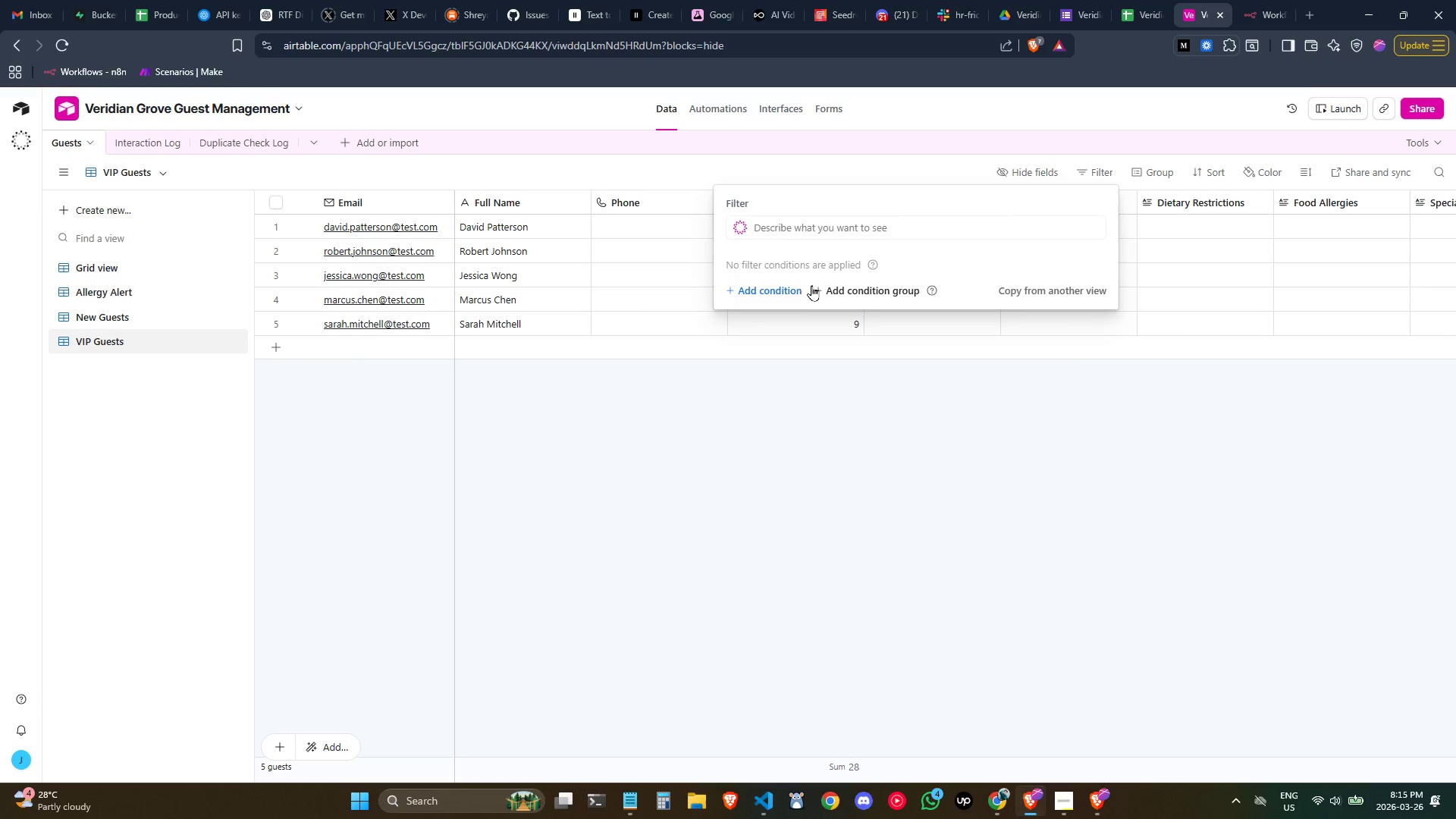 
left_click([788, 291])
 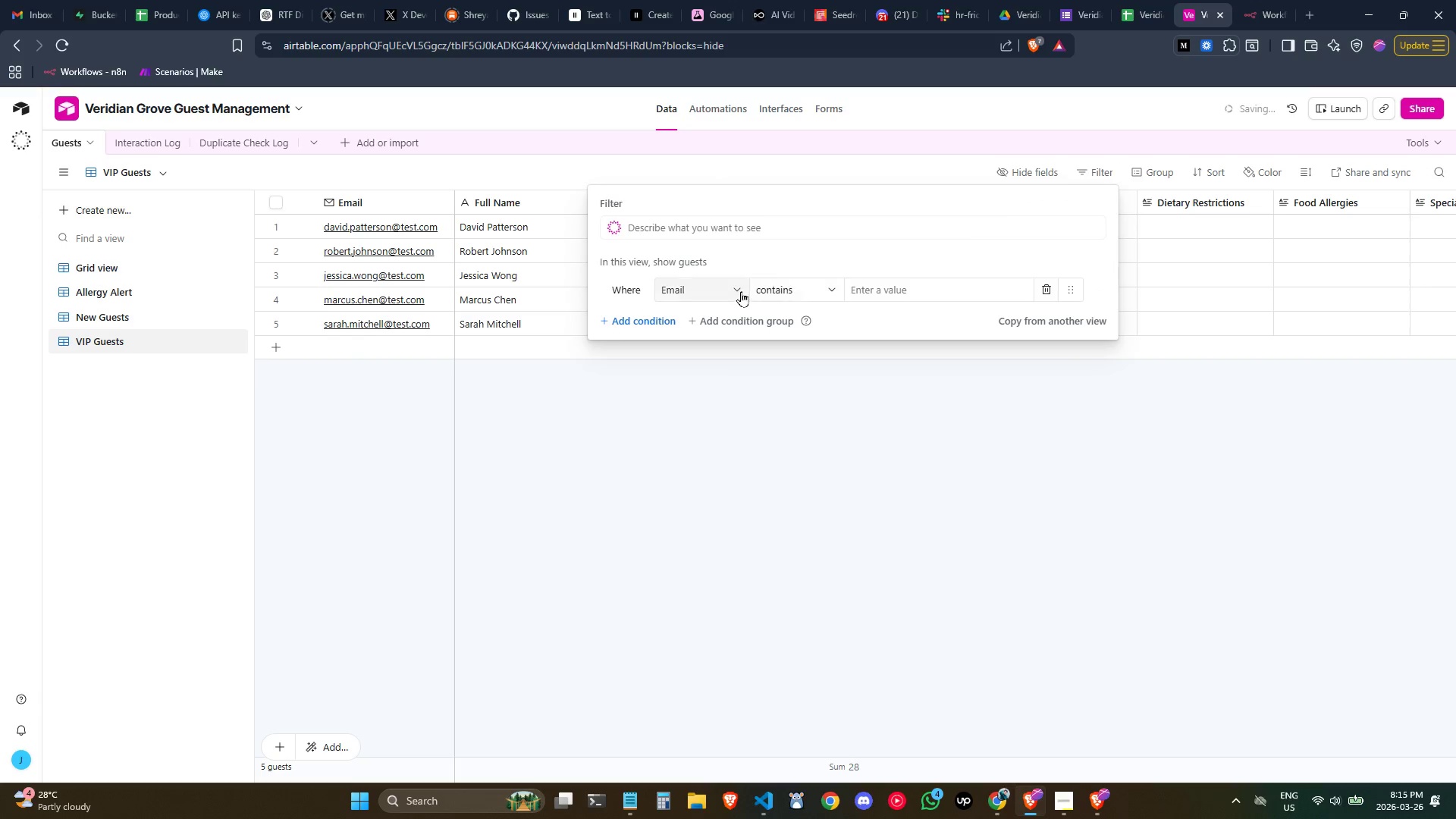 
left_click([738, 291])
 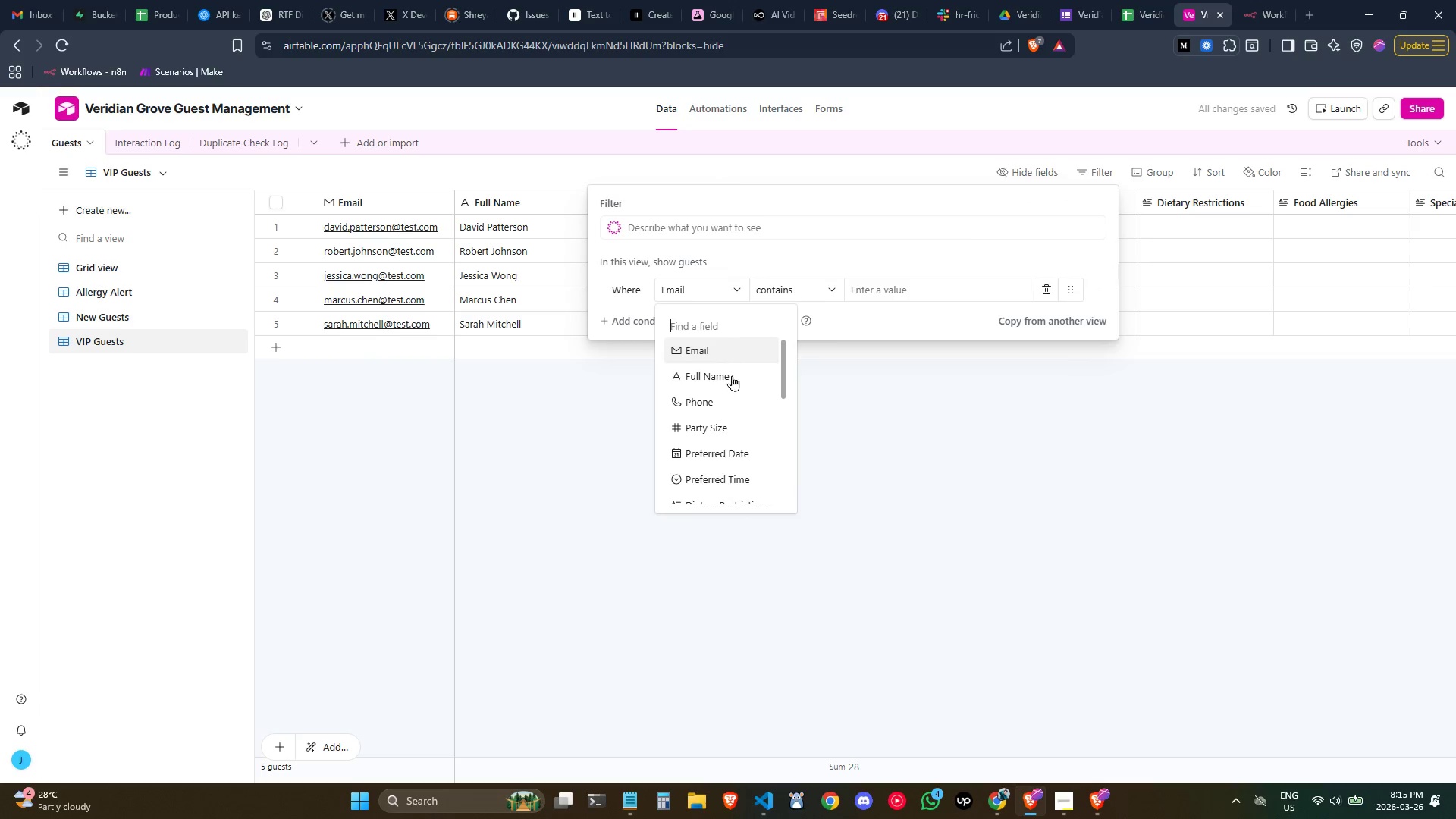 
scroll: coordinate [733, 413], scroll_direction: down, amount: 4.0
 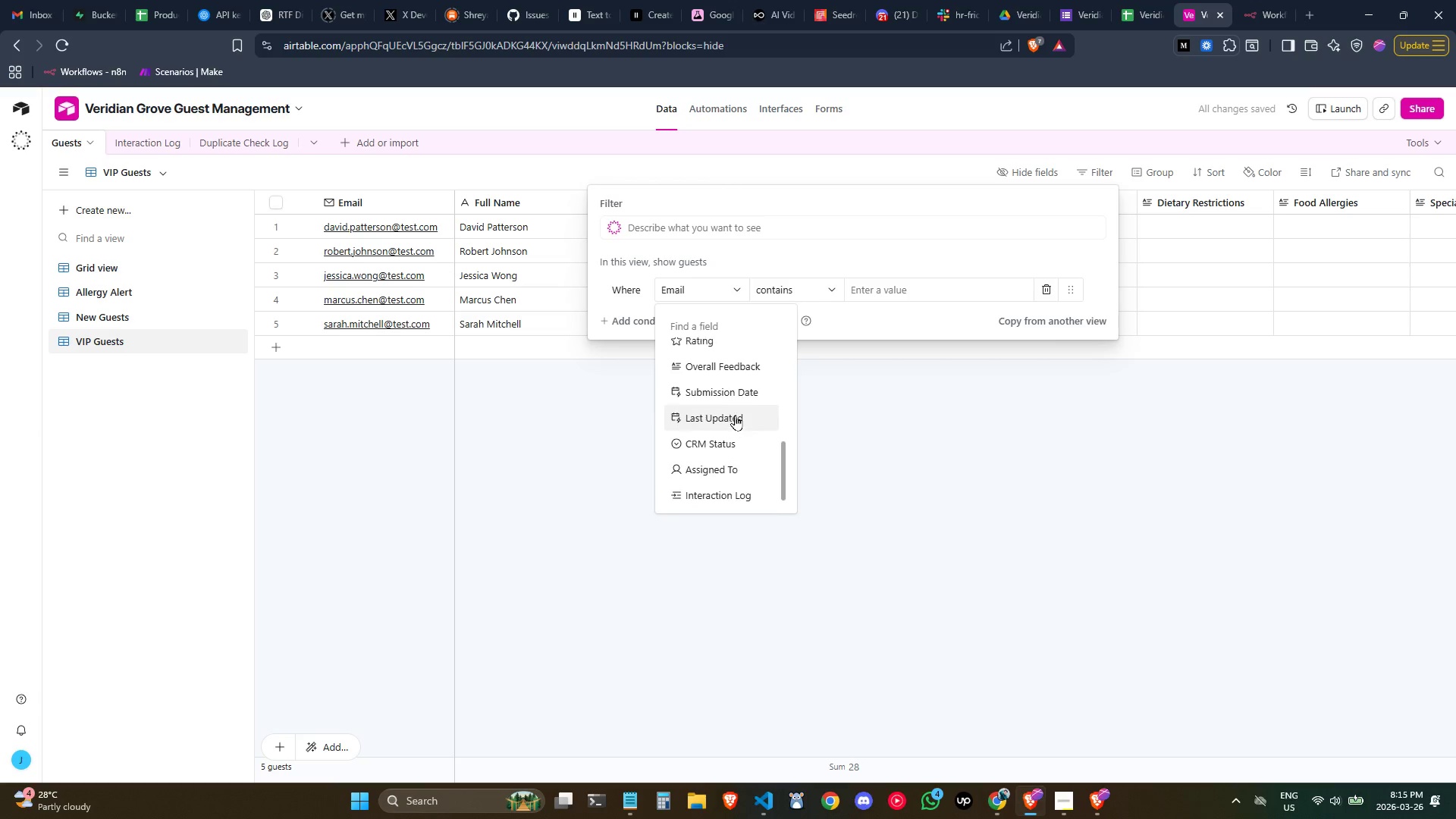 
scroll: coordinate [735, 415], scroll_direction: up, amount: 1.0
 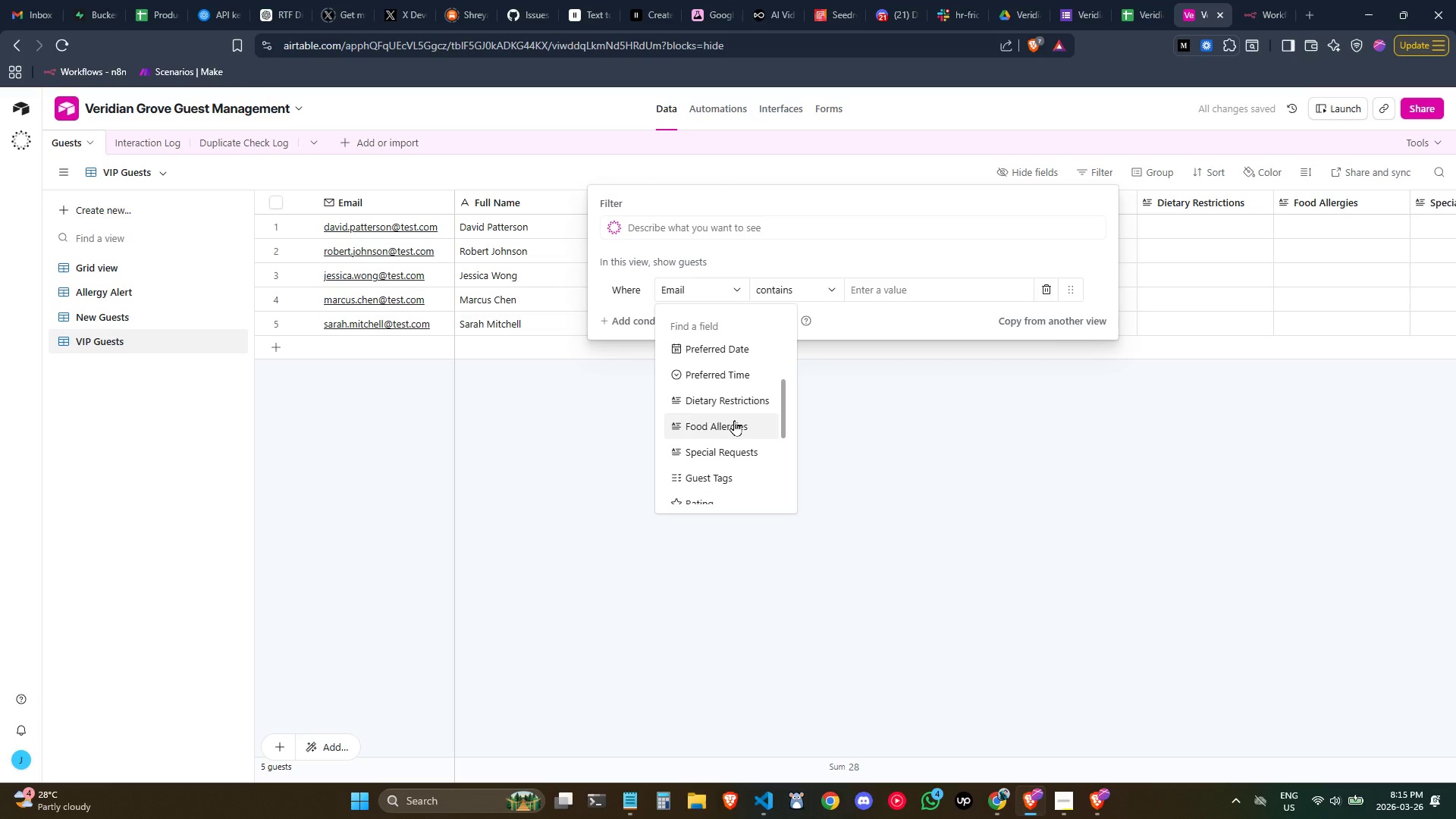 
scroll: coordinate [734, 421], scroll_direction: none, amount: 0.0
 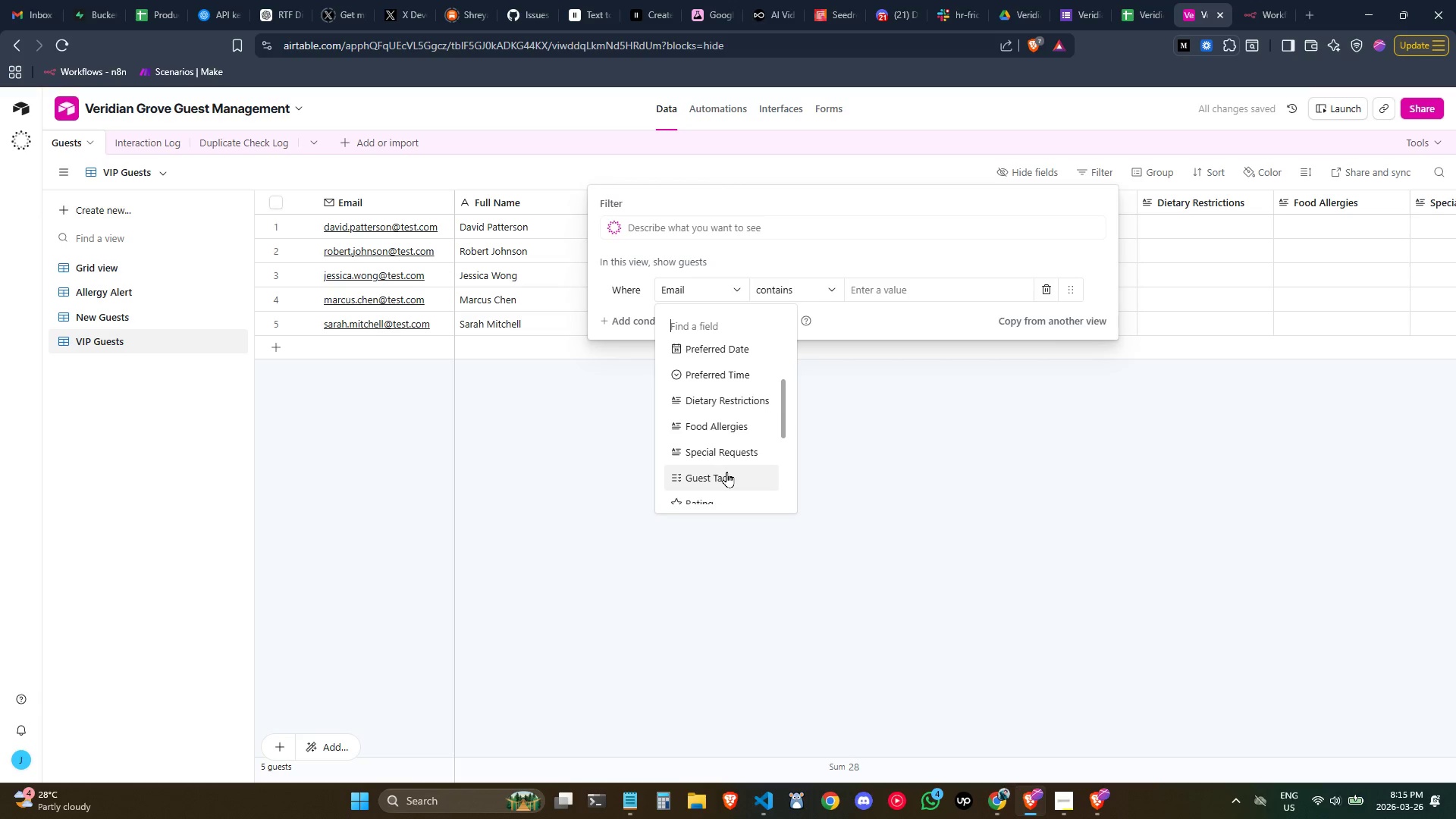 
left_click([726, 472])
 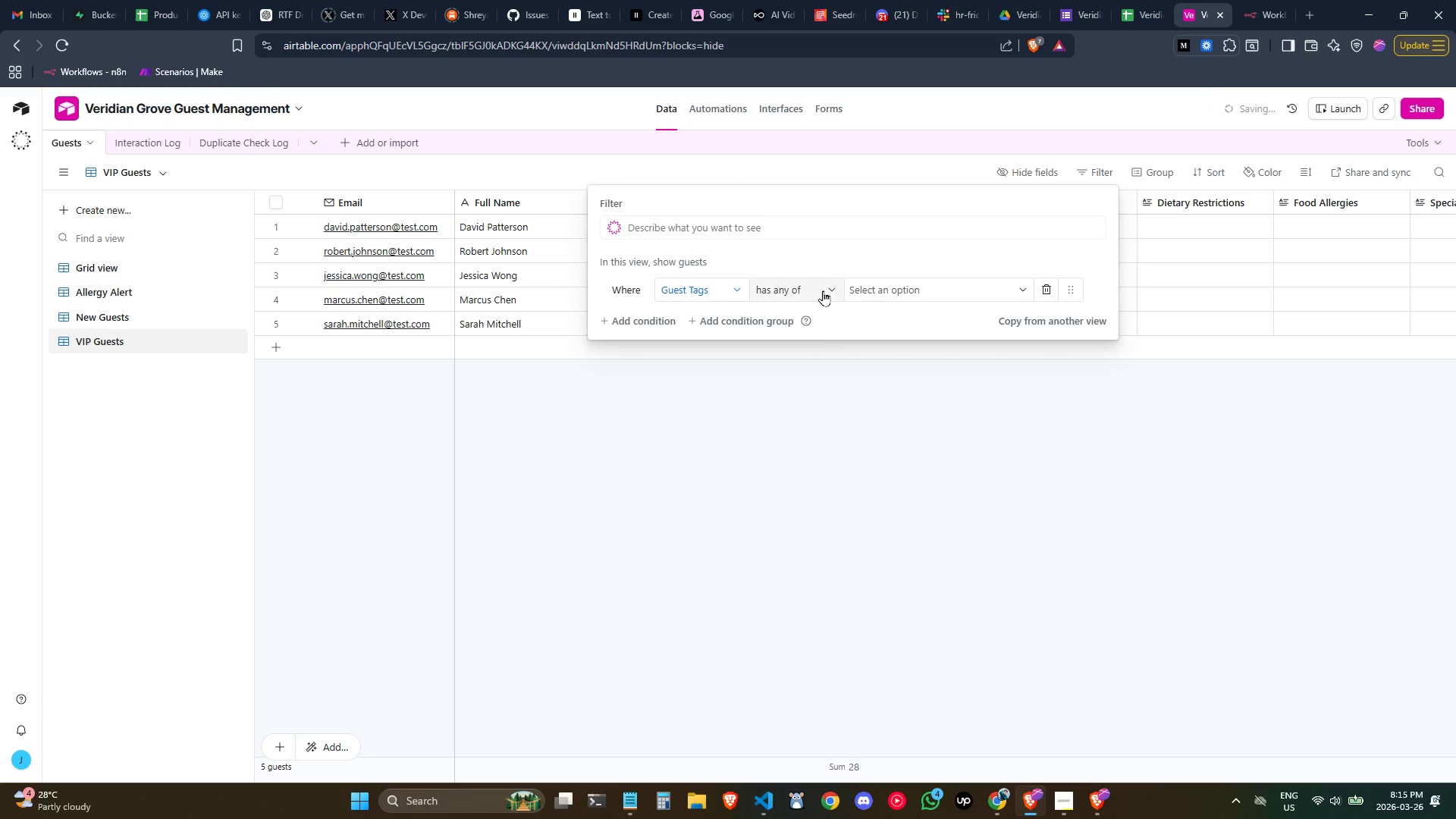 
left_click([827, 285])
 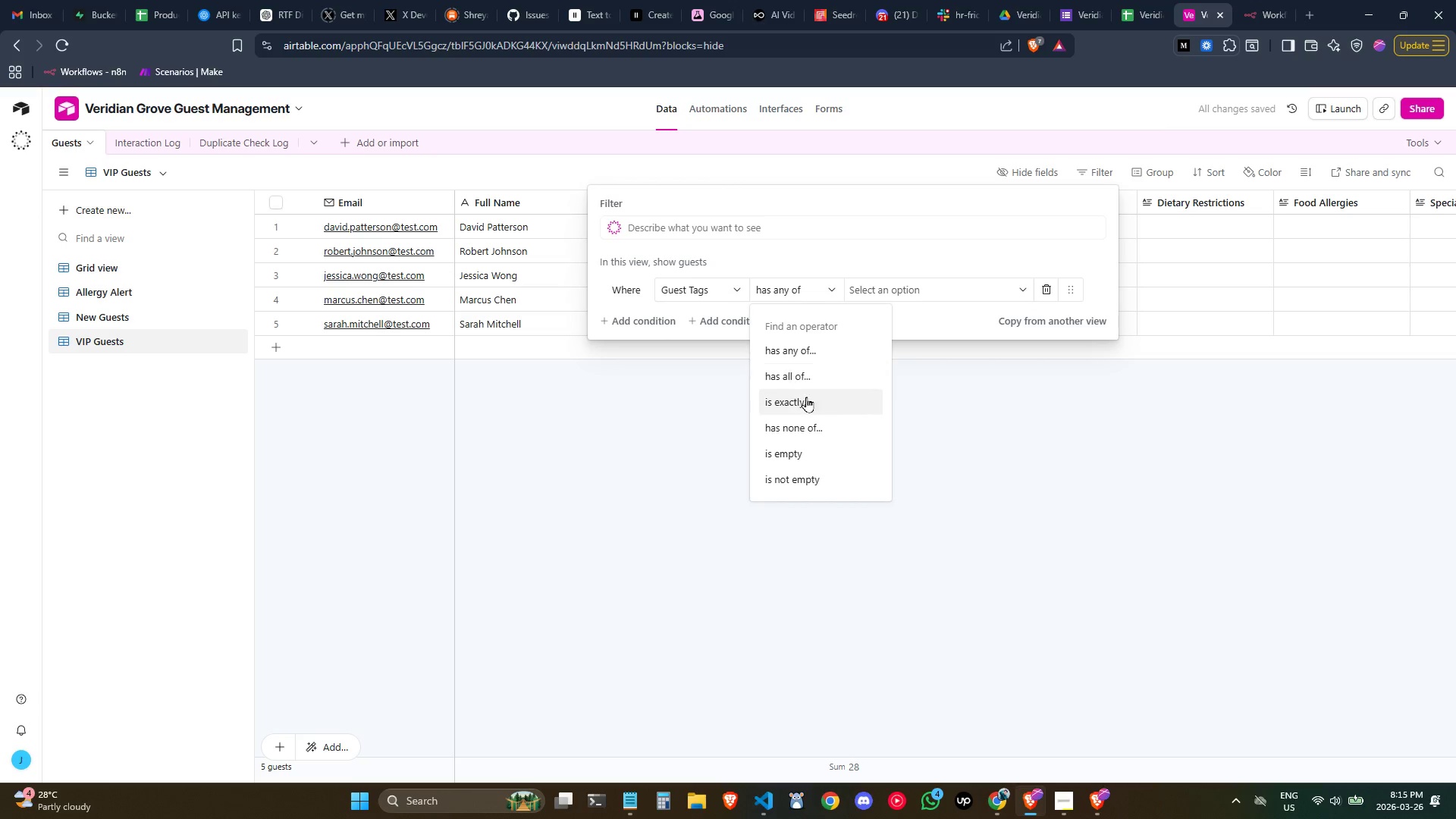 
scroll: coordinate [802, 428], scroll_direction: down, amount: 1.0
 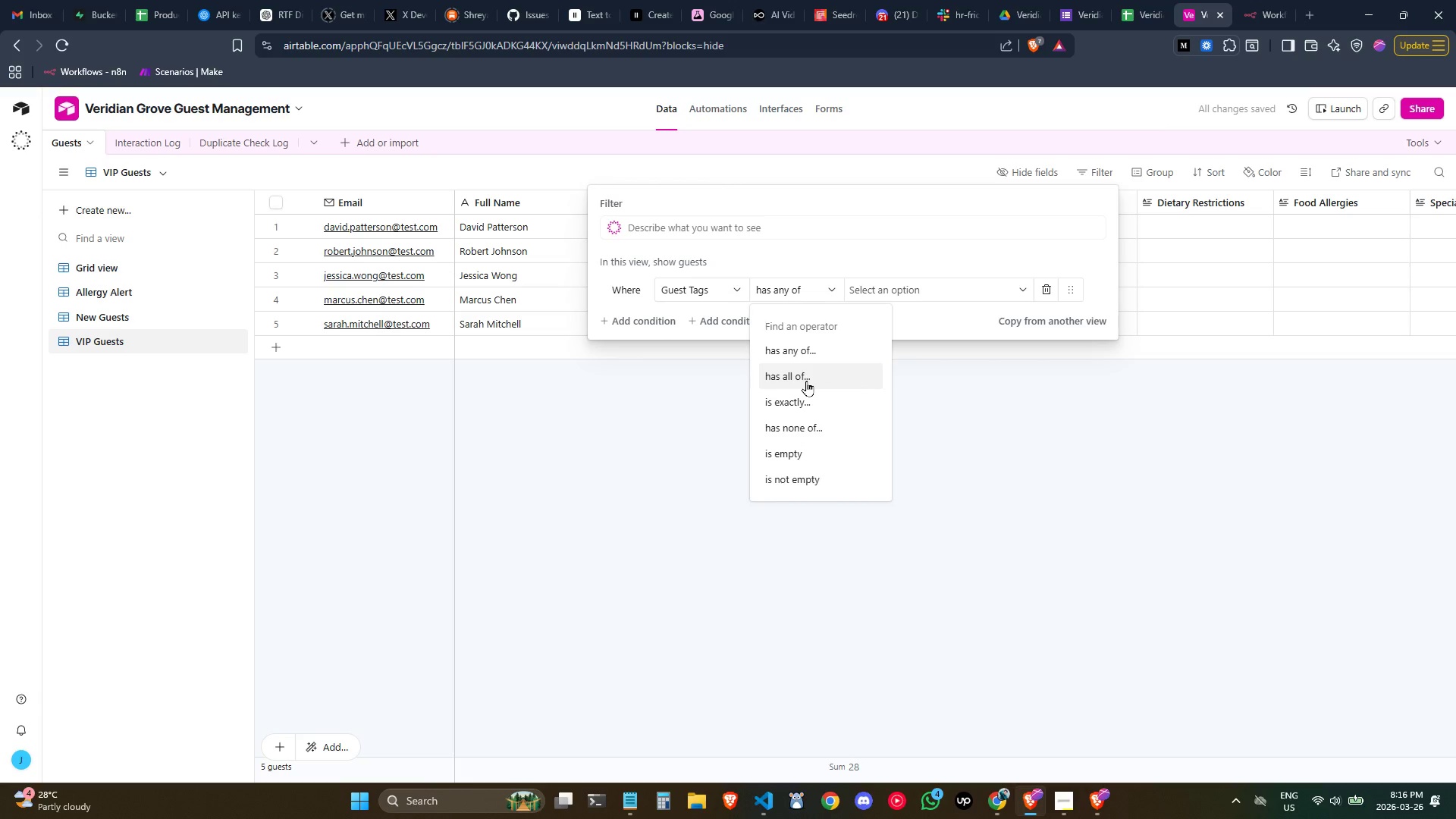 
wait(8.31)
 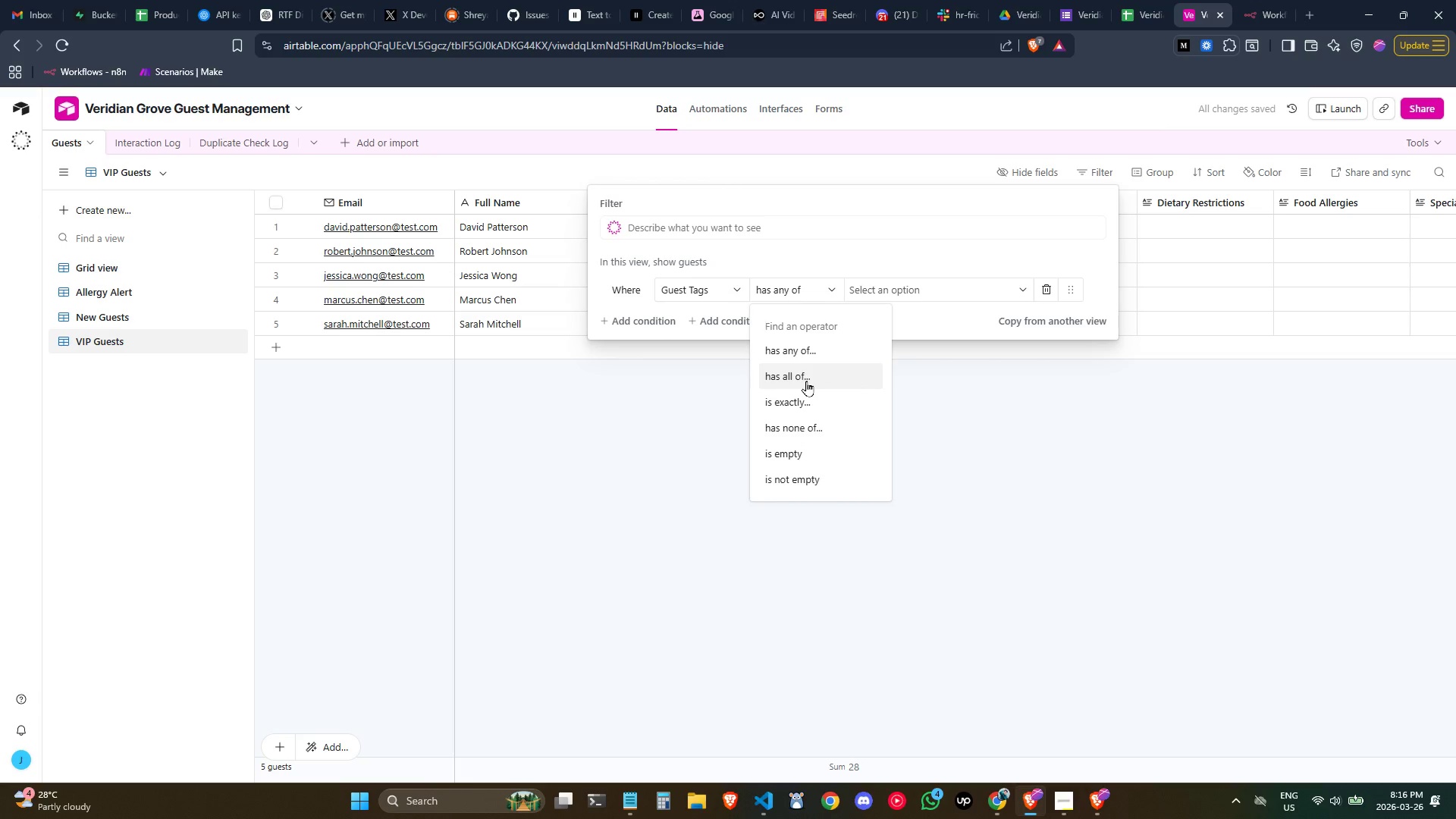 
left_click([948, 284])
 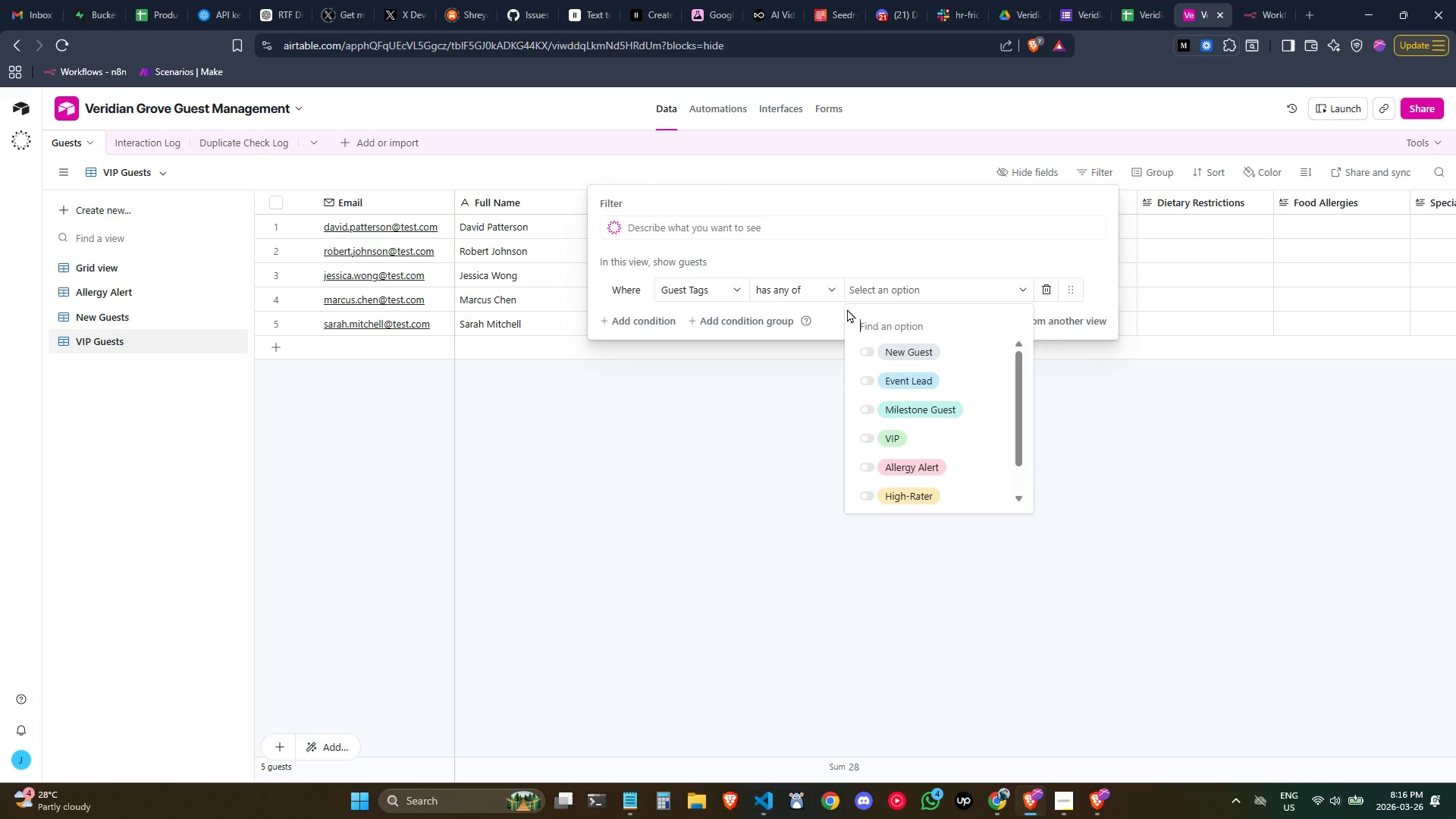 
left_click([810, 291])
 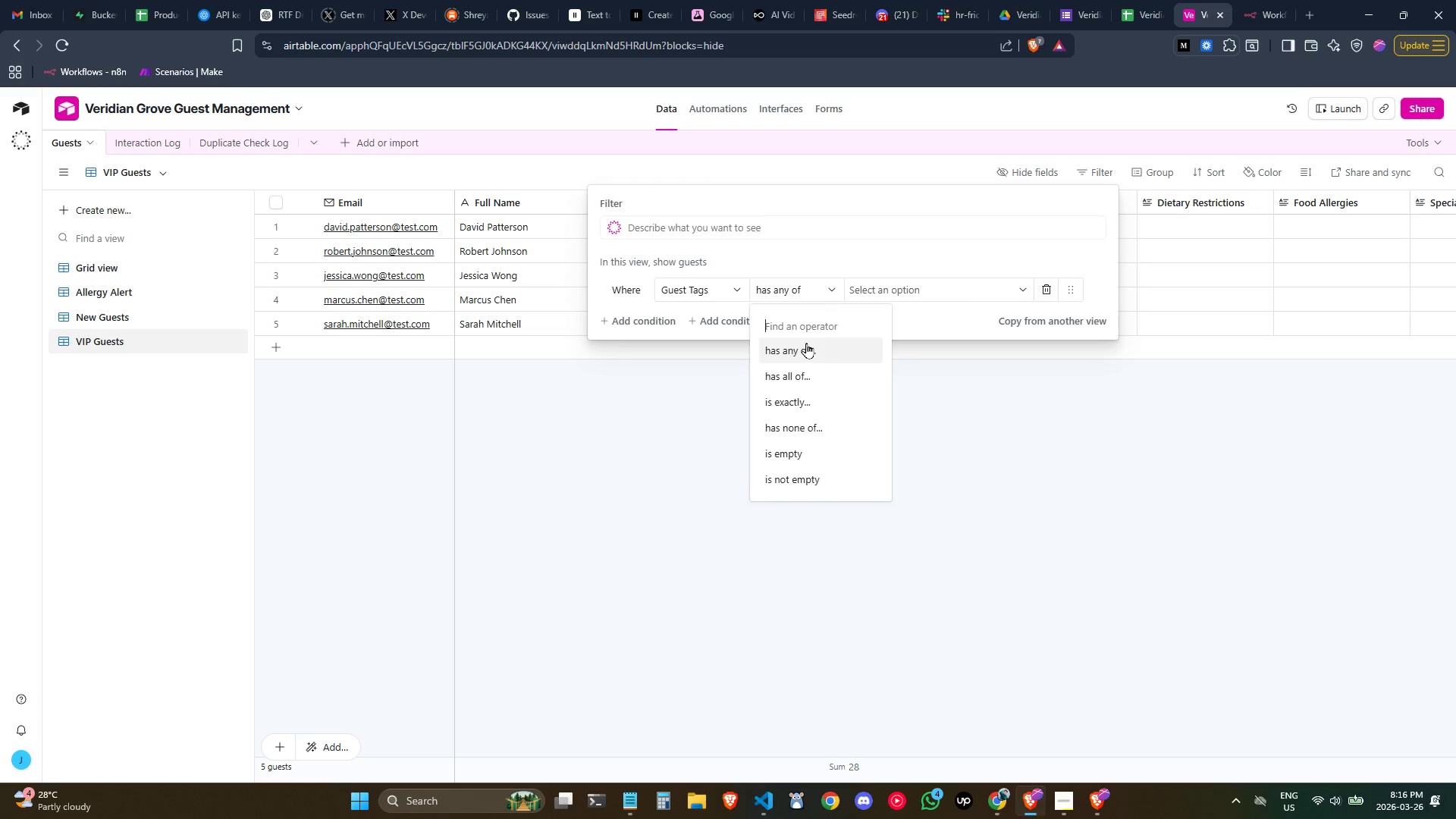 
left_click([810, 344])
 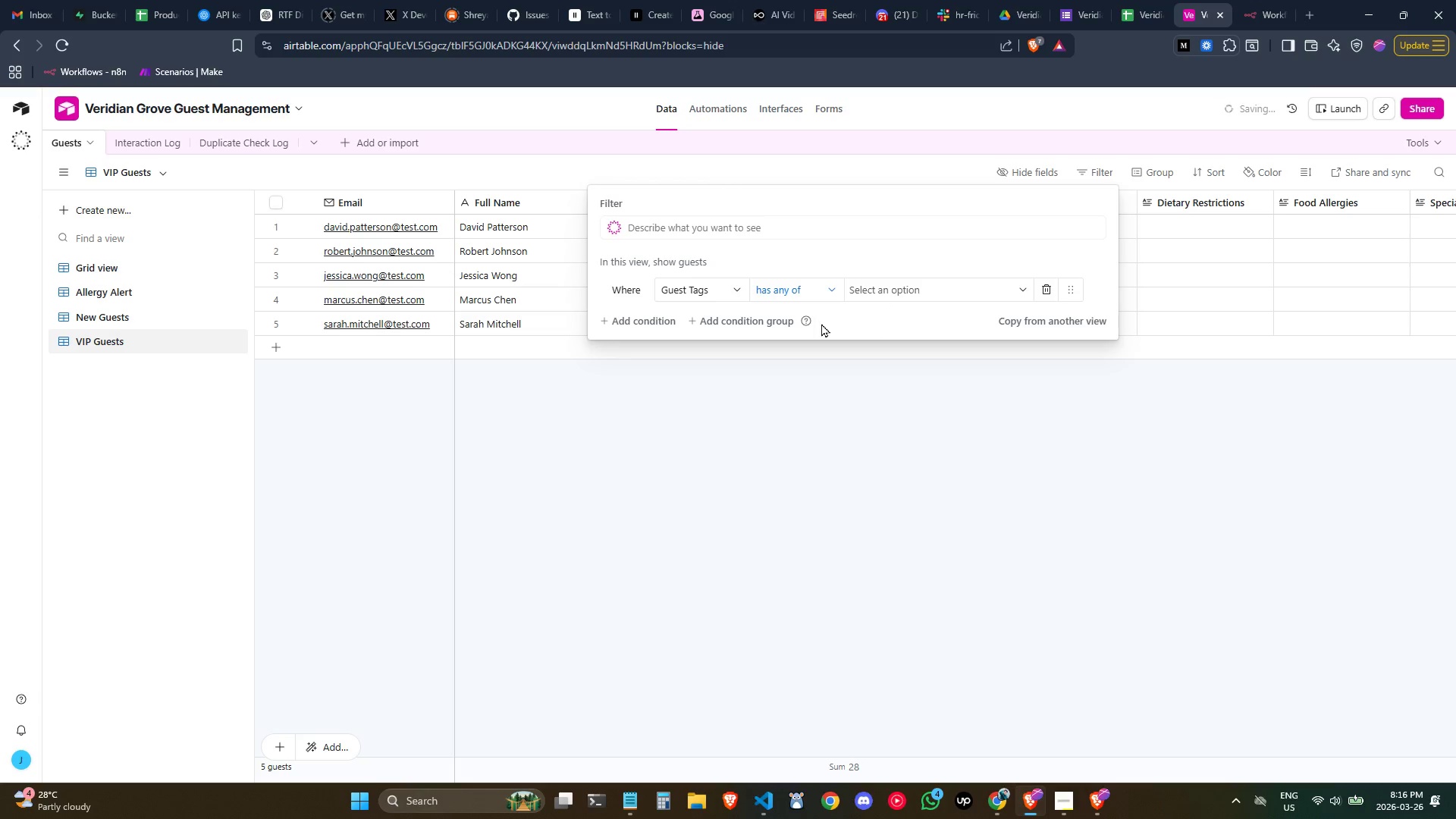 
mouse_move([825, 307])
 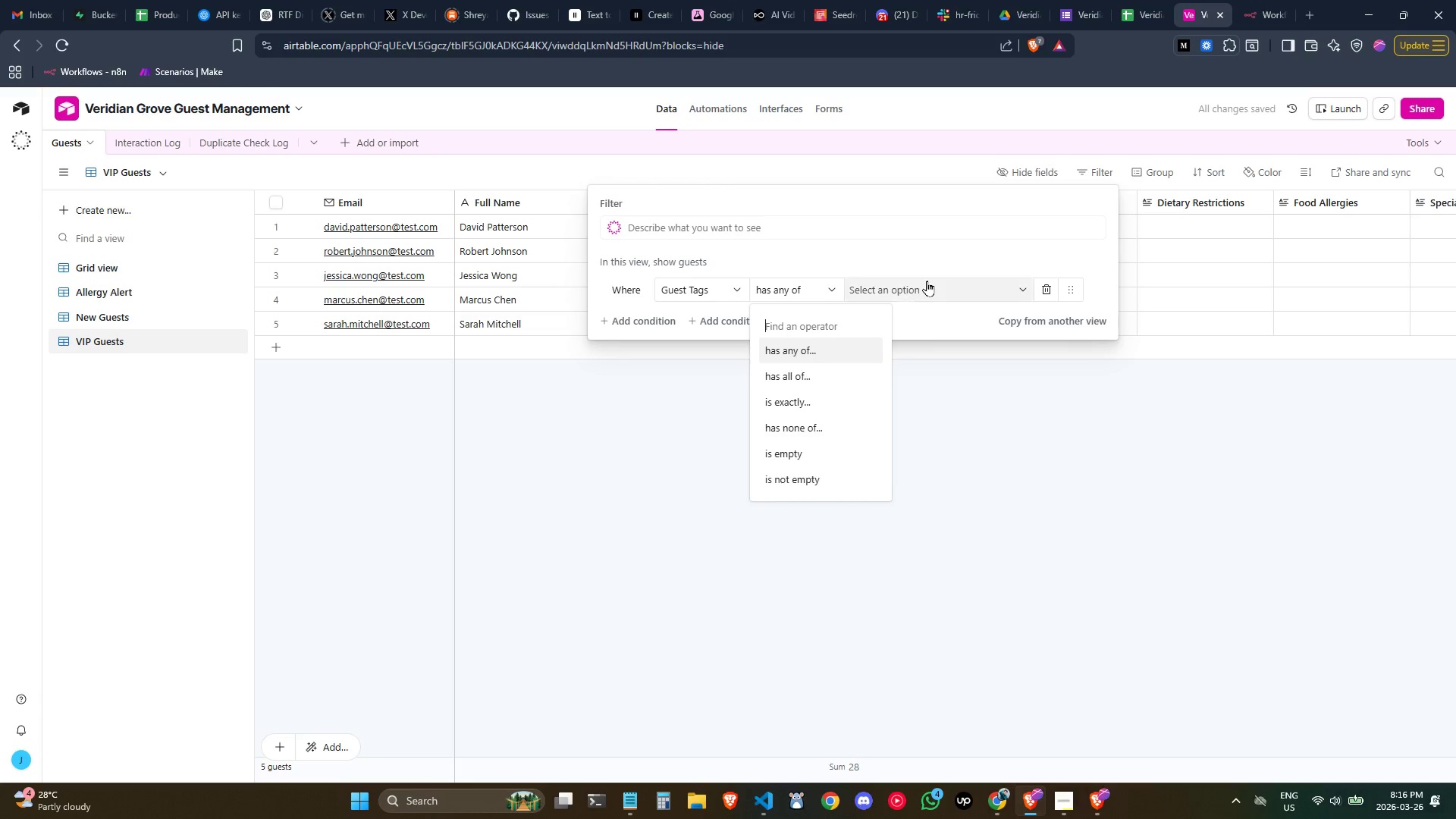 
left_click([927, 281])
 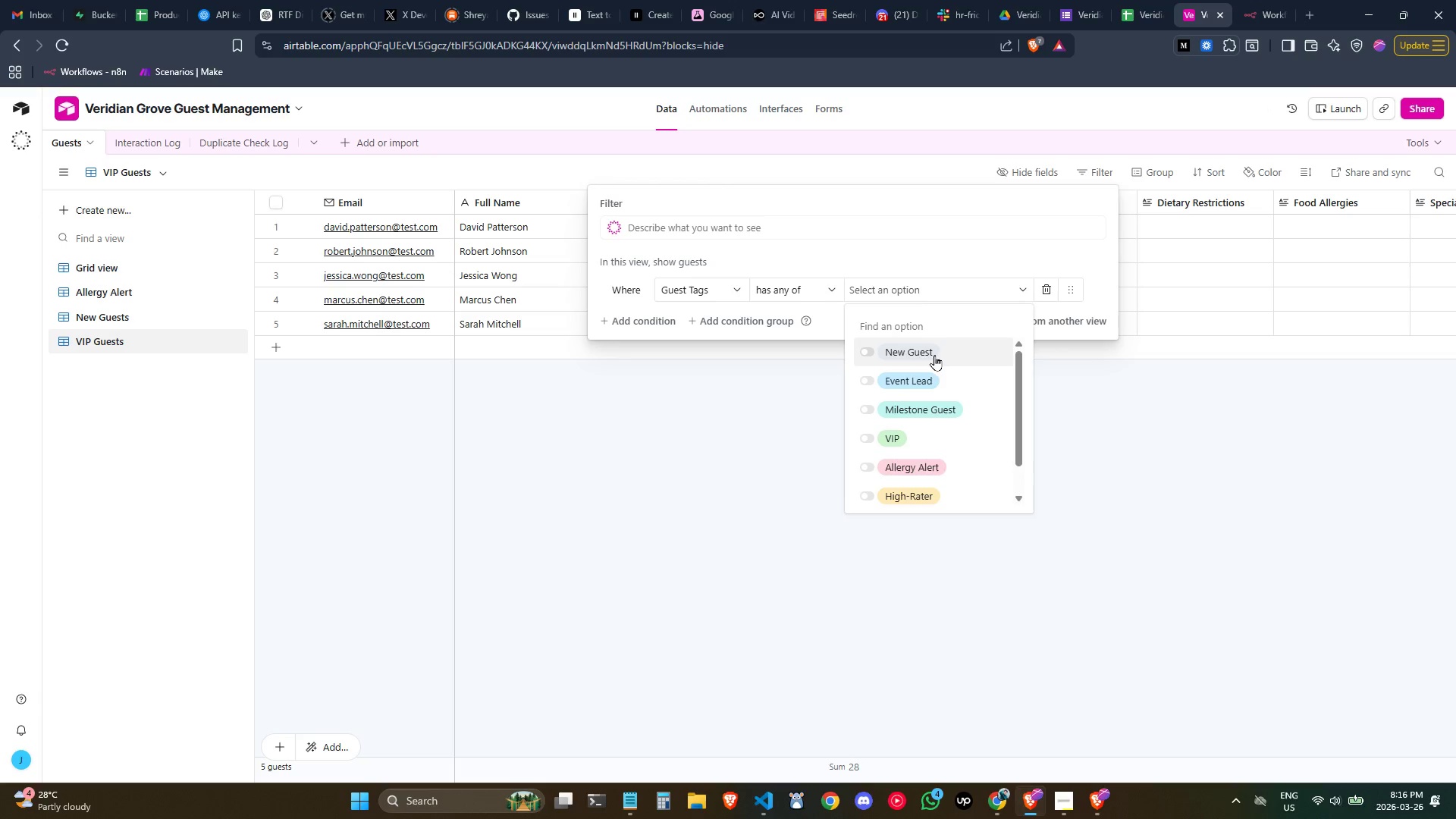 
left_click([811, 293])
 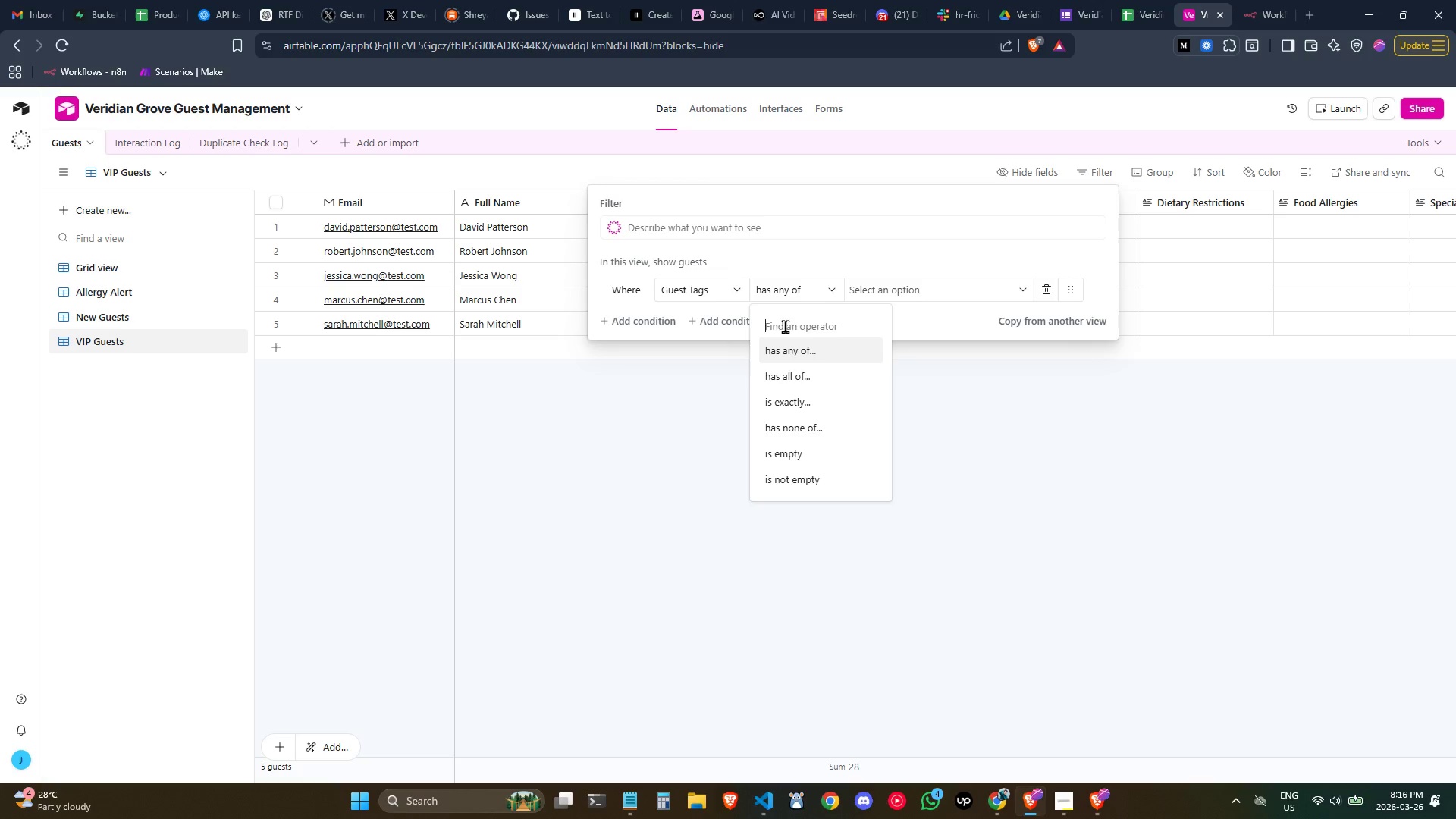 
left_click([815, 346])
 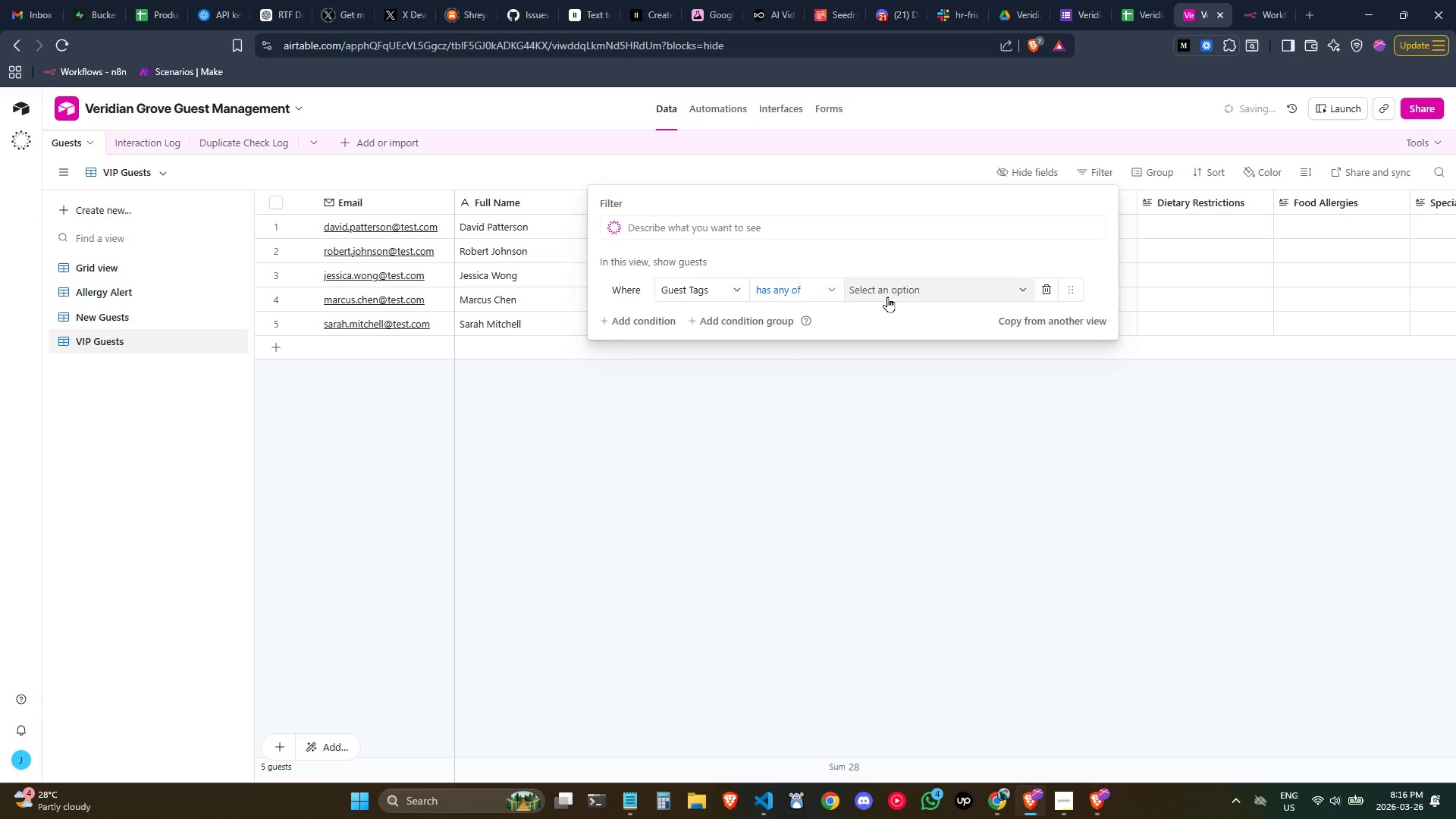 
left_click([890, 290])
 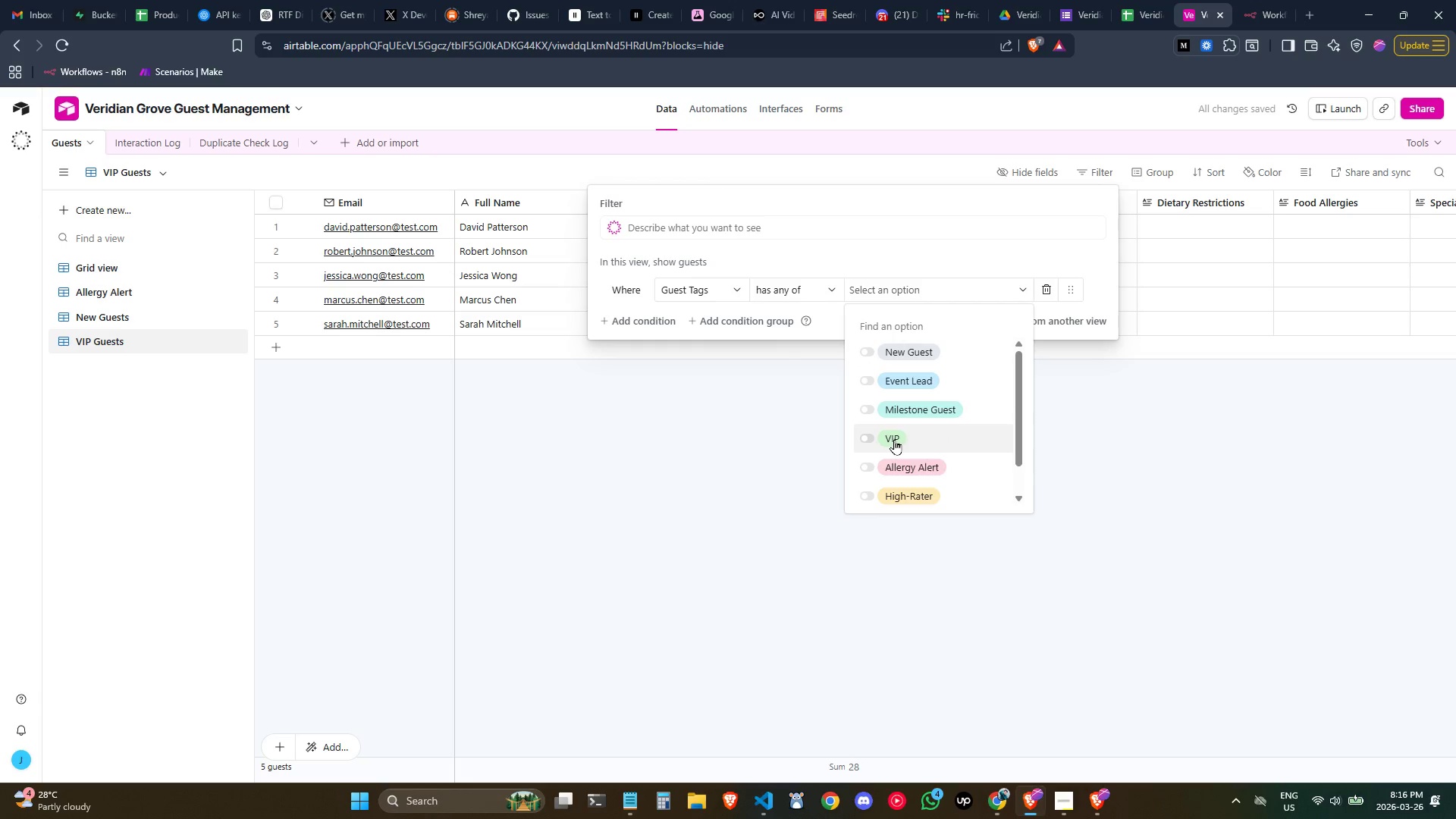 
left_click([868, 442])
 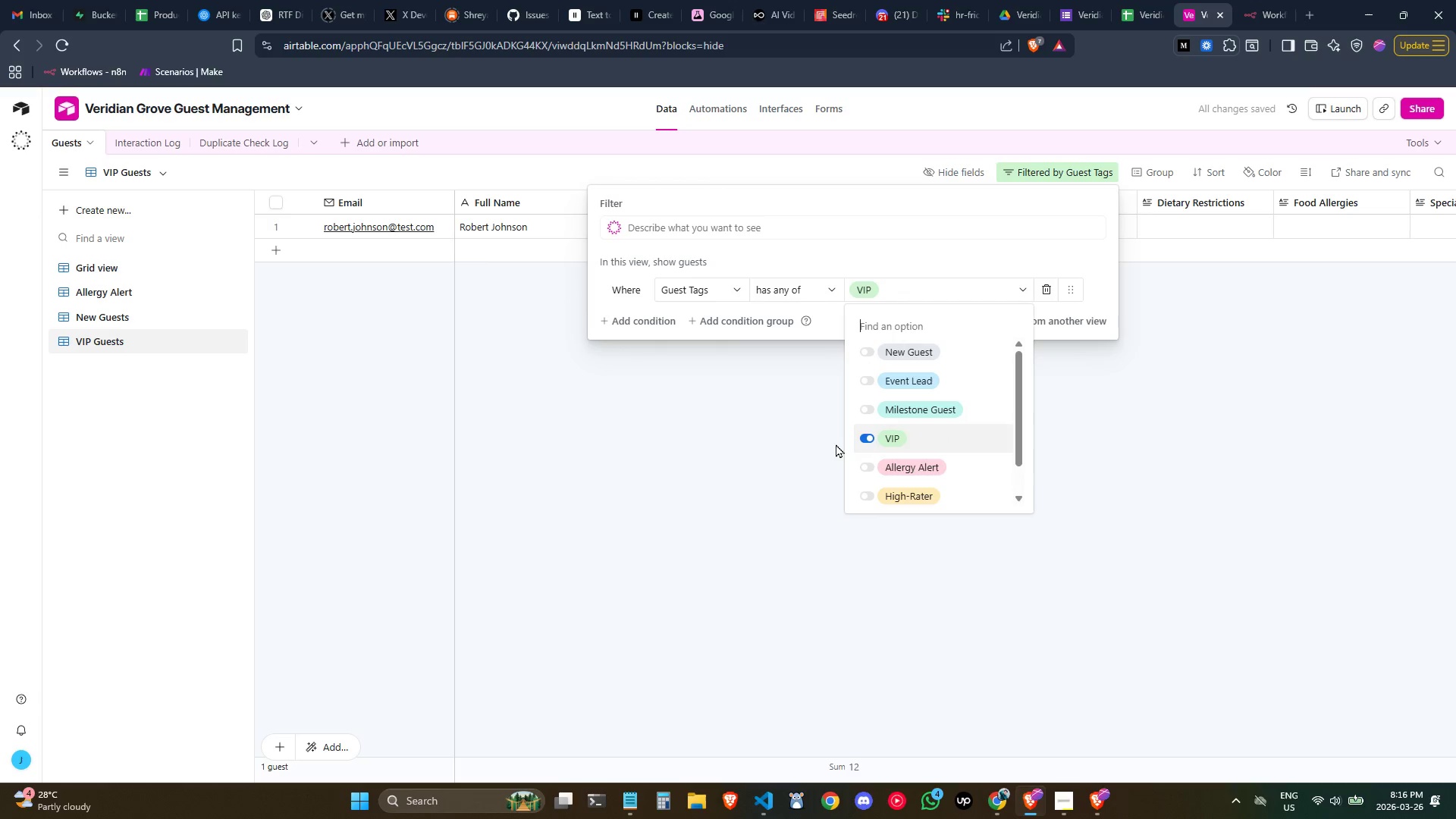 
left_click([821, 449])
 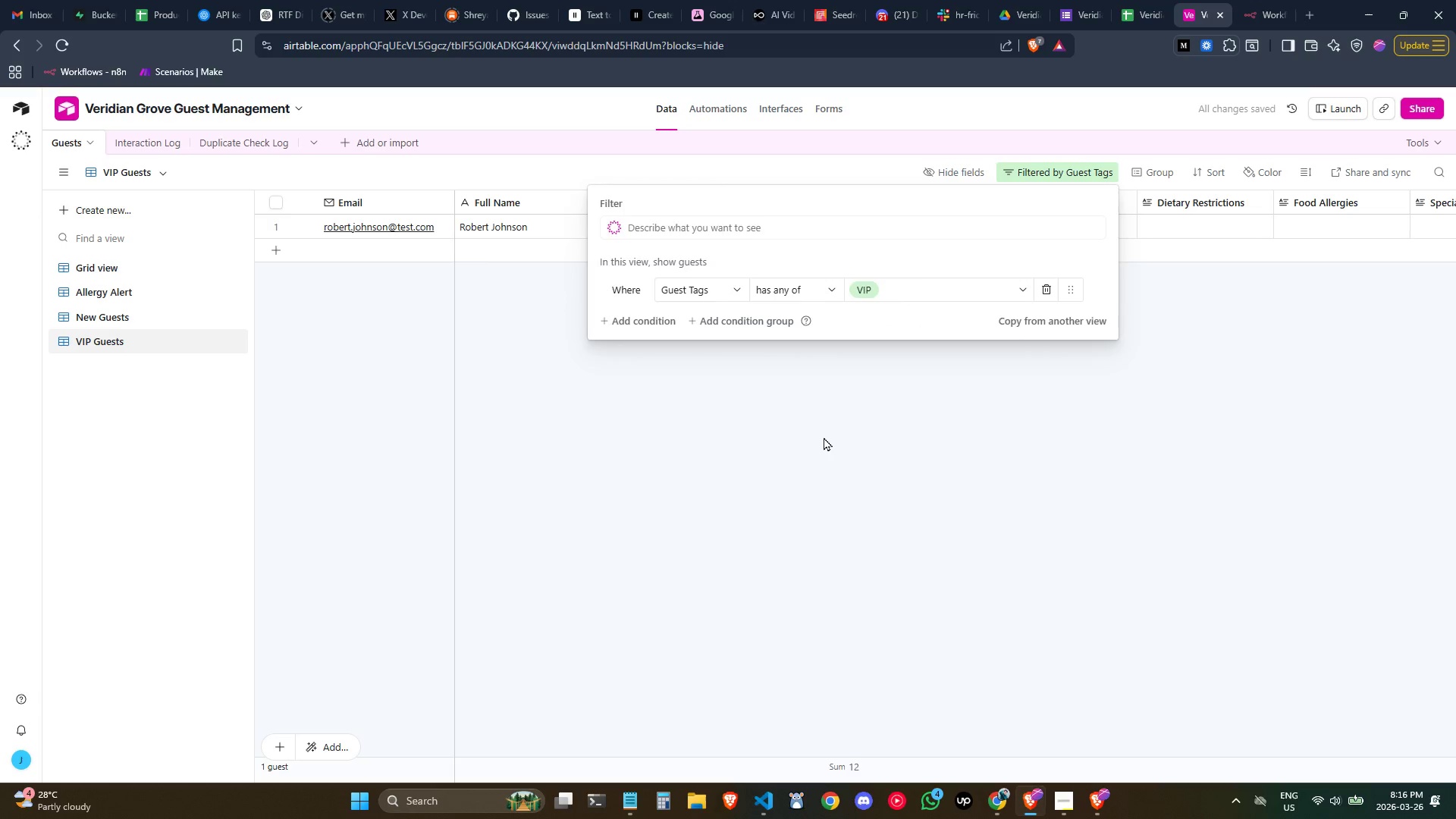 
left_click([824, 437])
 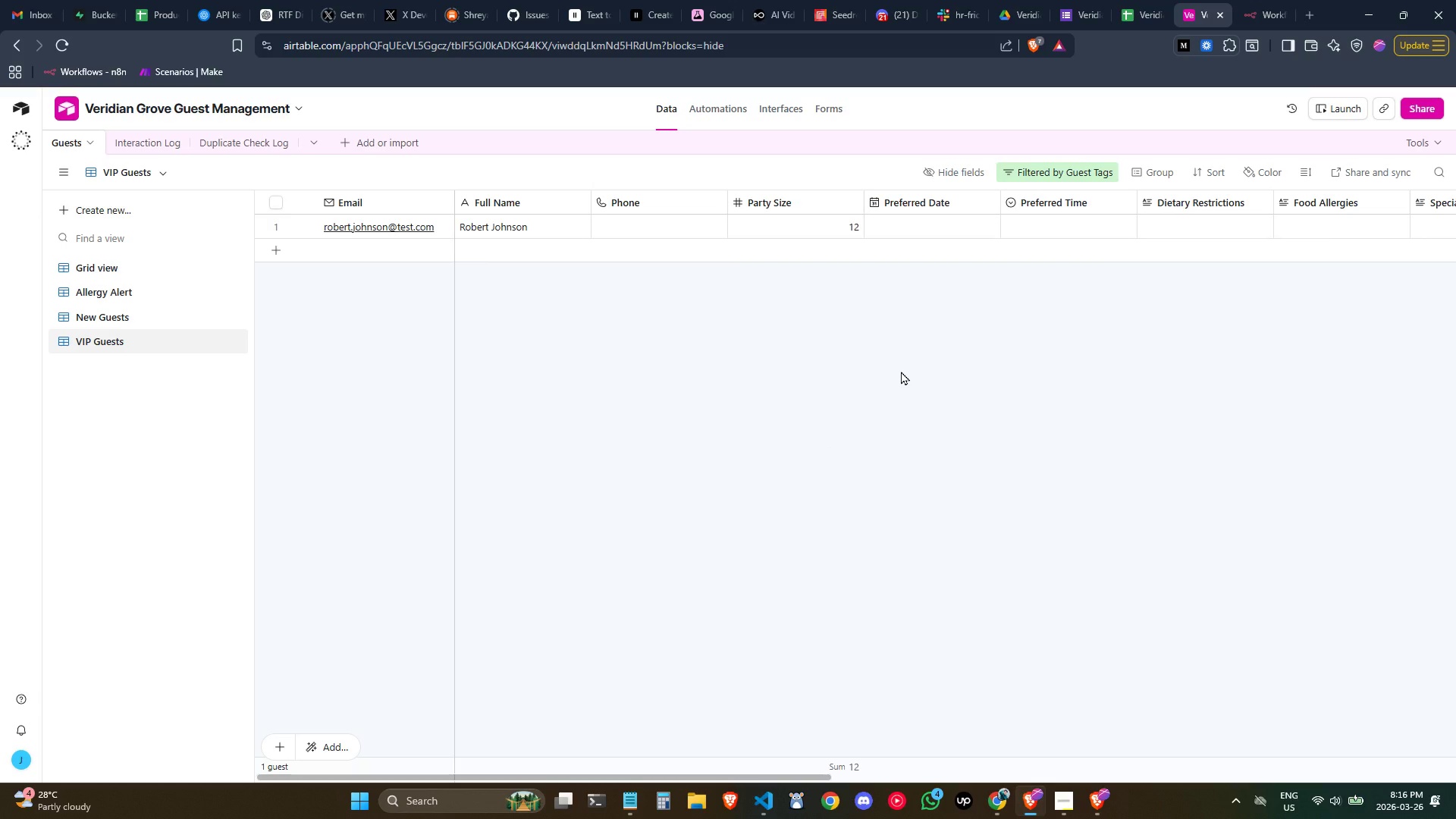 
wait(9.56)
 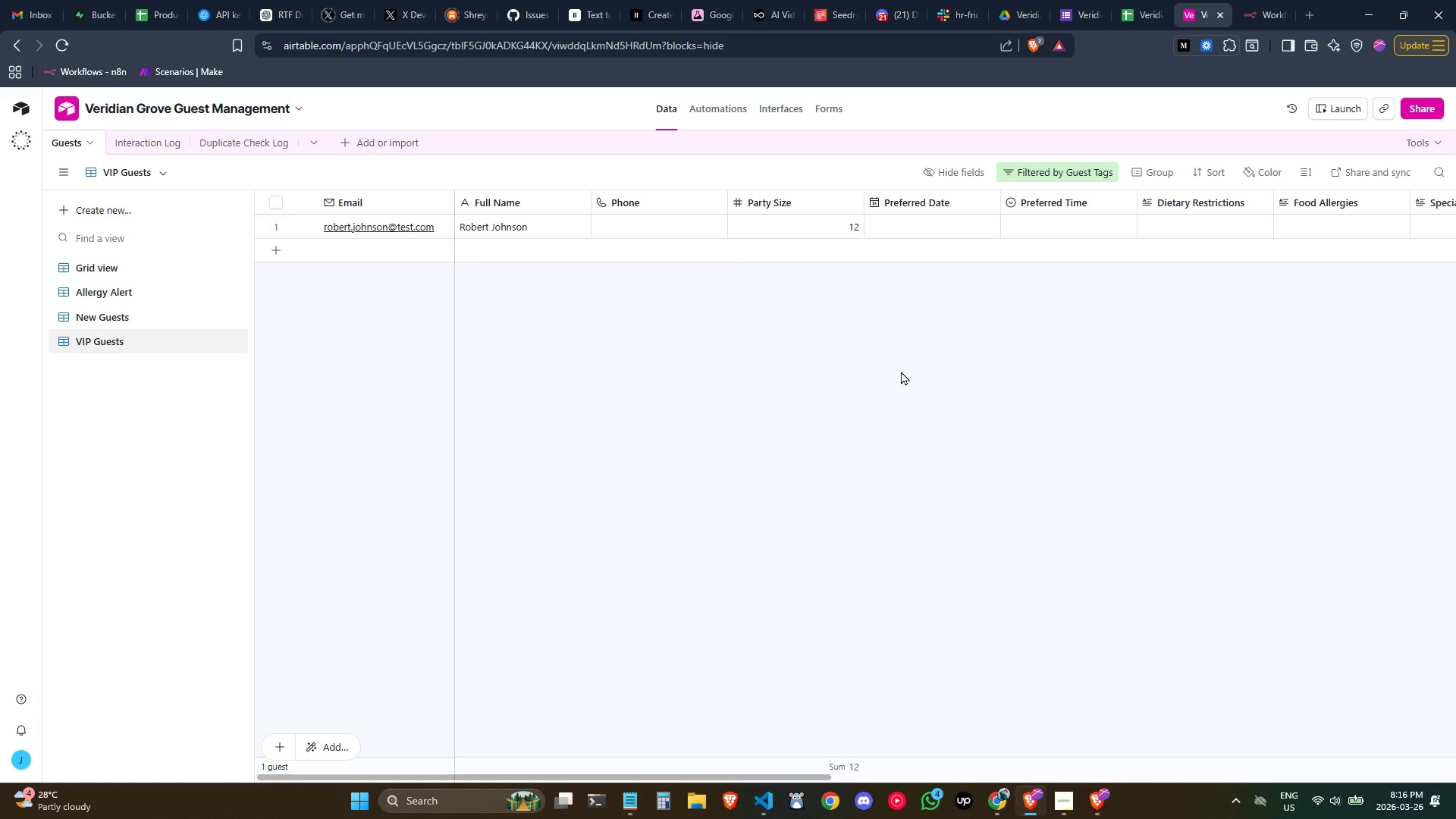 
left_click([1066, 347])
 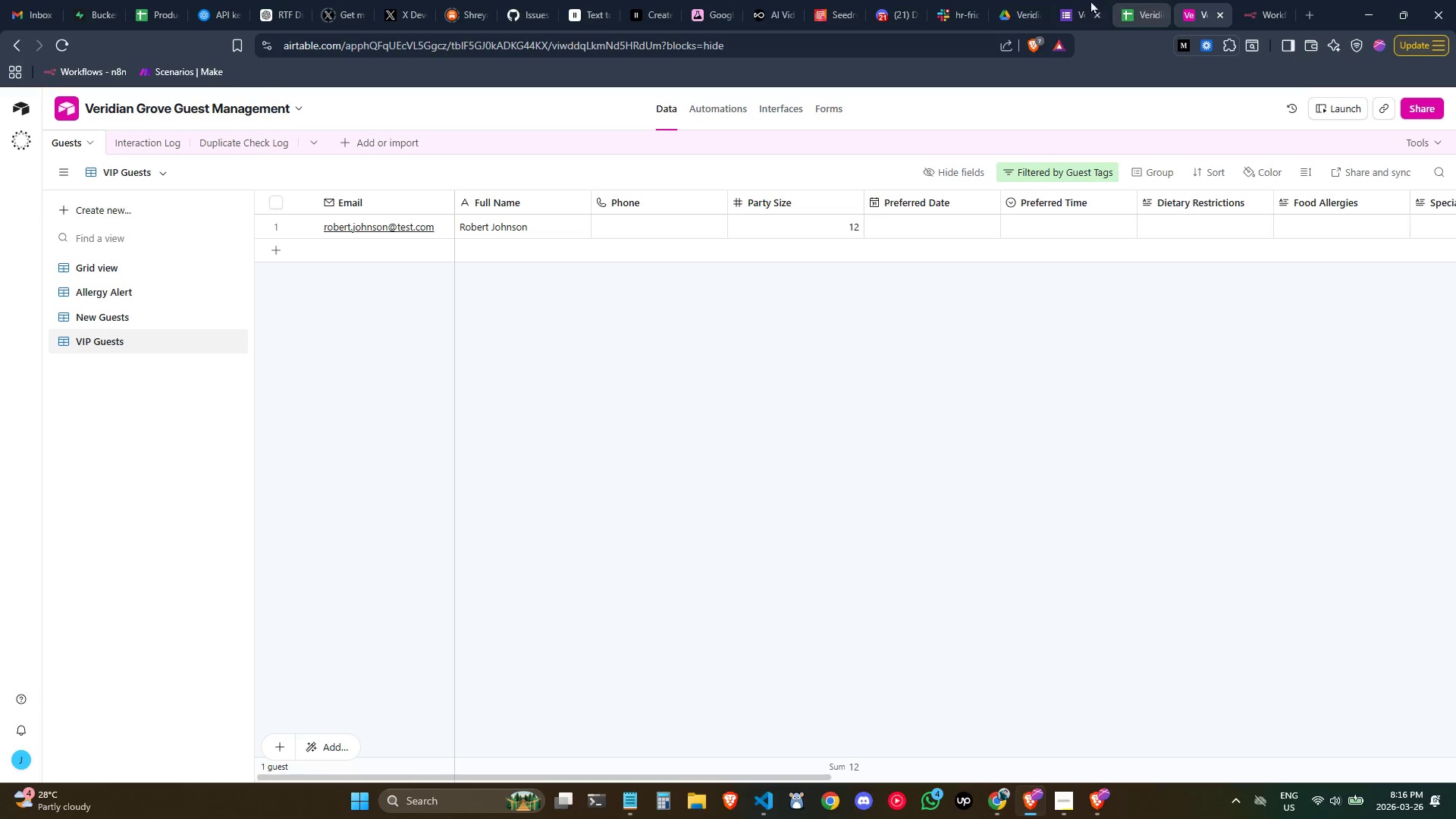 
left_click([1081, 0])
 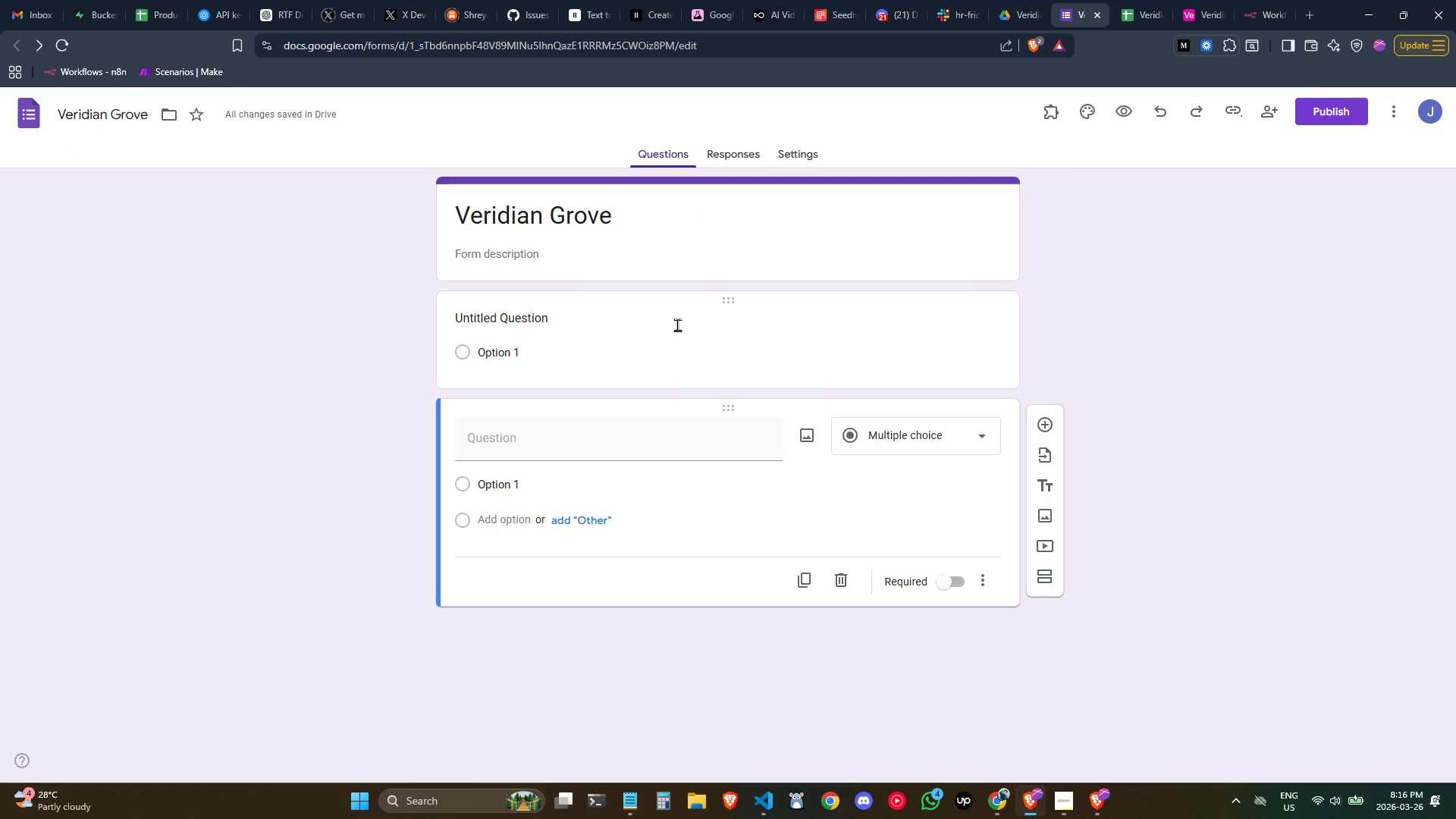 
left_click([585, 333])
 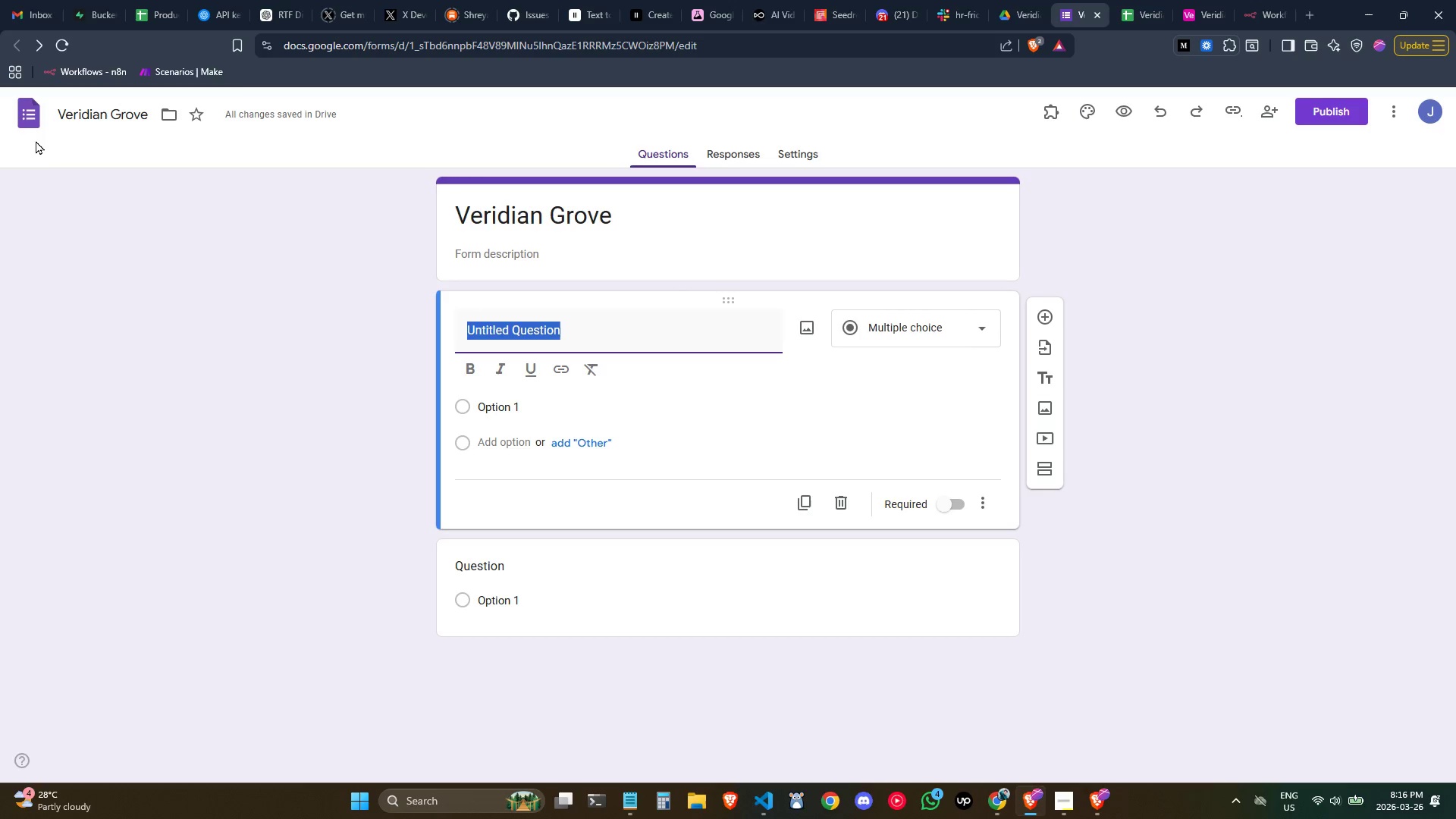 
wait(7.39)
 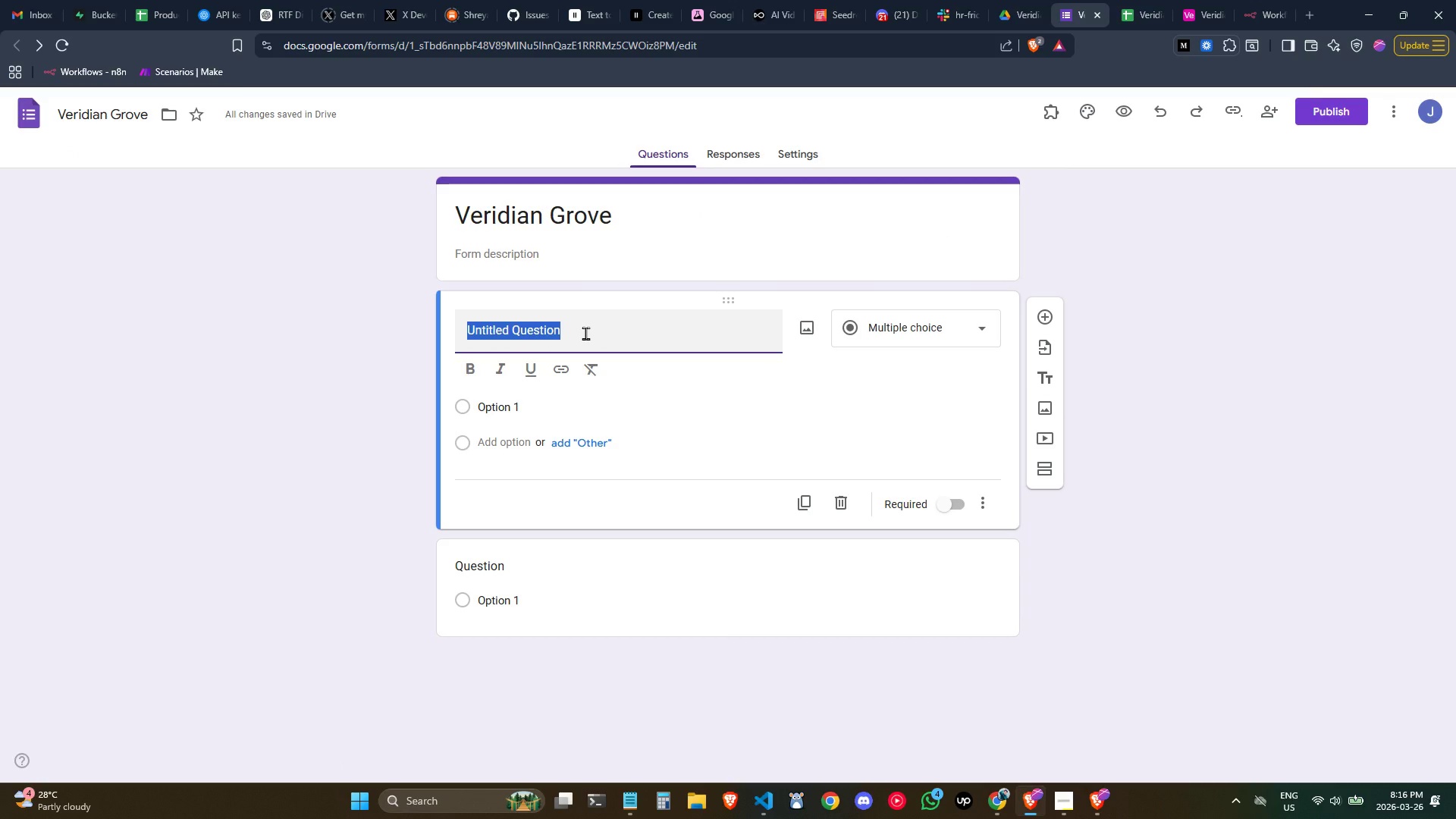 
left_click([121, 120])
 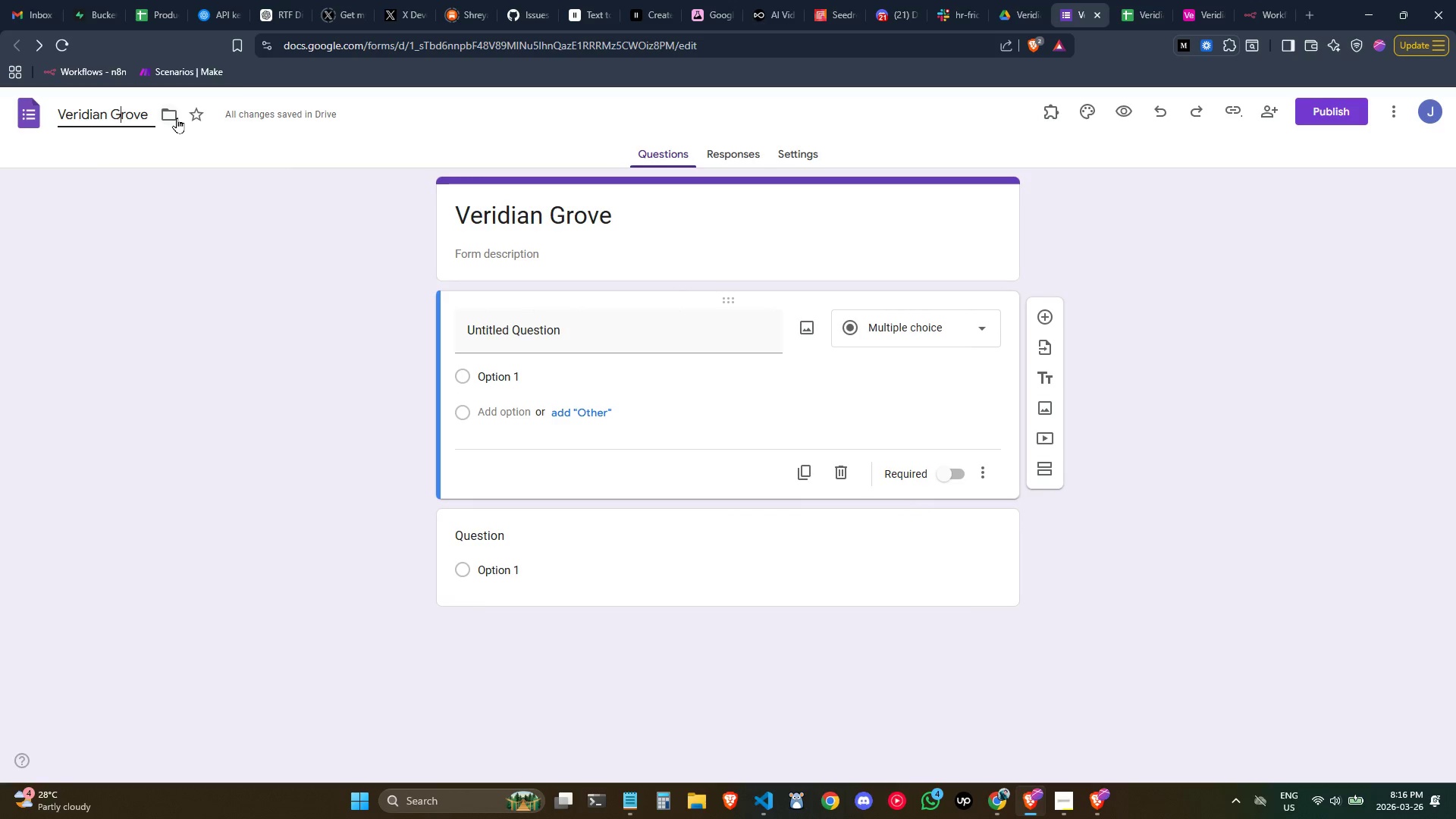 
key(Control+ArrowRight)
 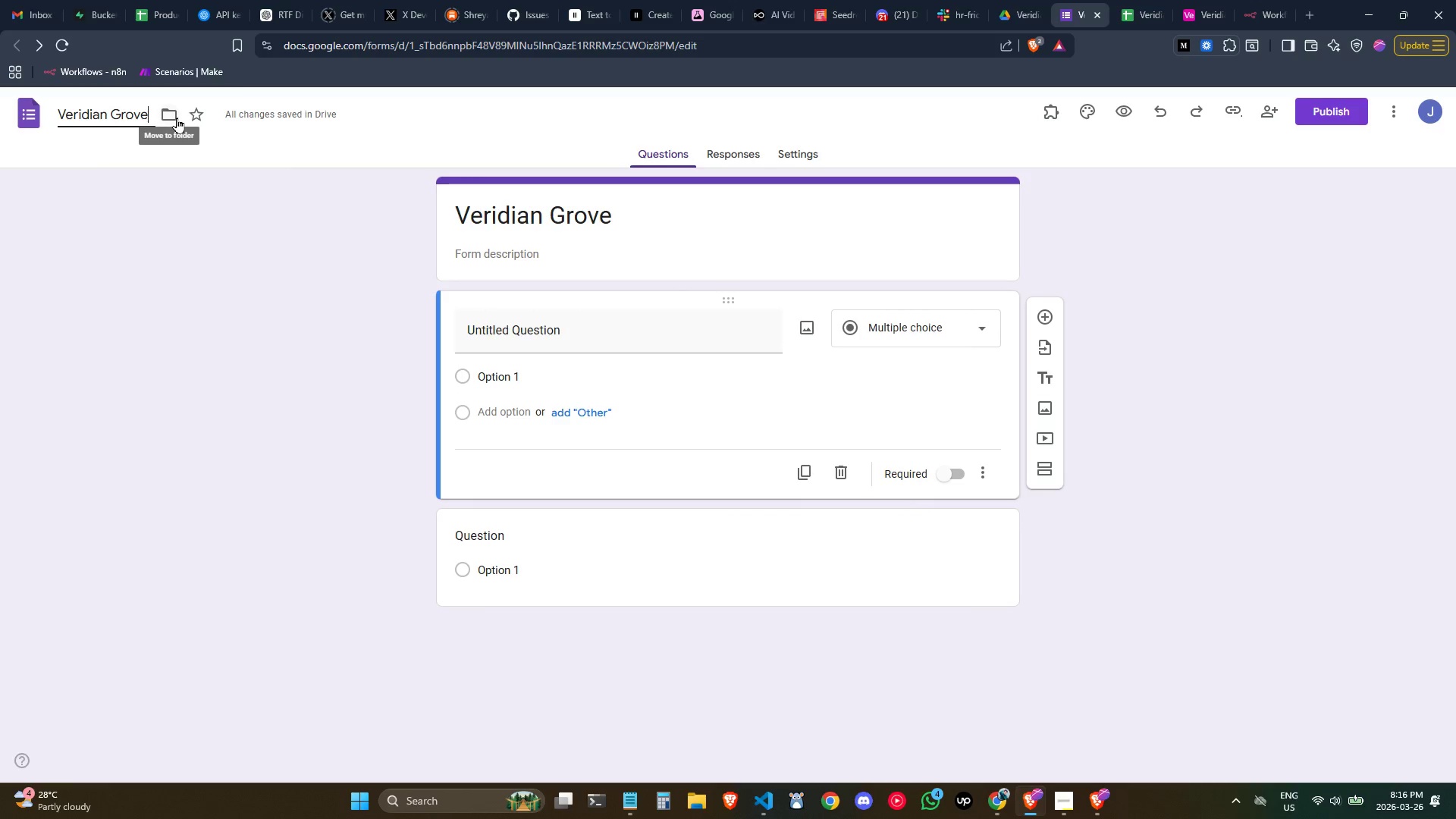 
key(Control+ArrowRight)
 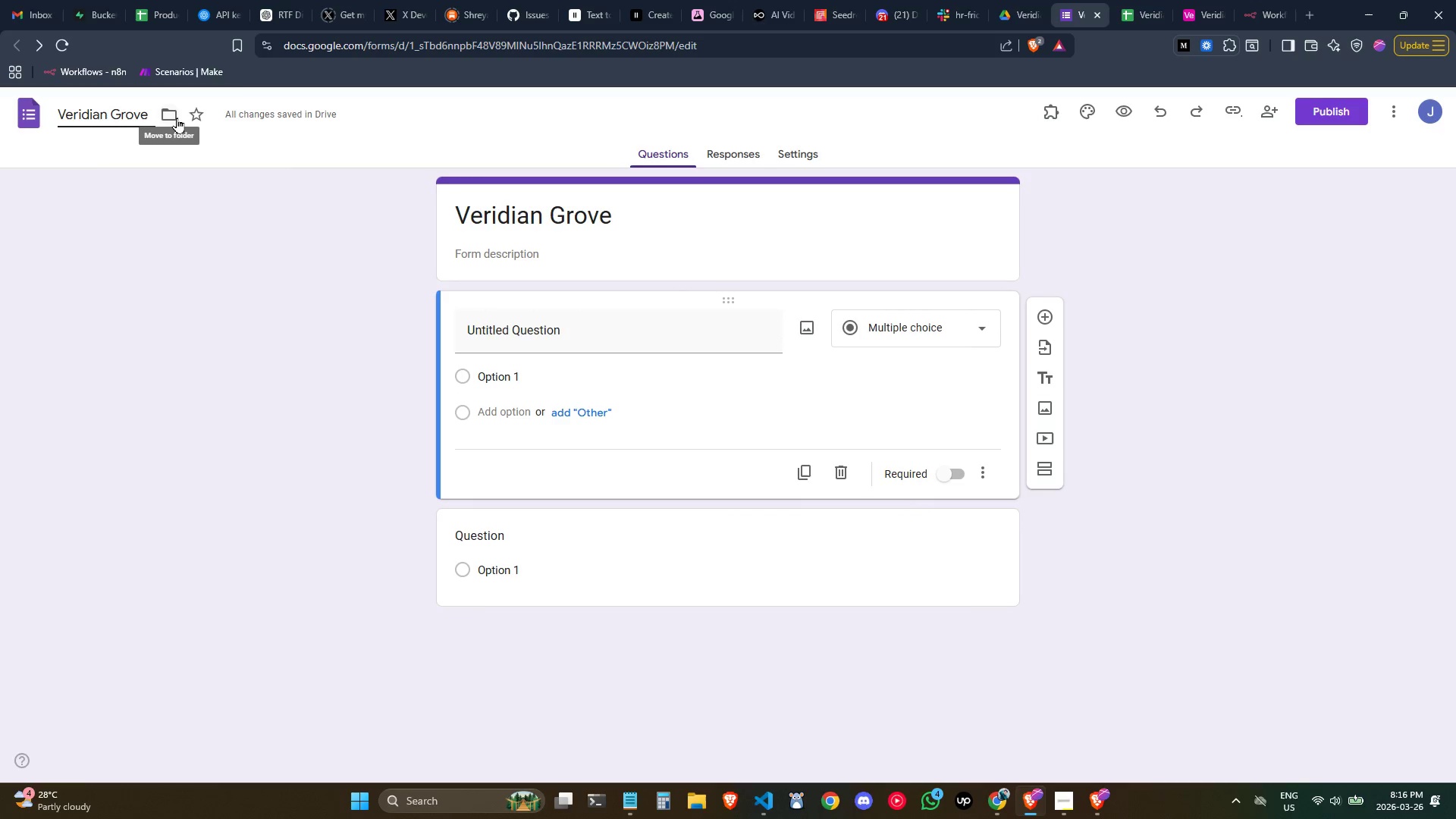 
type( Guest Inquiry)
 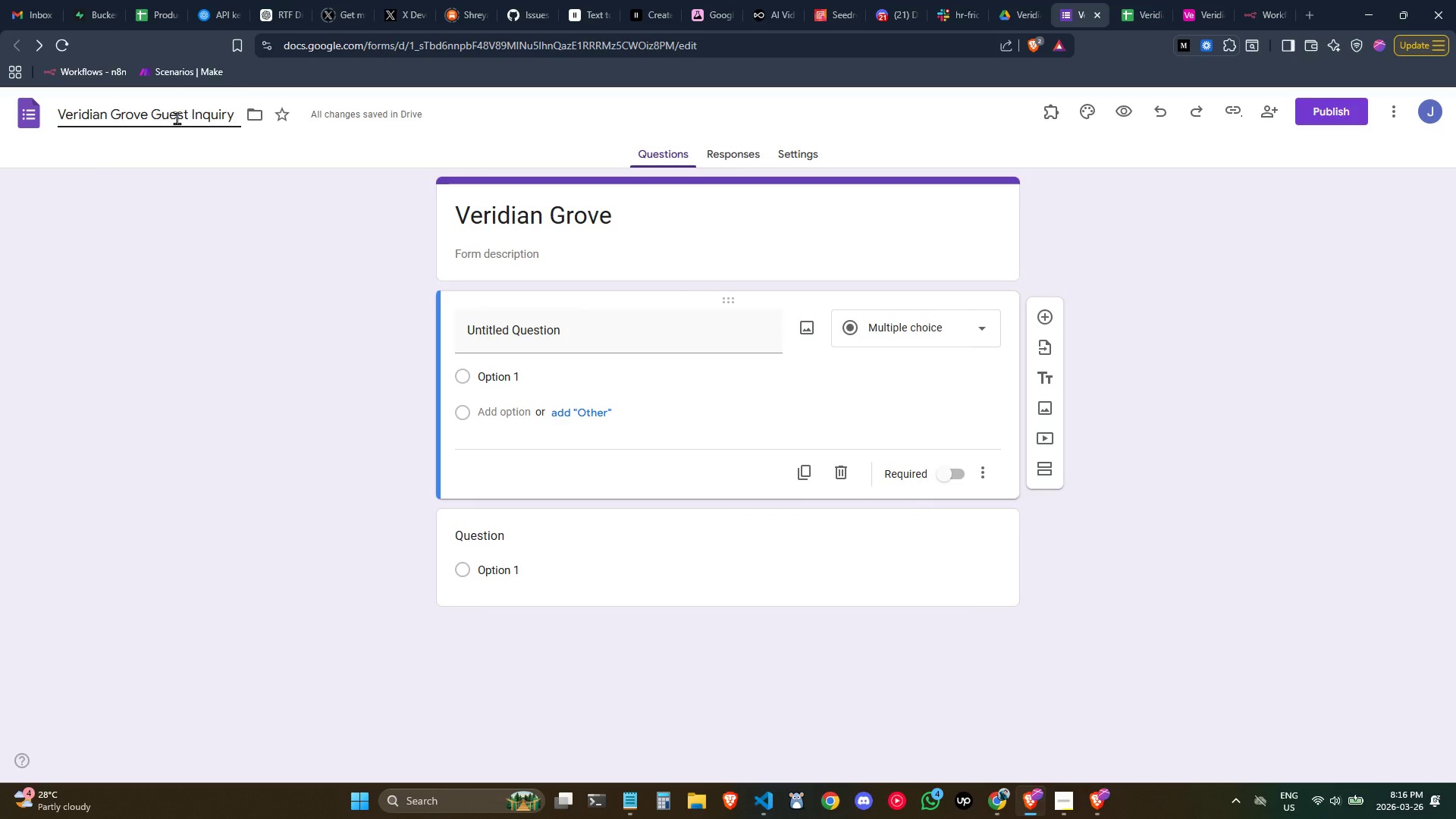 
left_click([561, 208])
 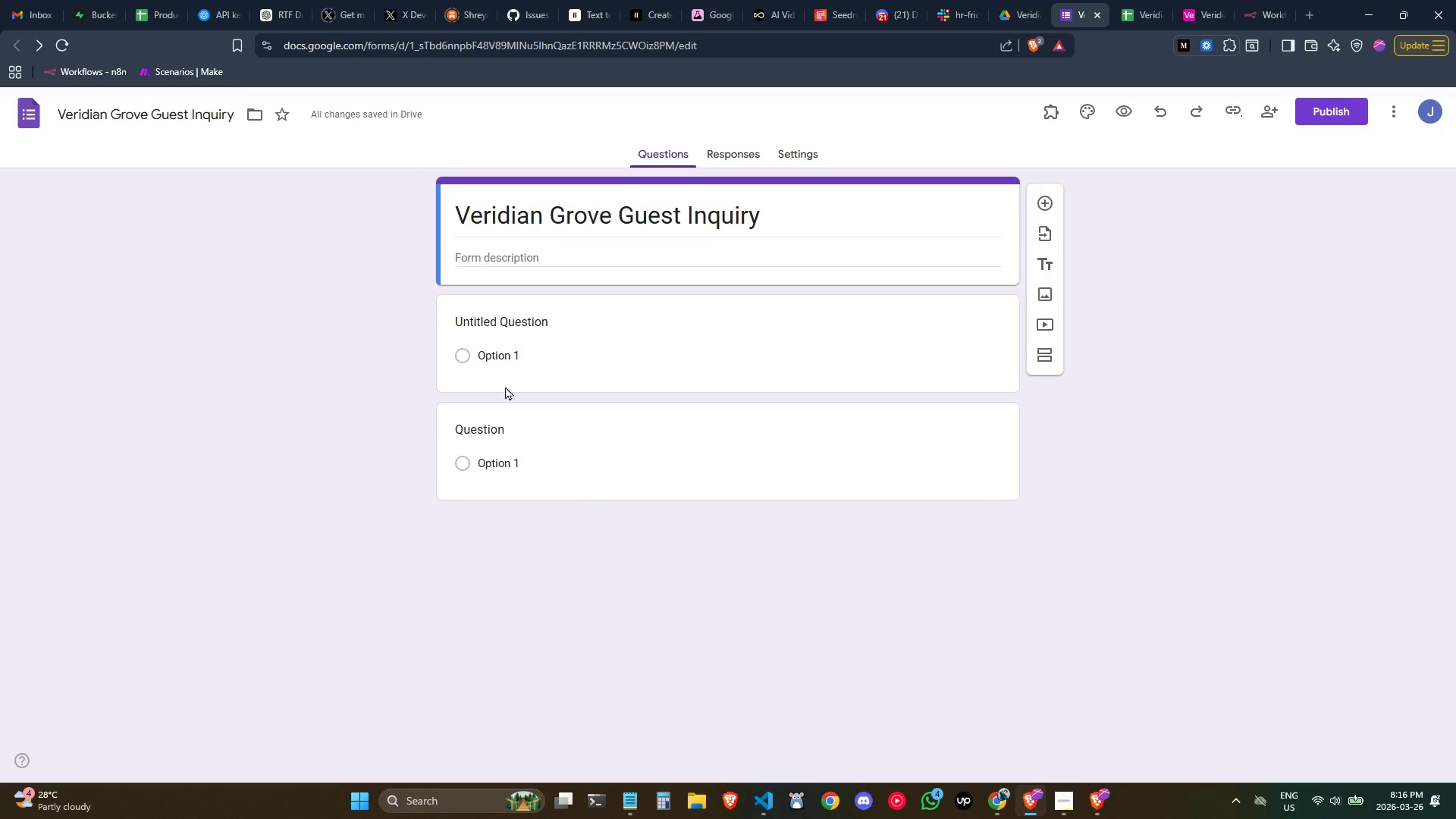 
left_click([524, 315])
 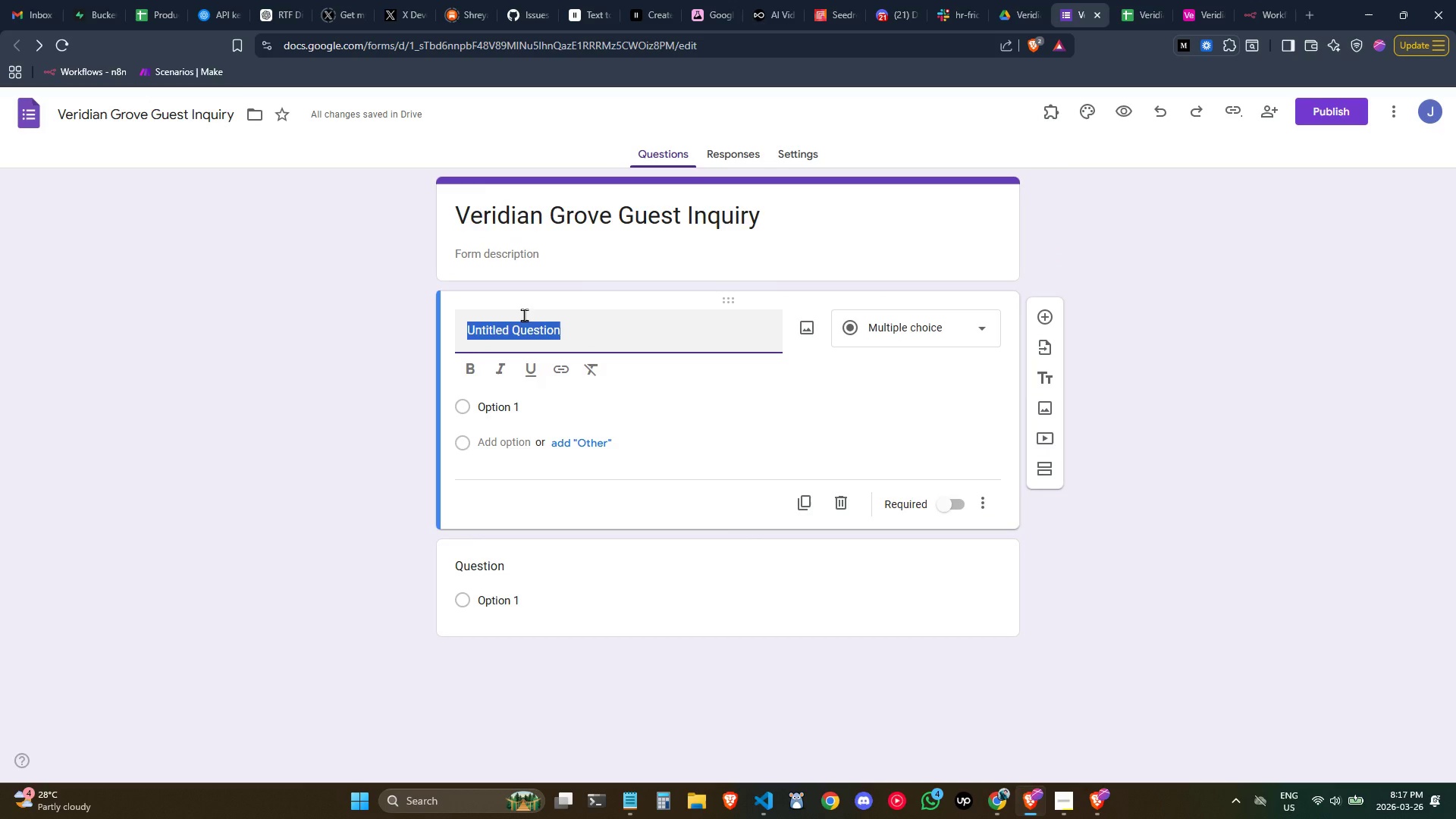 
wait(6.38)
 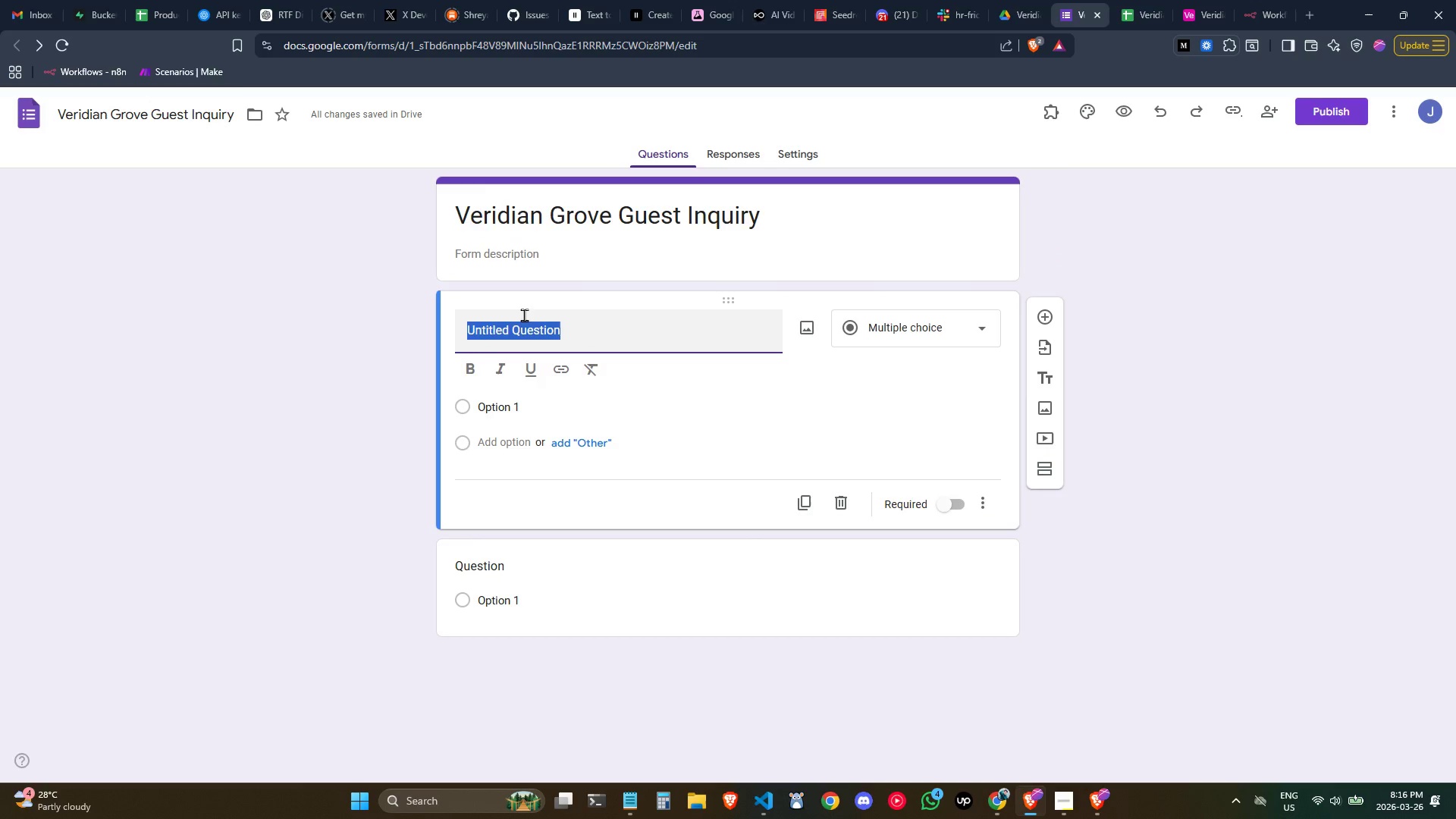 
type(Full Name)
 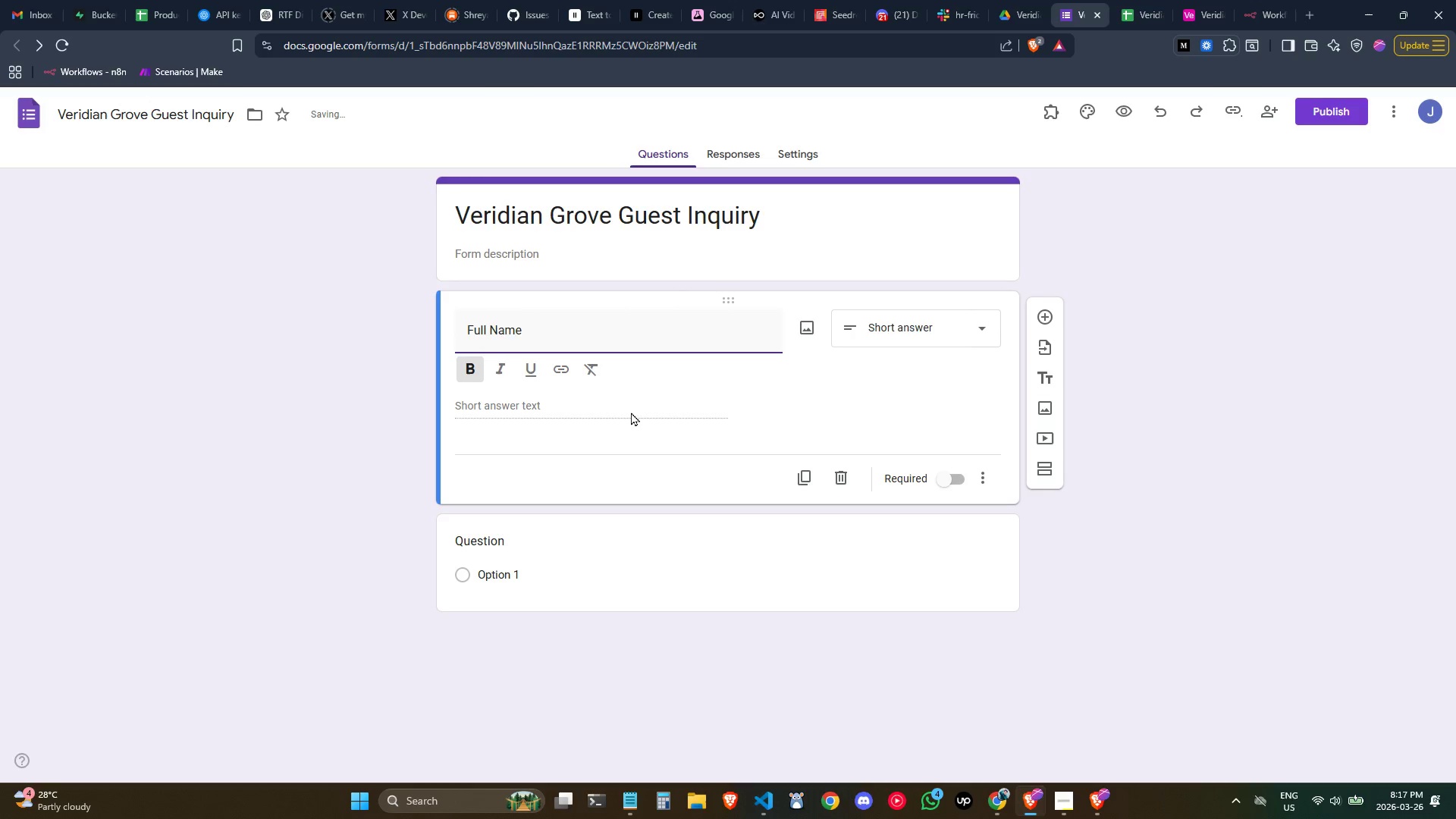 
double_click([529, 339])
 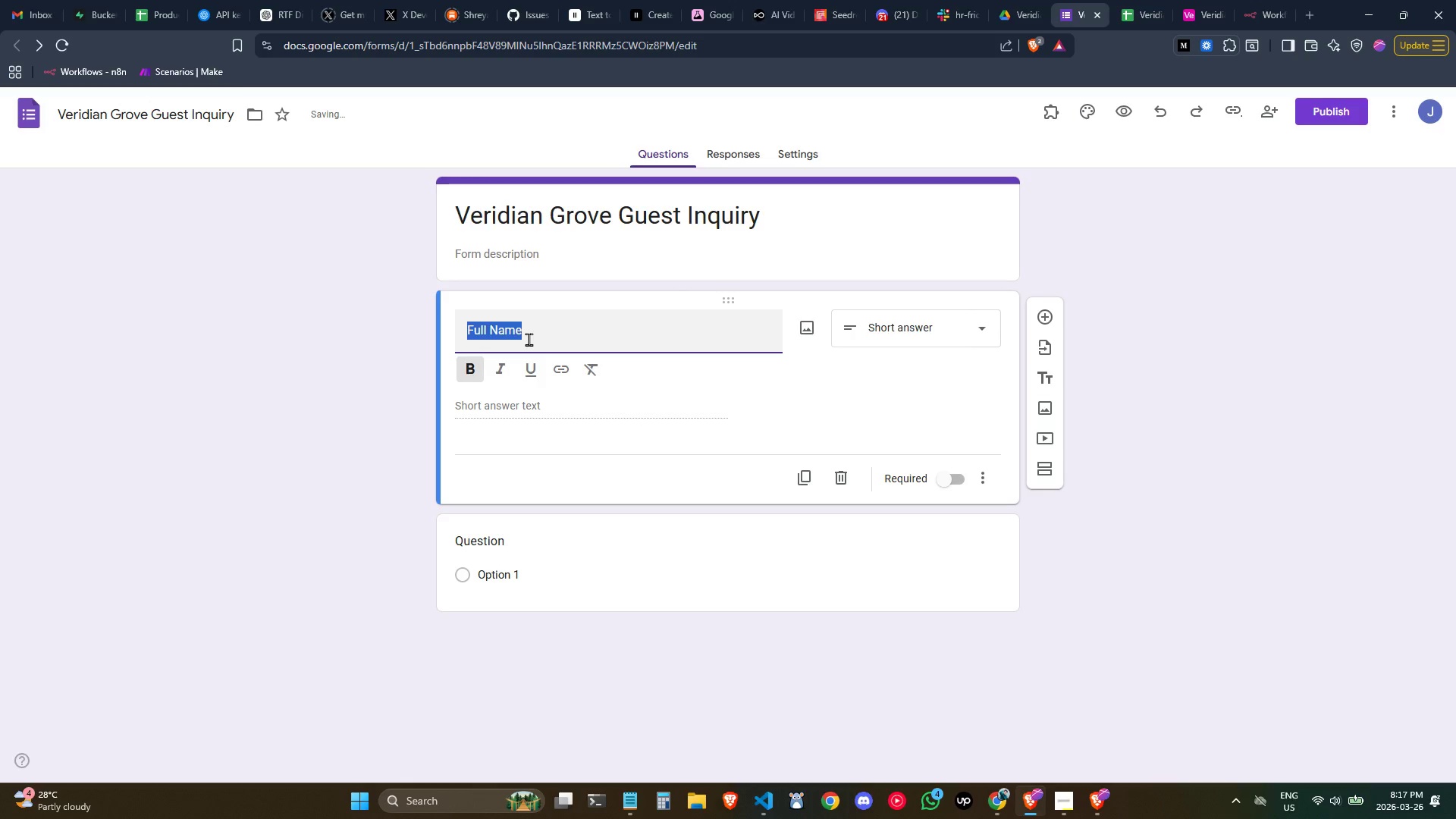 
triple_click([529, 339])
 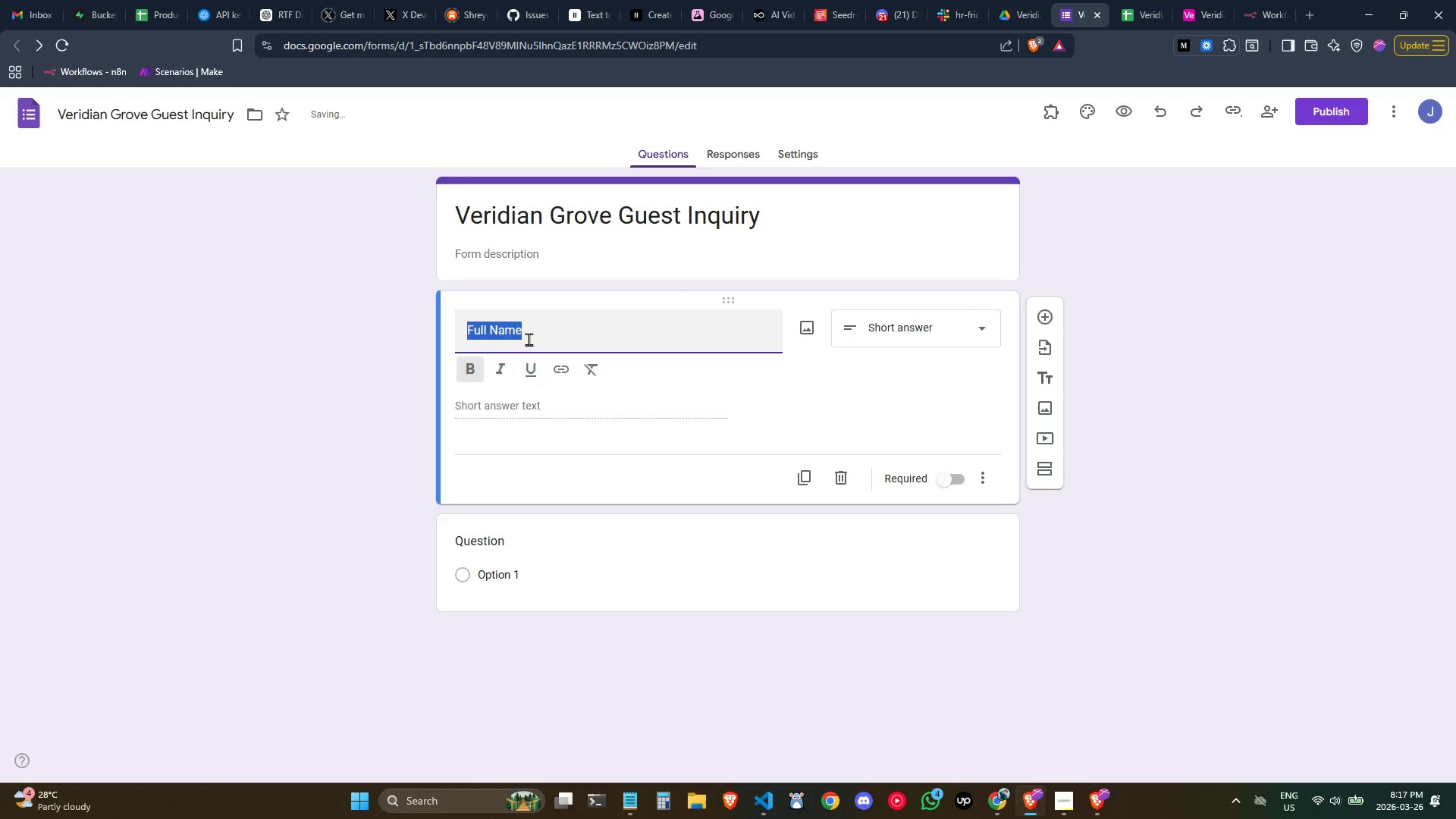 
triple_click([529, 339])
 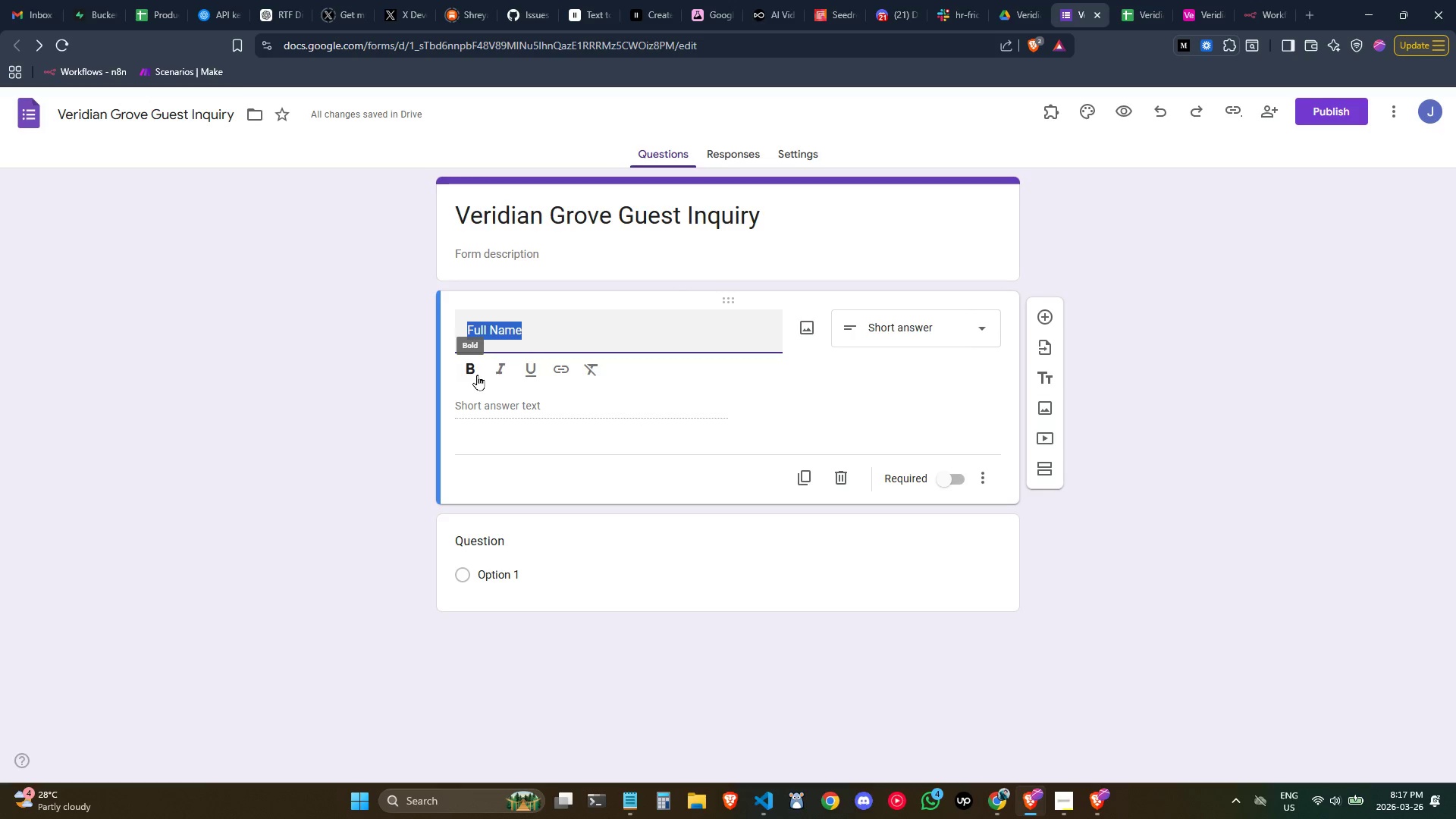 
left_click([477, 375])
 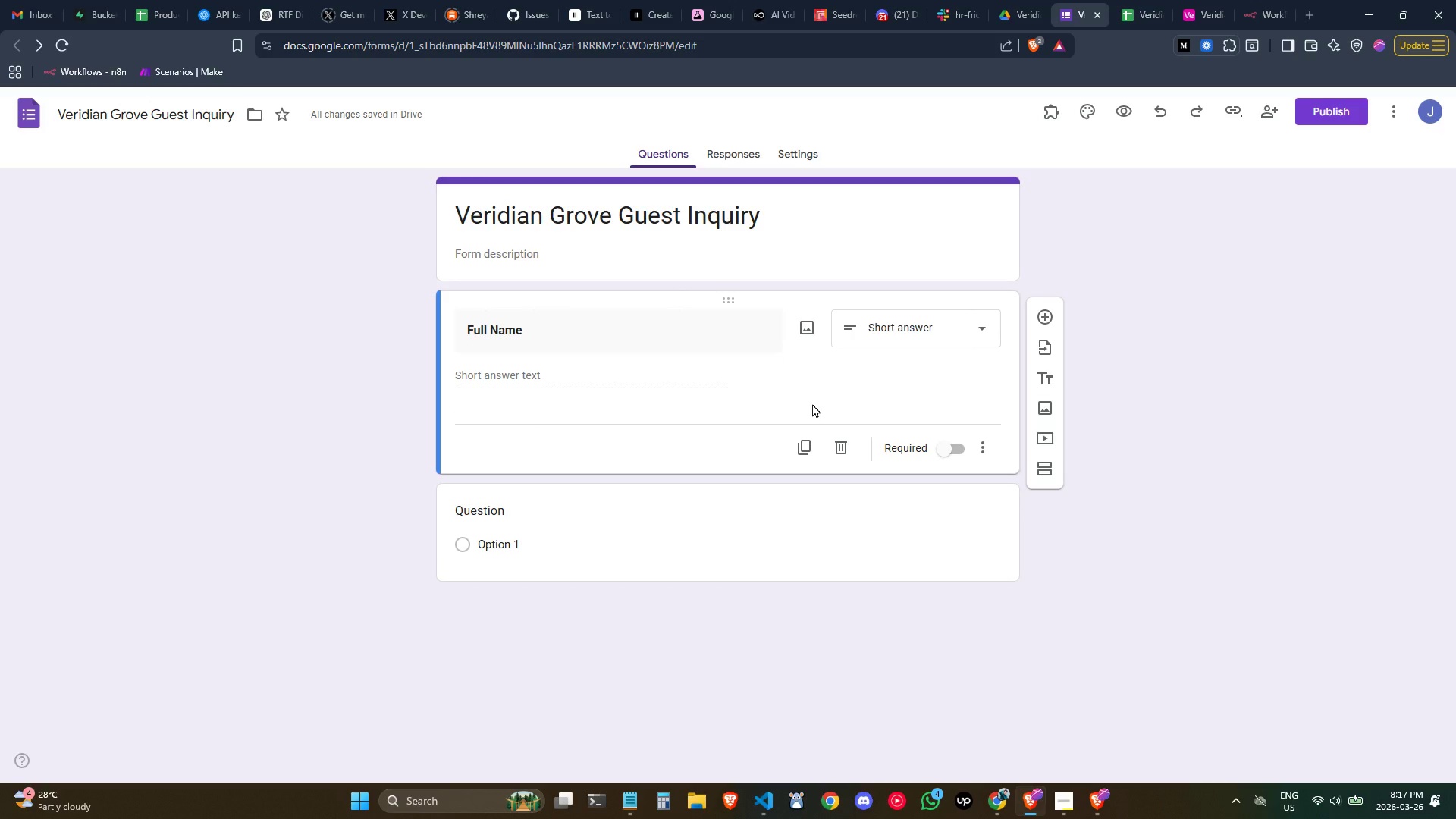 
wait(8.77)
 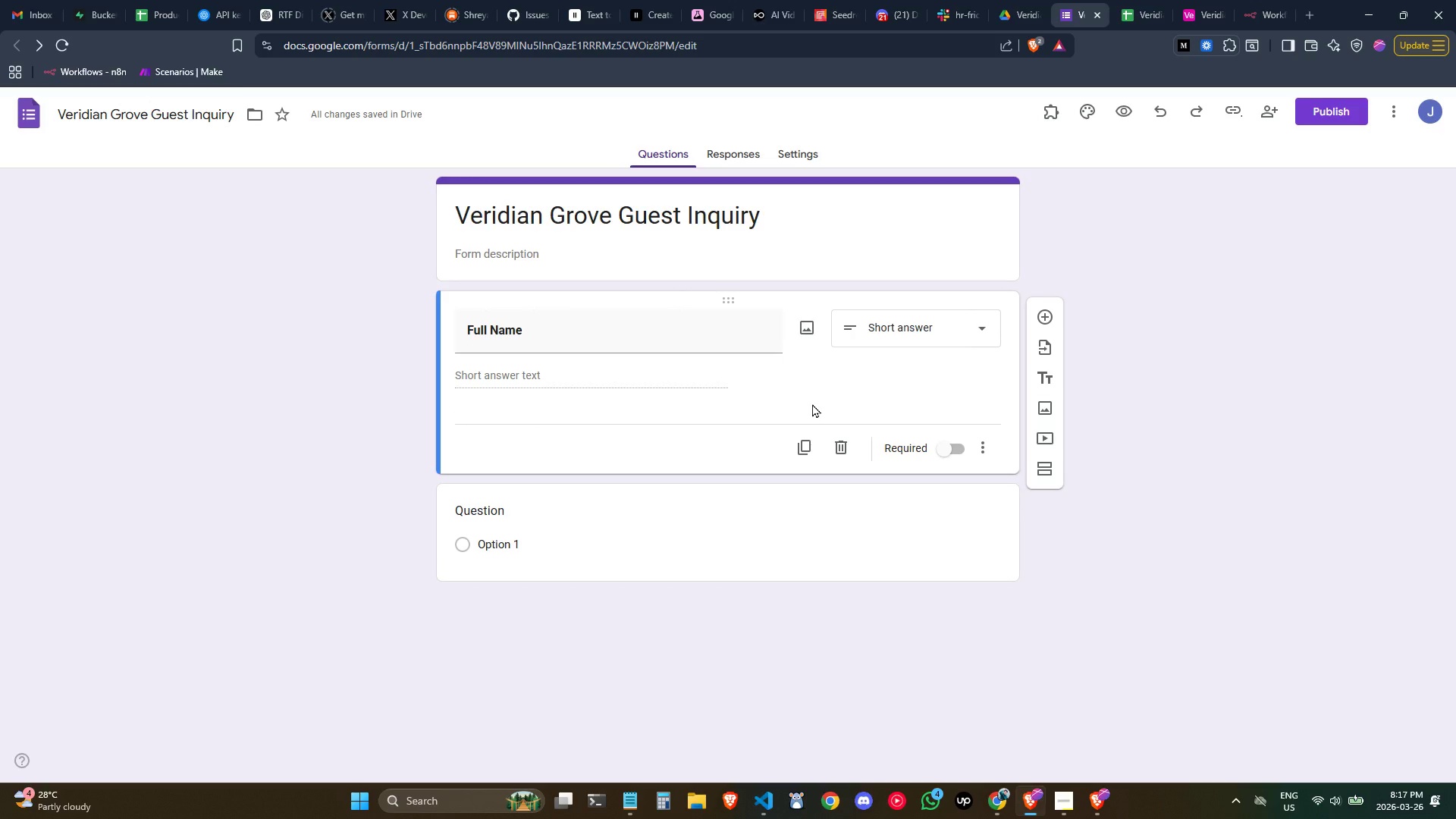 
left_click([500, 534])
 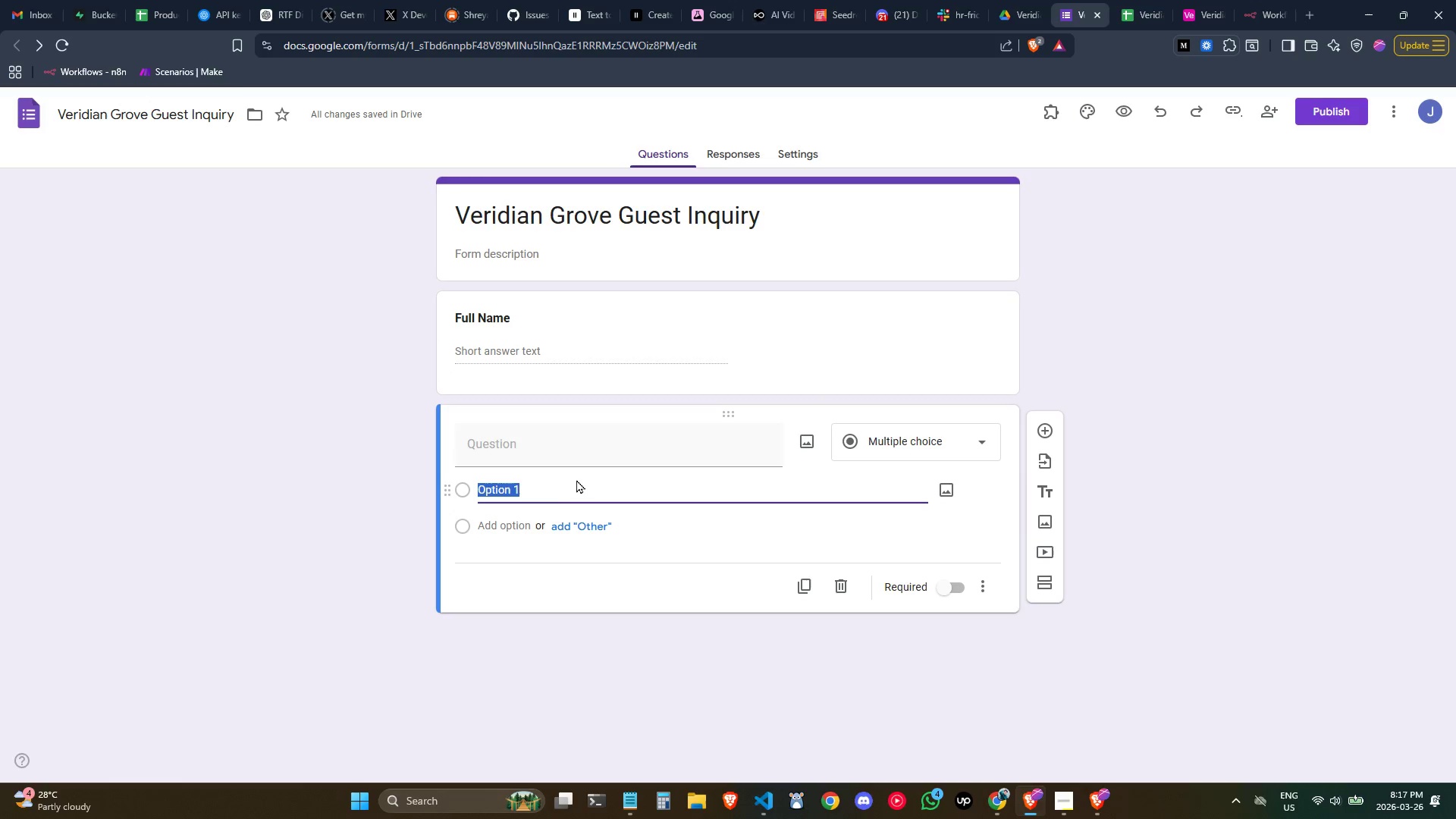 
left_click([554, 450])
 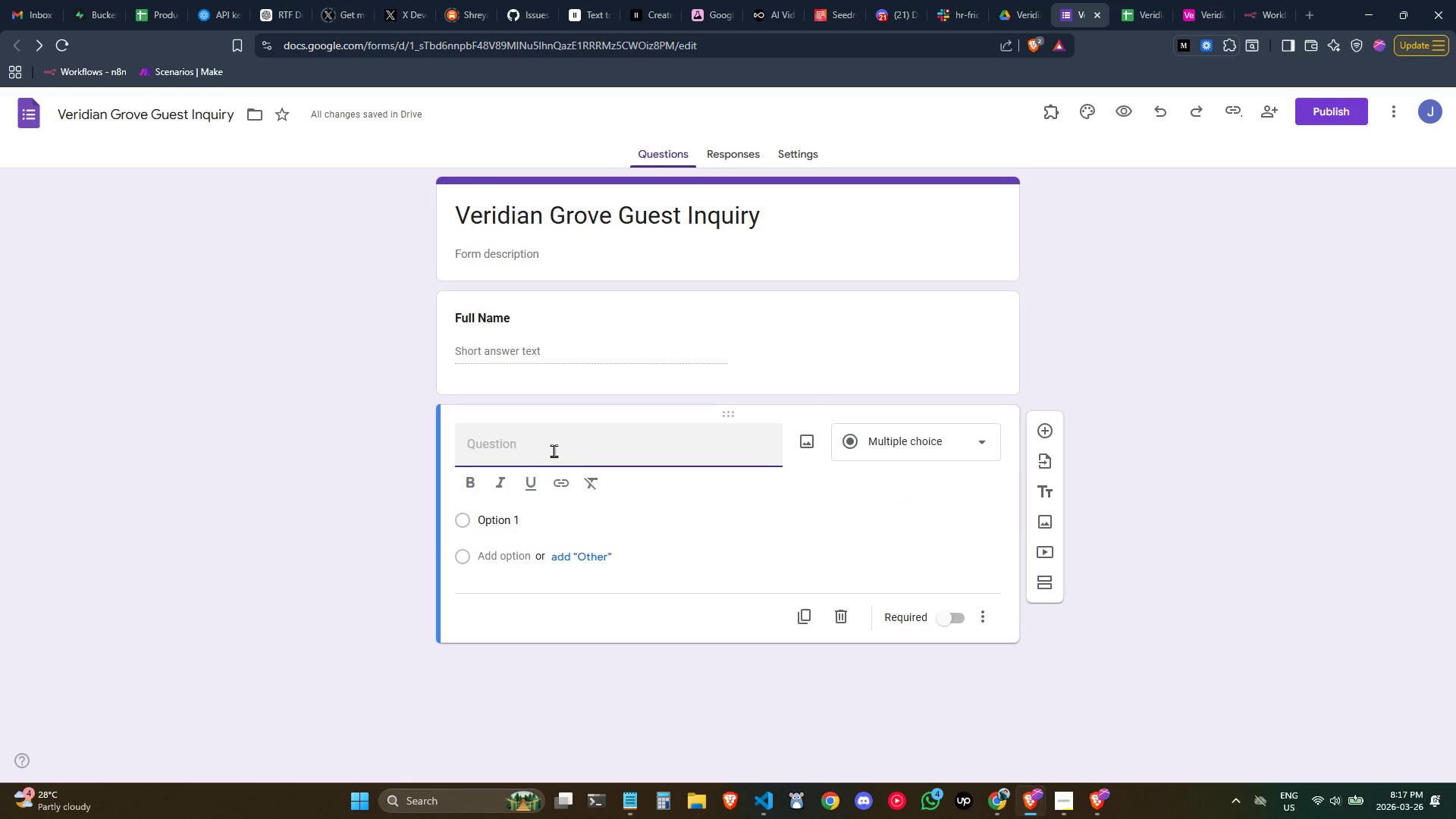 
wait(6.23)
 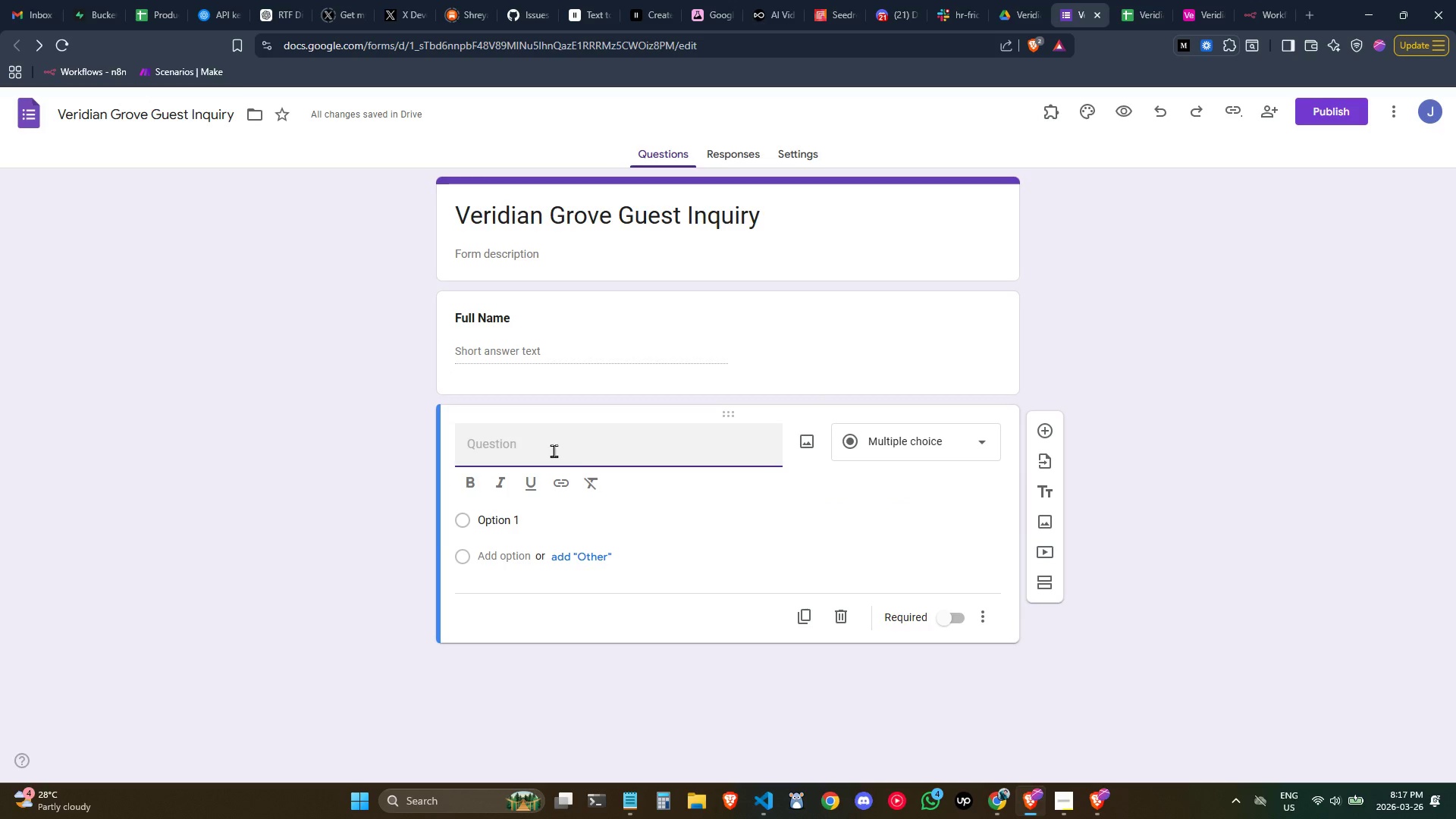 
left_click([777, 347])
 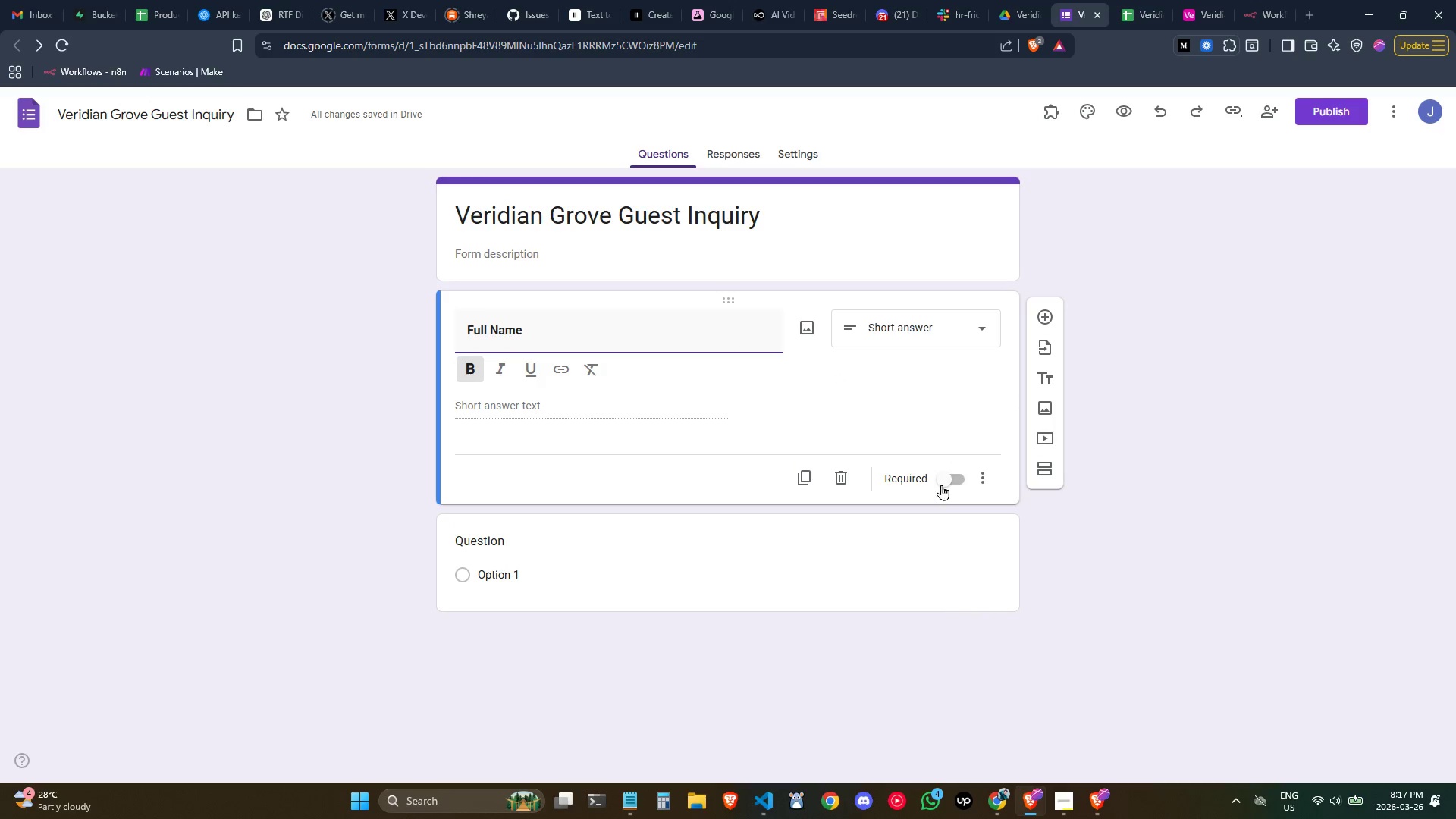 
left_click([958, 479])
 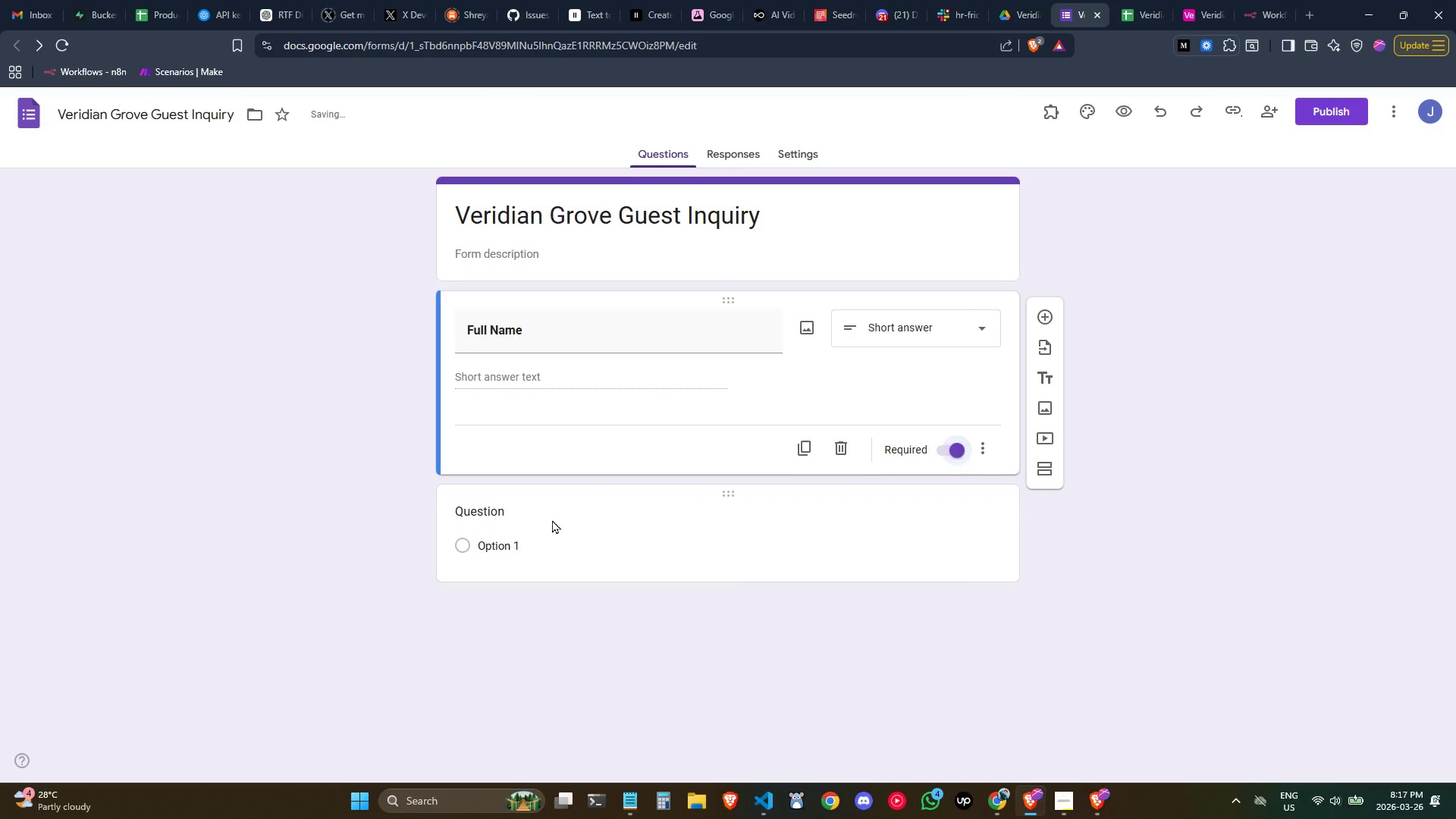 
left_click([511, 504])
 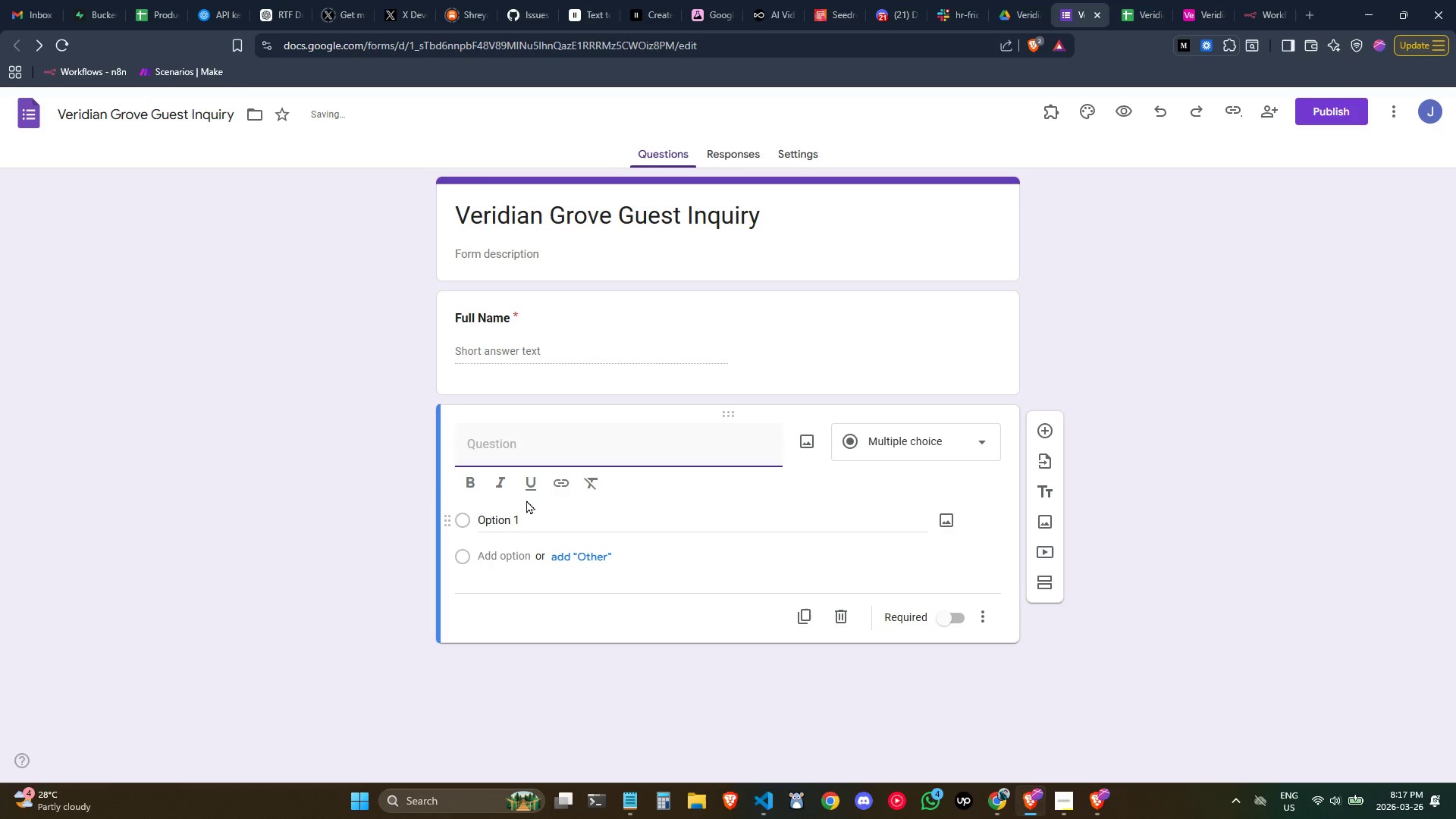 
type(Email)
 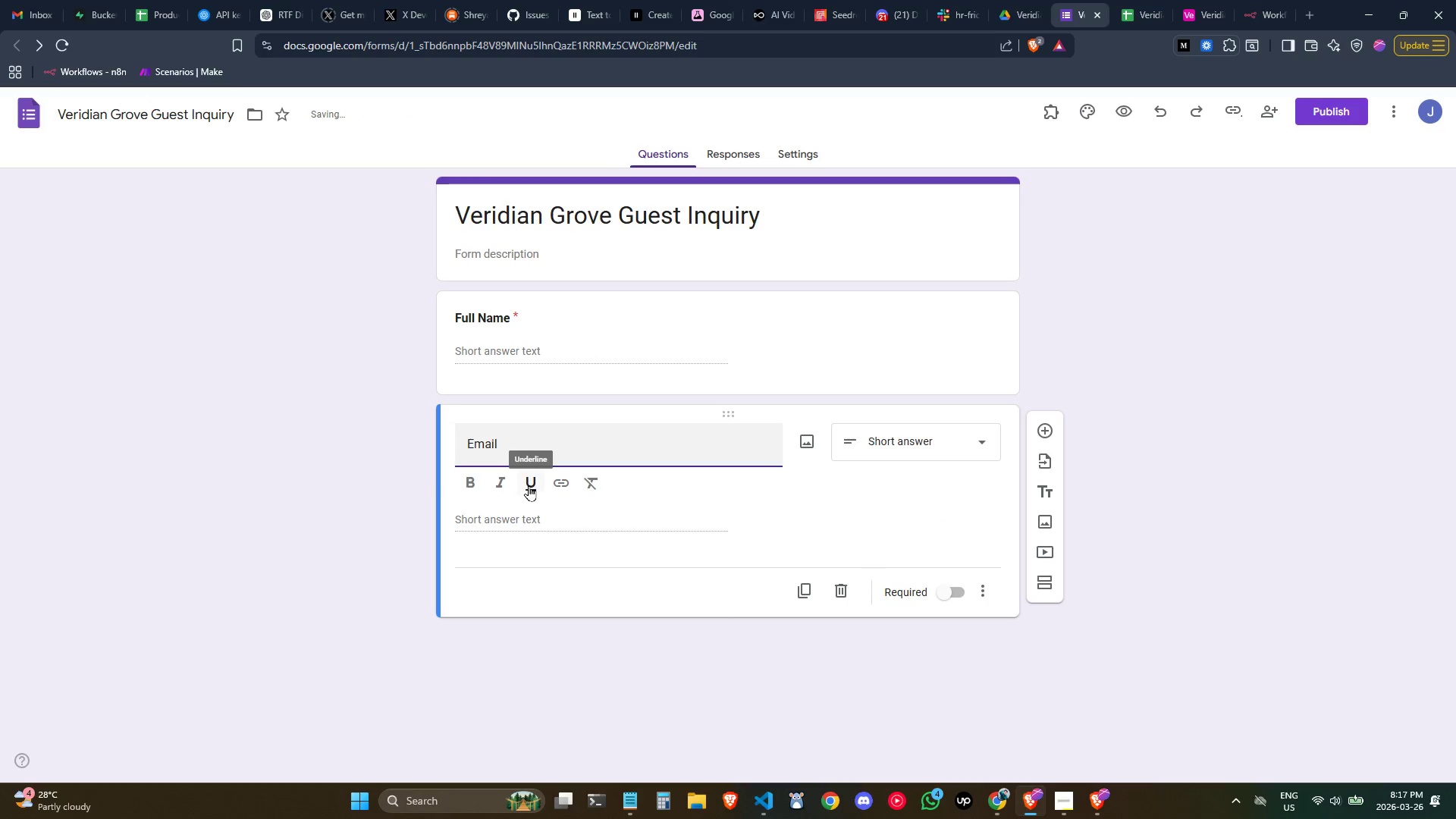 
key(Control+ControlLeft)
 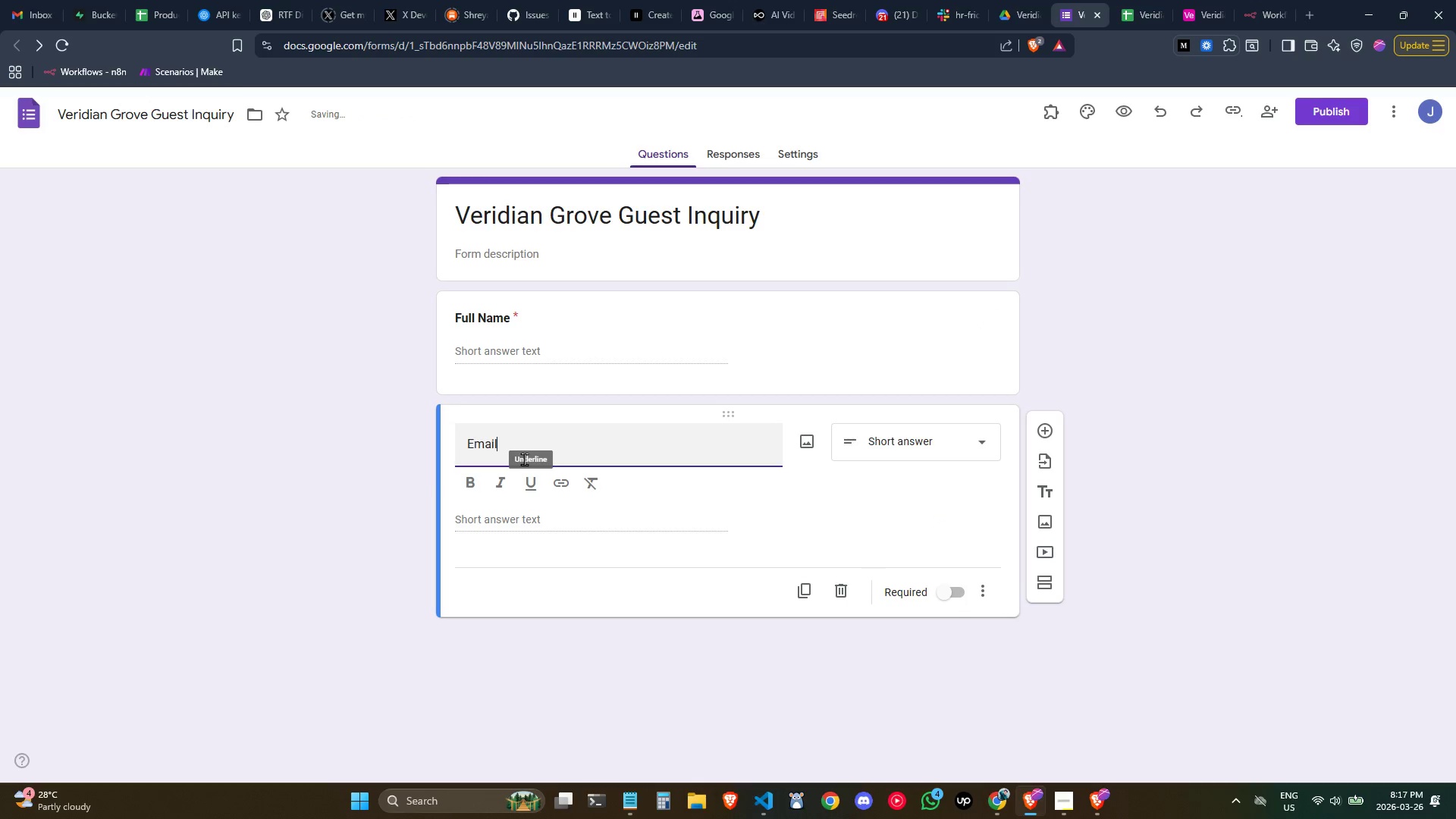 
key(Control+A)
 